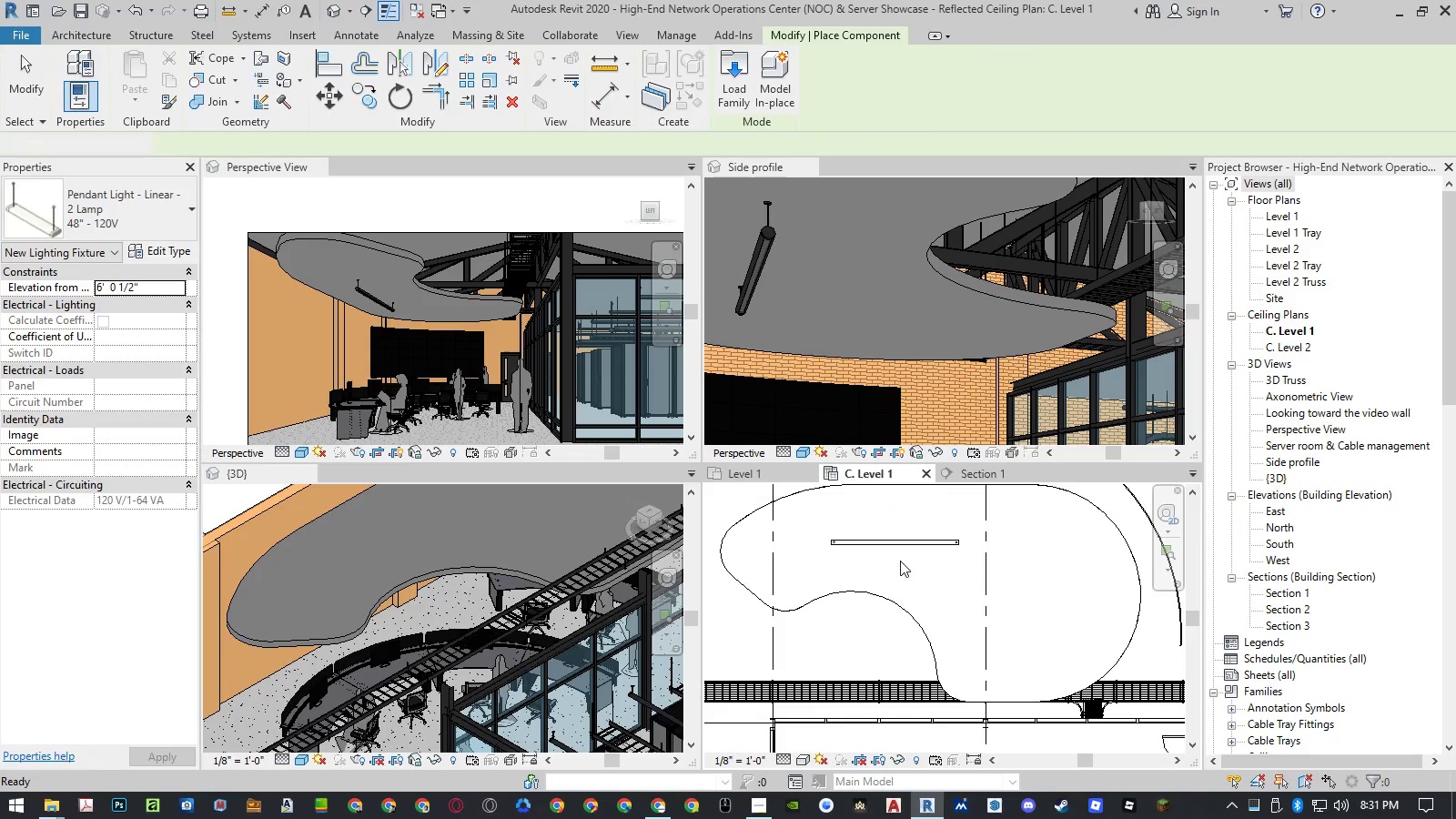 
key(Escape)
 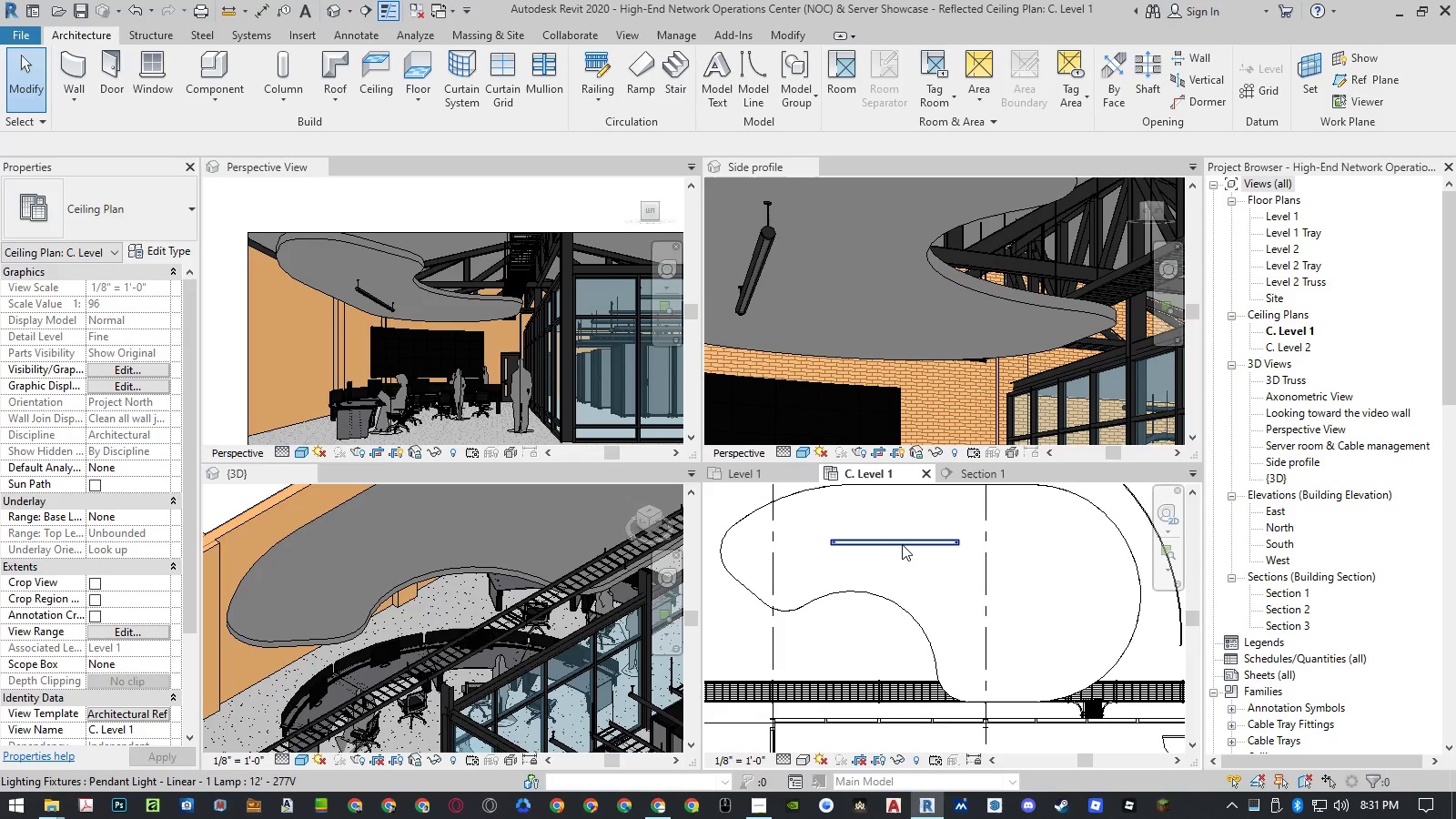 
left_click([903, 544])
 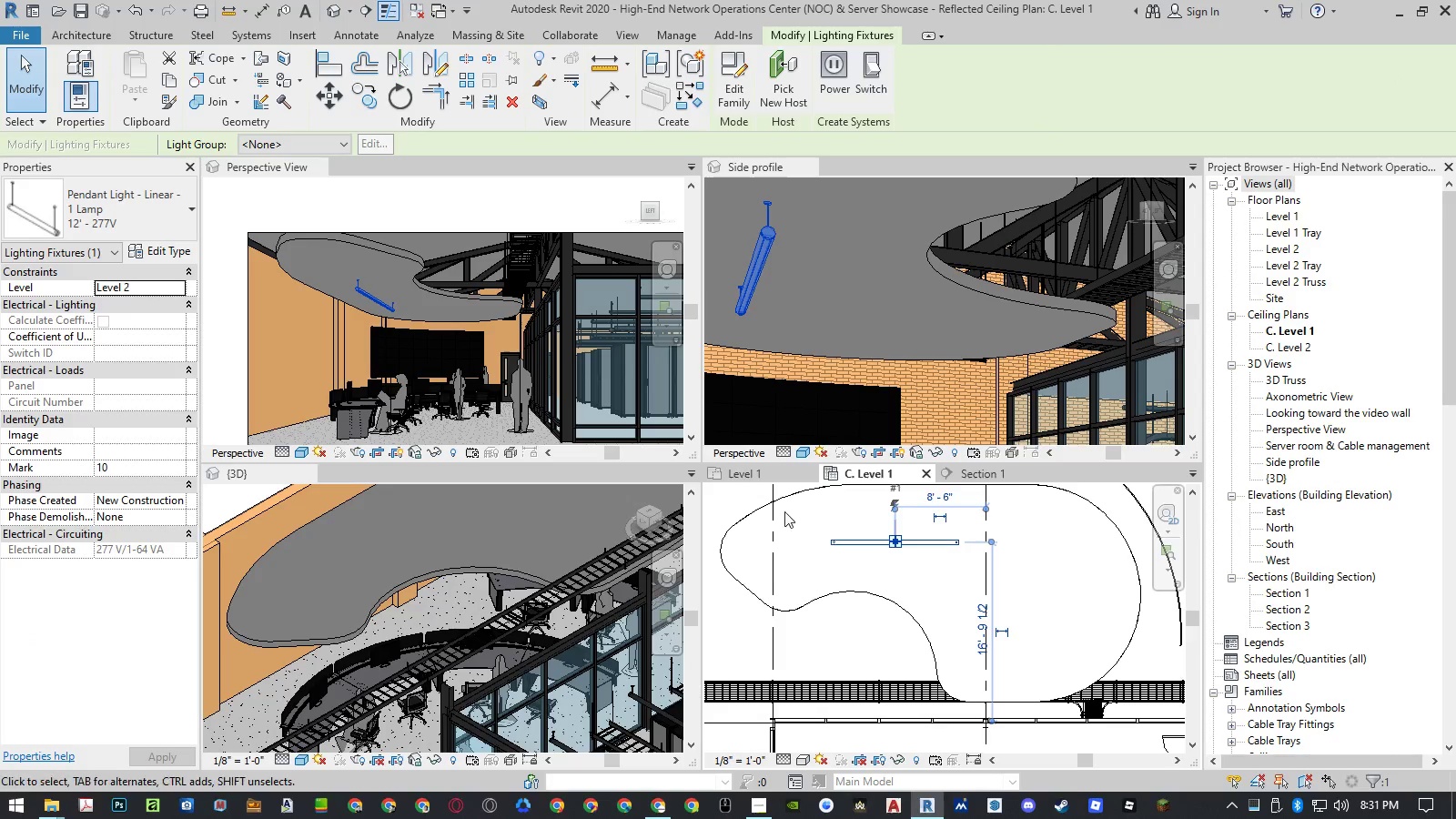 
left_click([187, 218])
 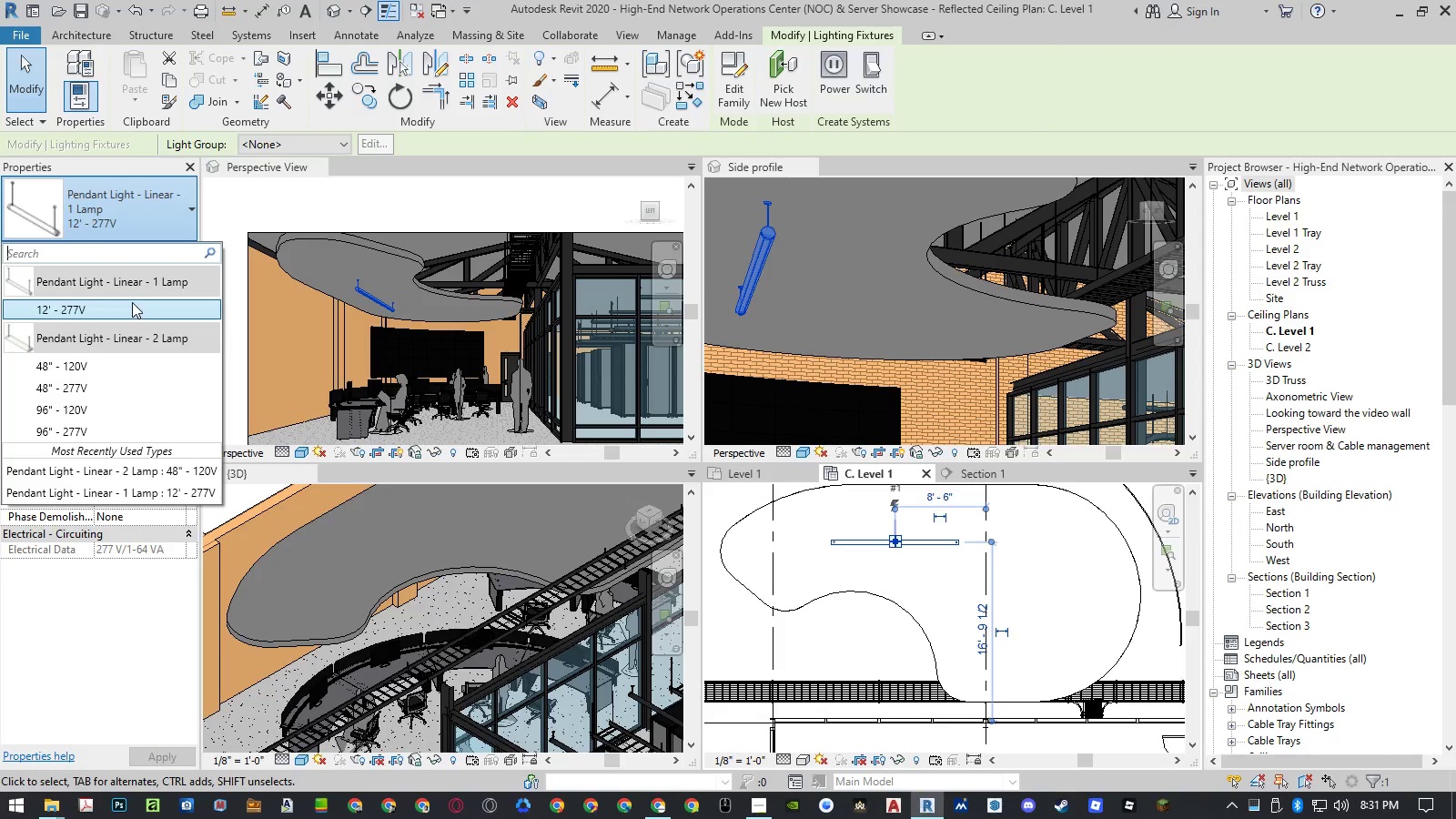 
mouse_move([119, 384])
 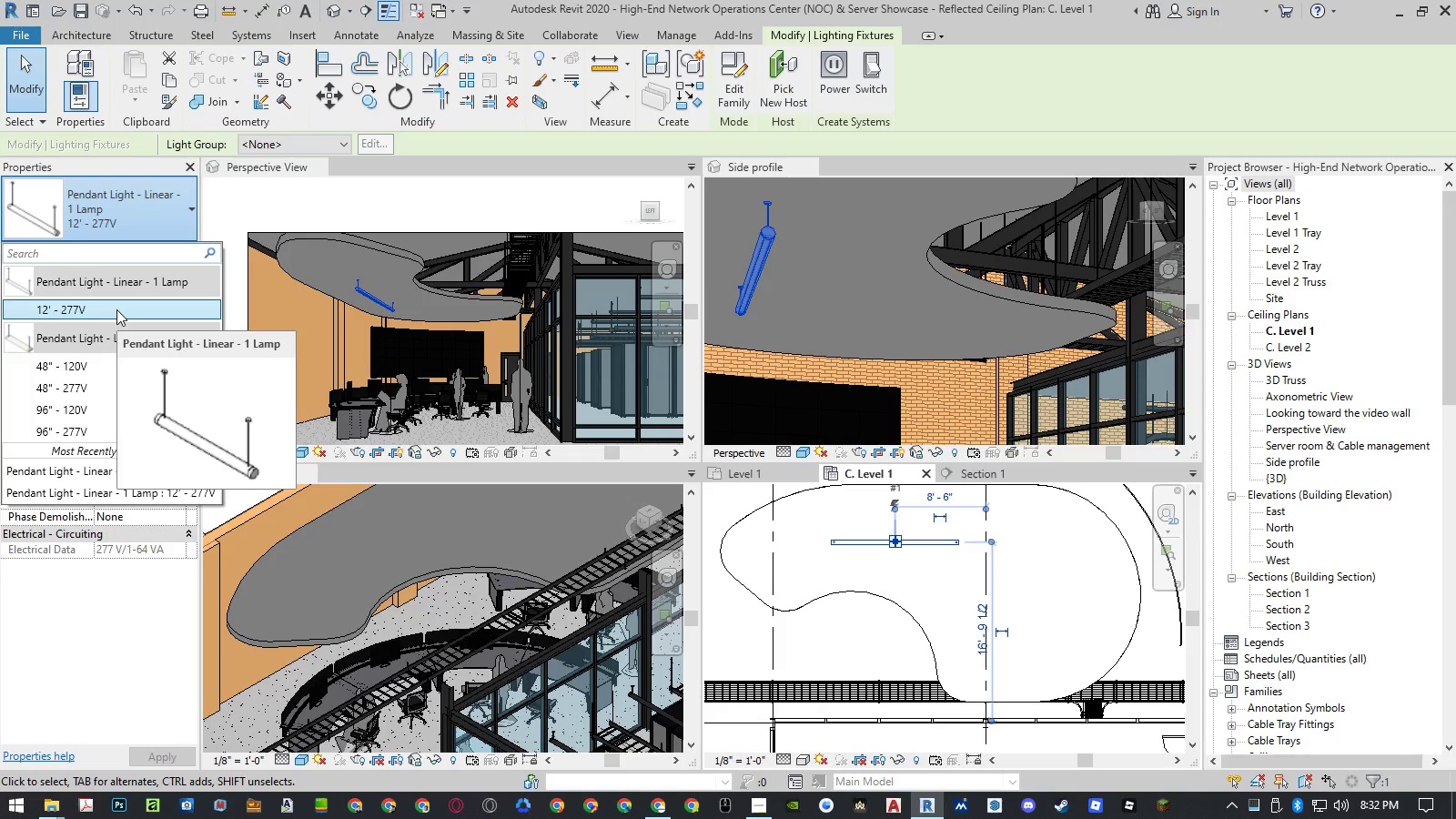 
key(Escape)
 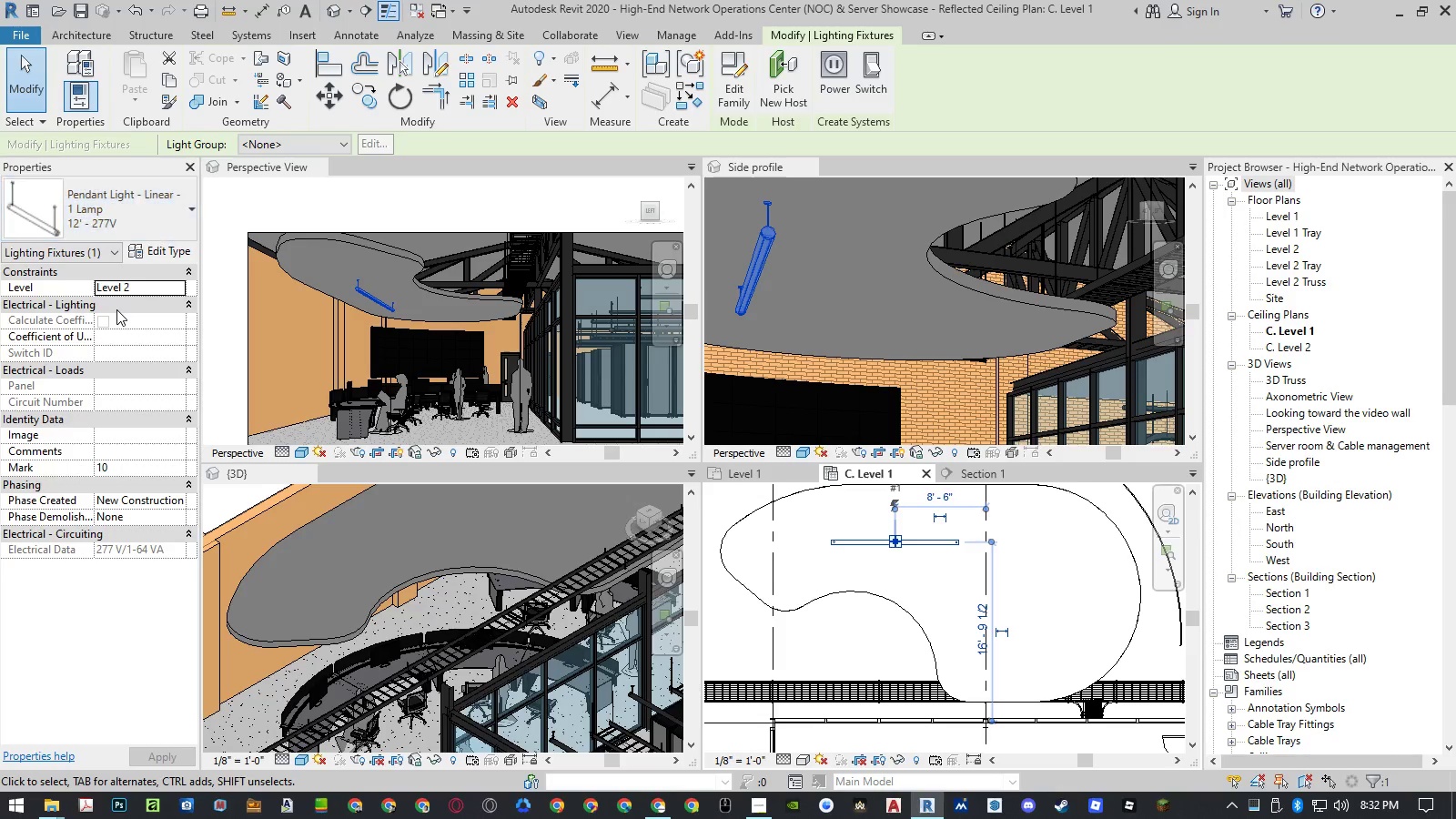 
key(Escape)
 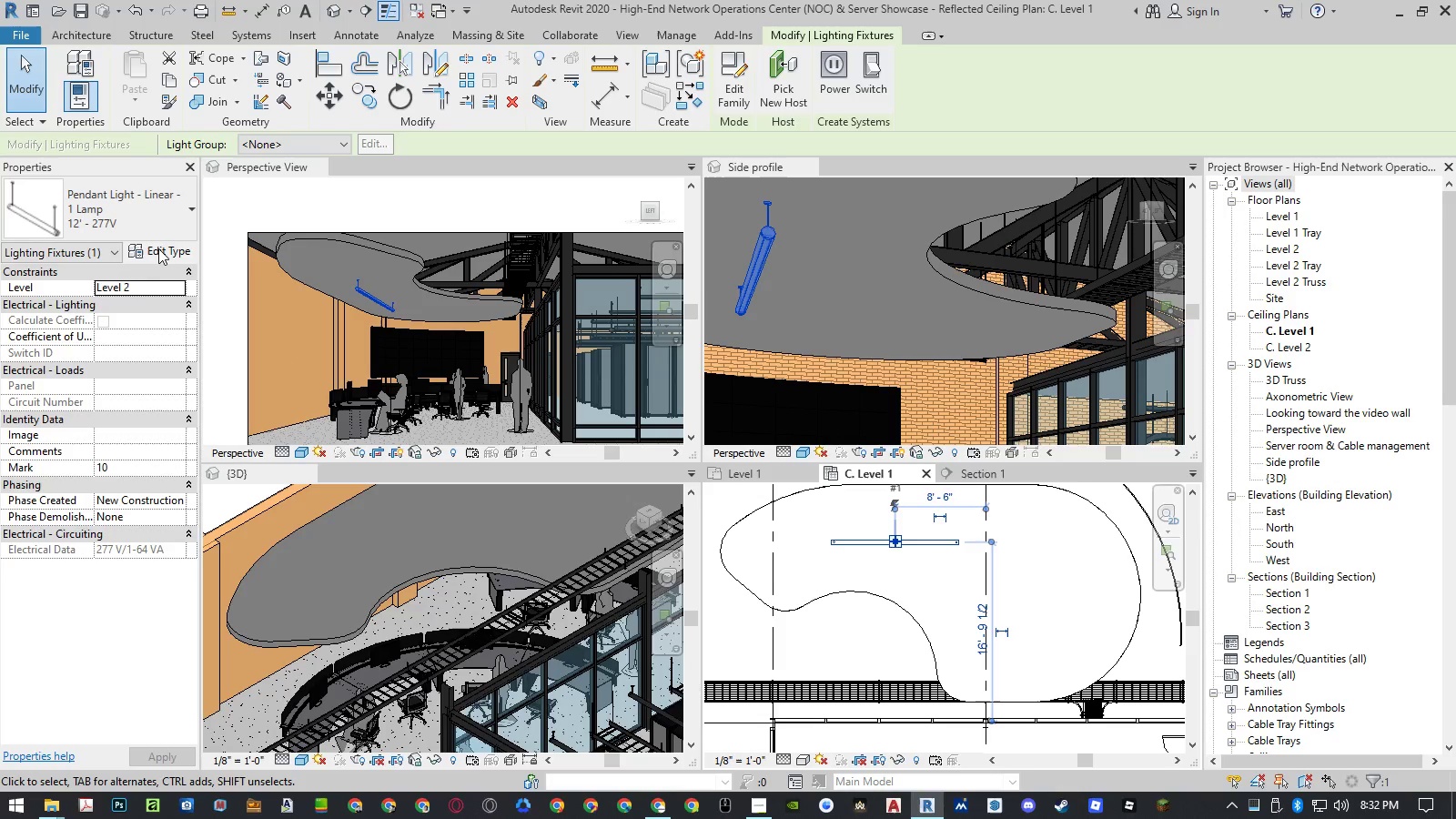 
left_click([159, 247])
 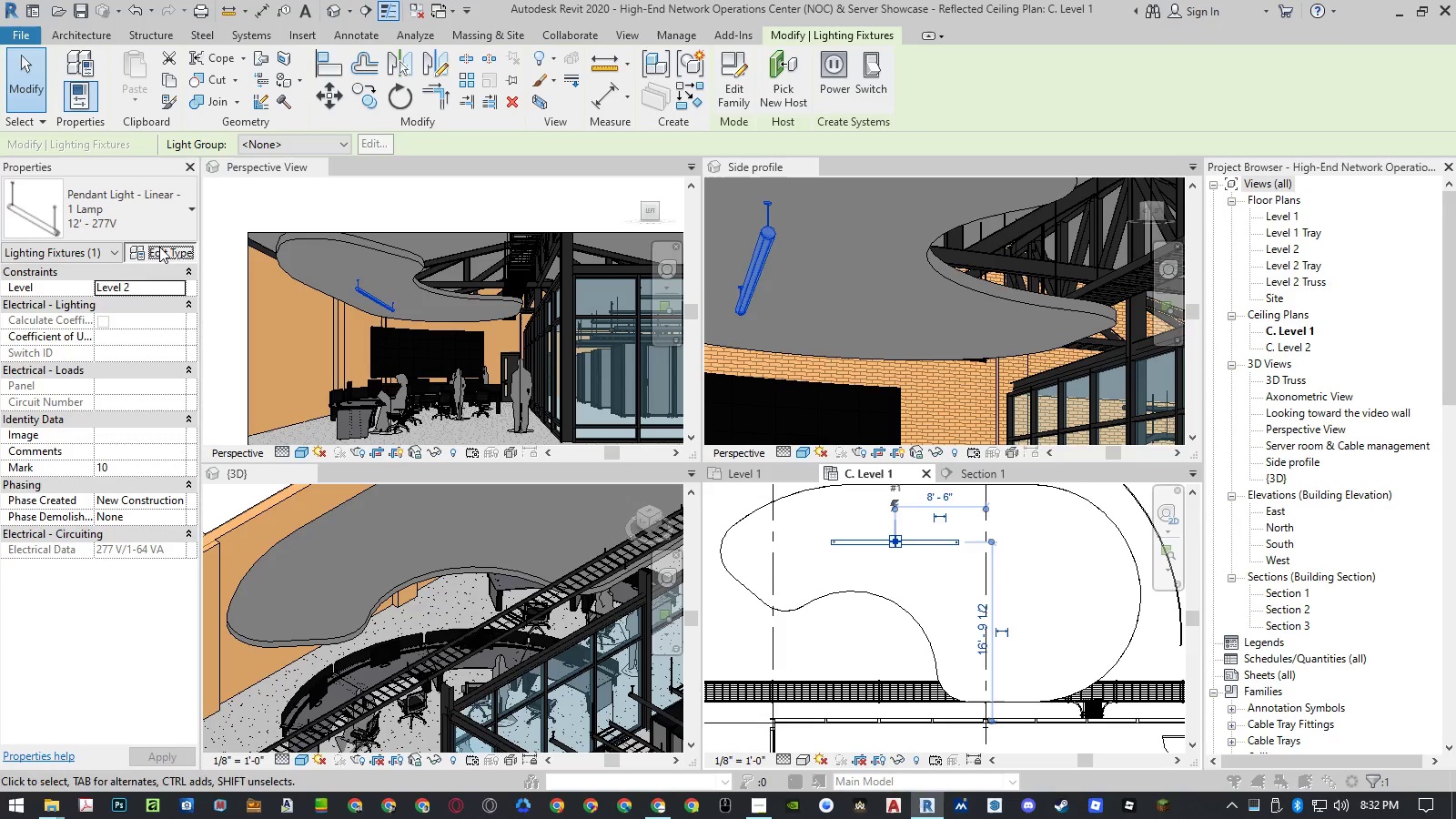 
mouse_move([1090, 533])
 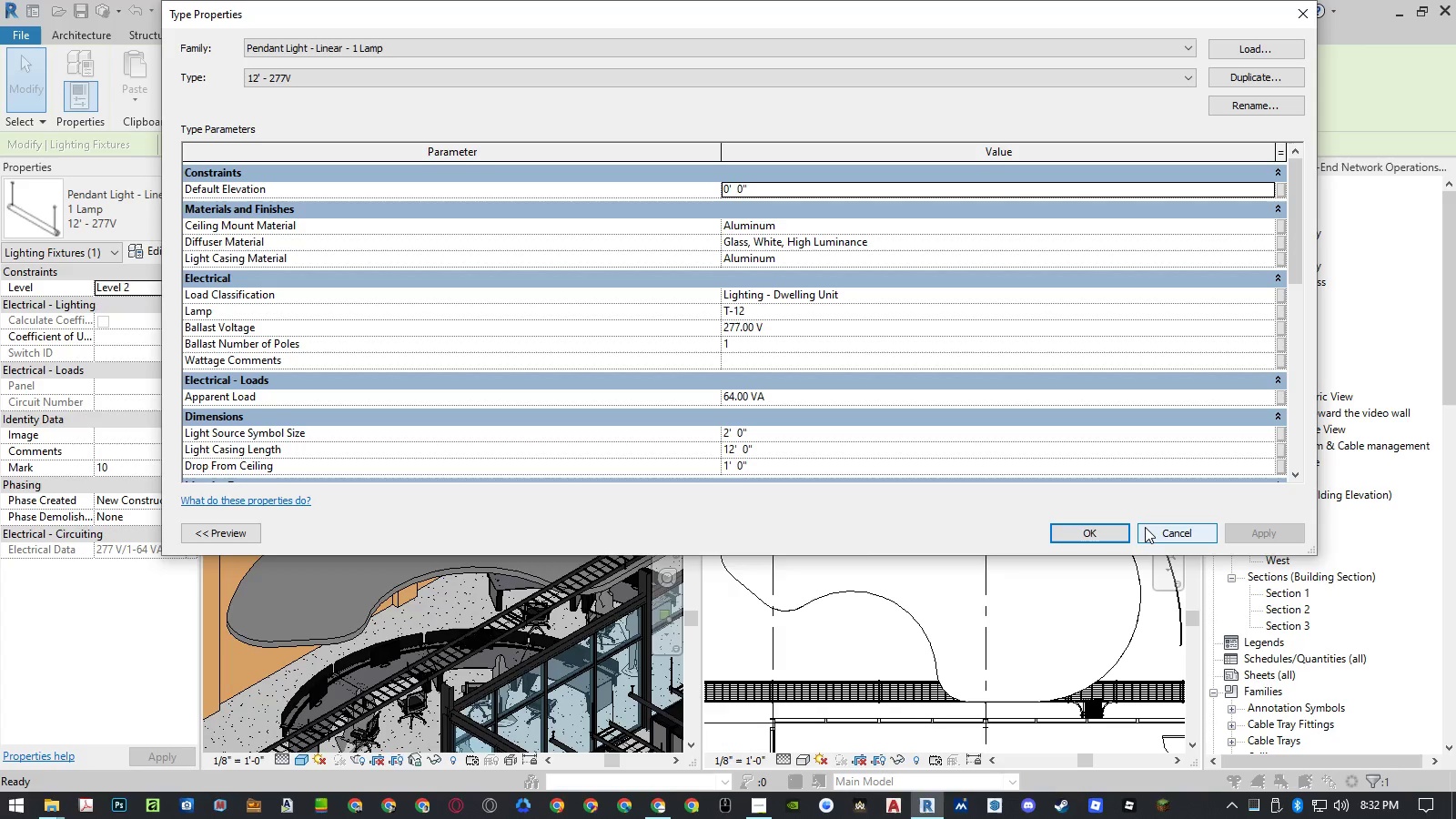 
wait(6.88)
 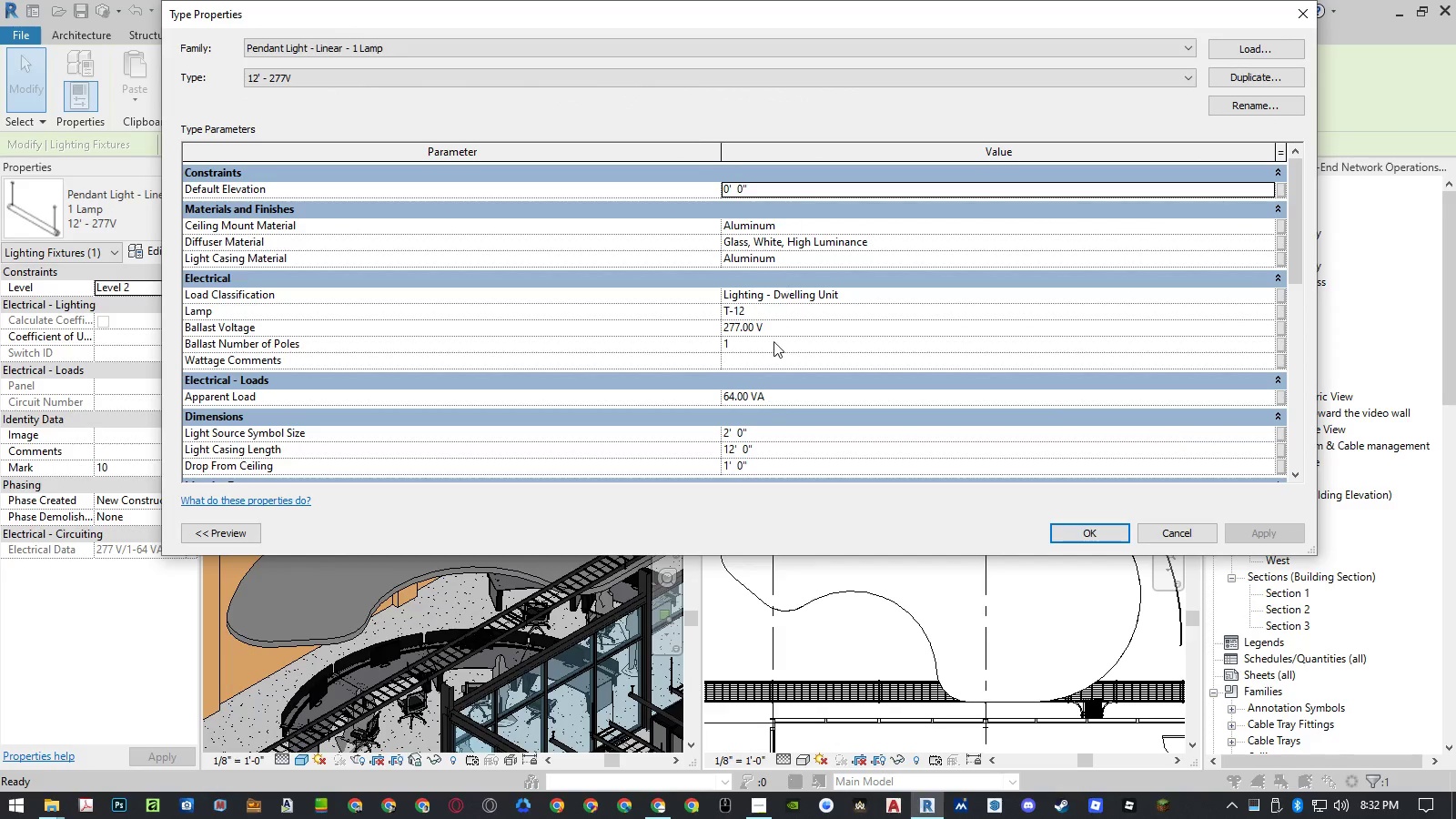 
left_click([1240, 110])
 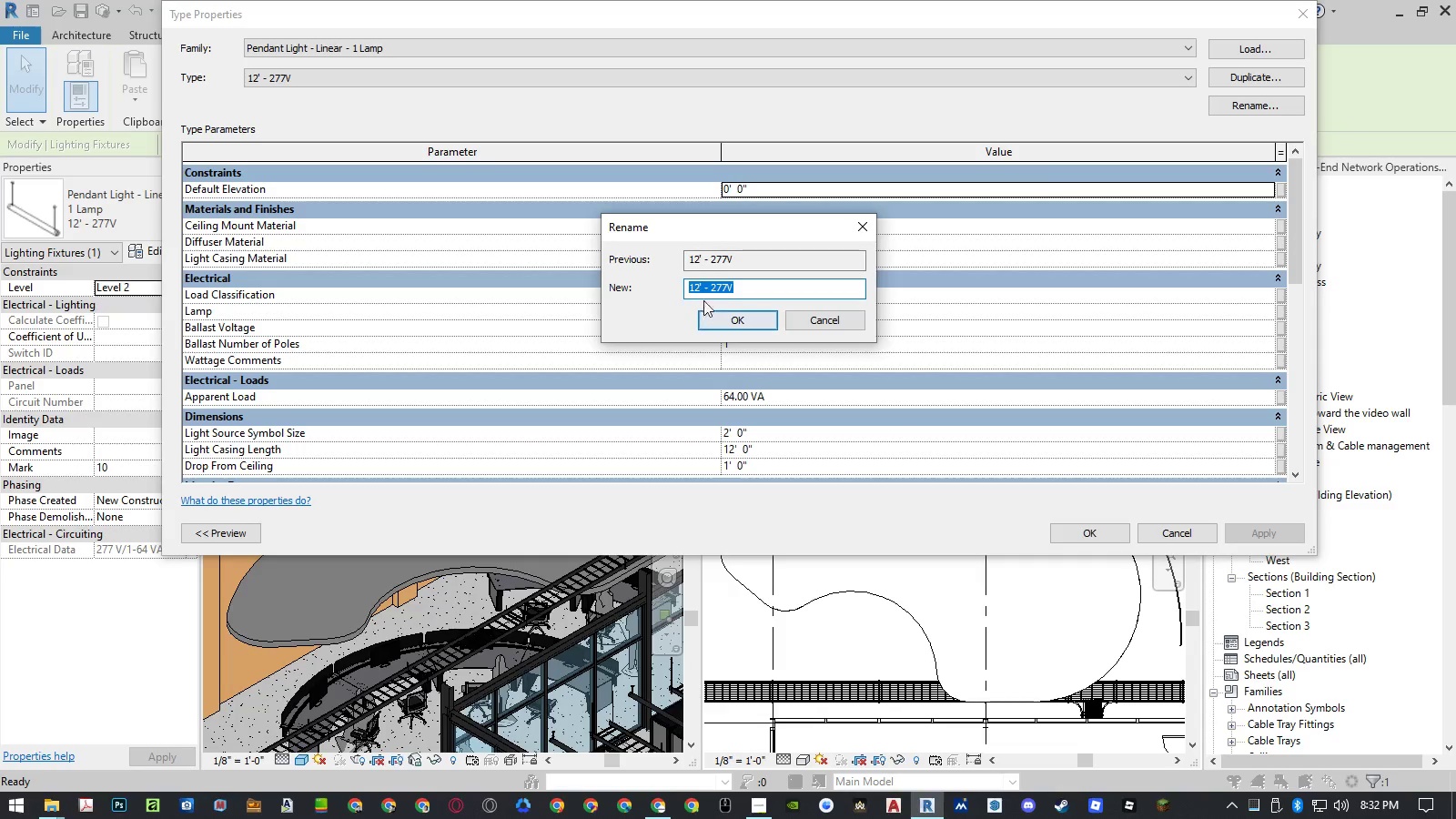 
left_click([703, 289])
 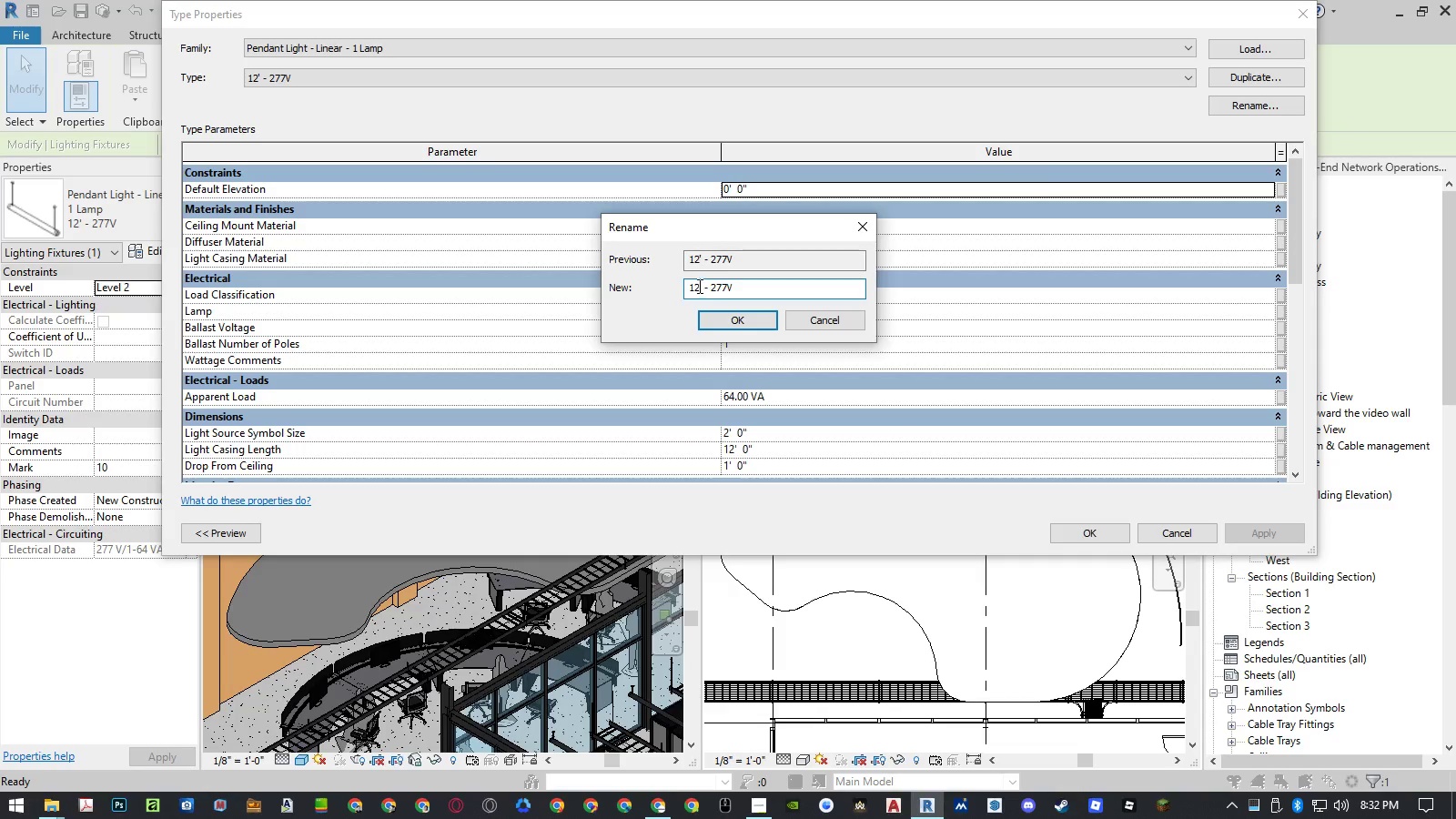 
left_click_drag(start_coordinate=[698, 286], to_coordinate=[682, 289])
 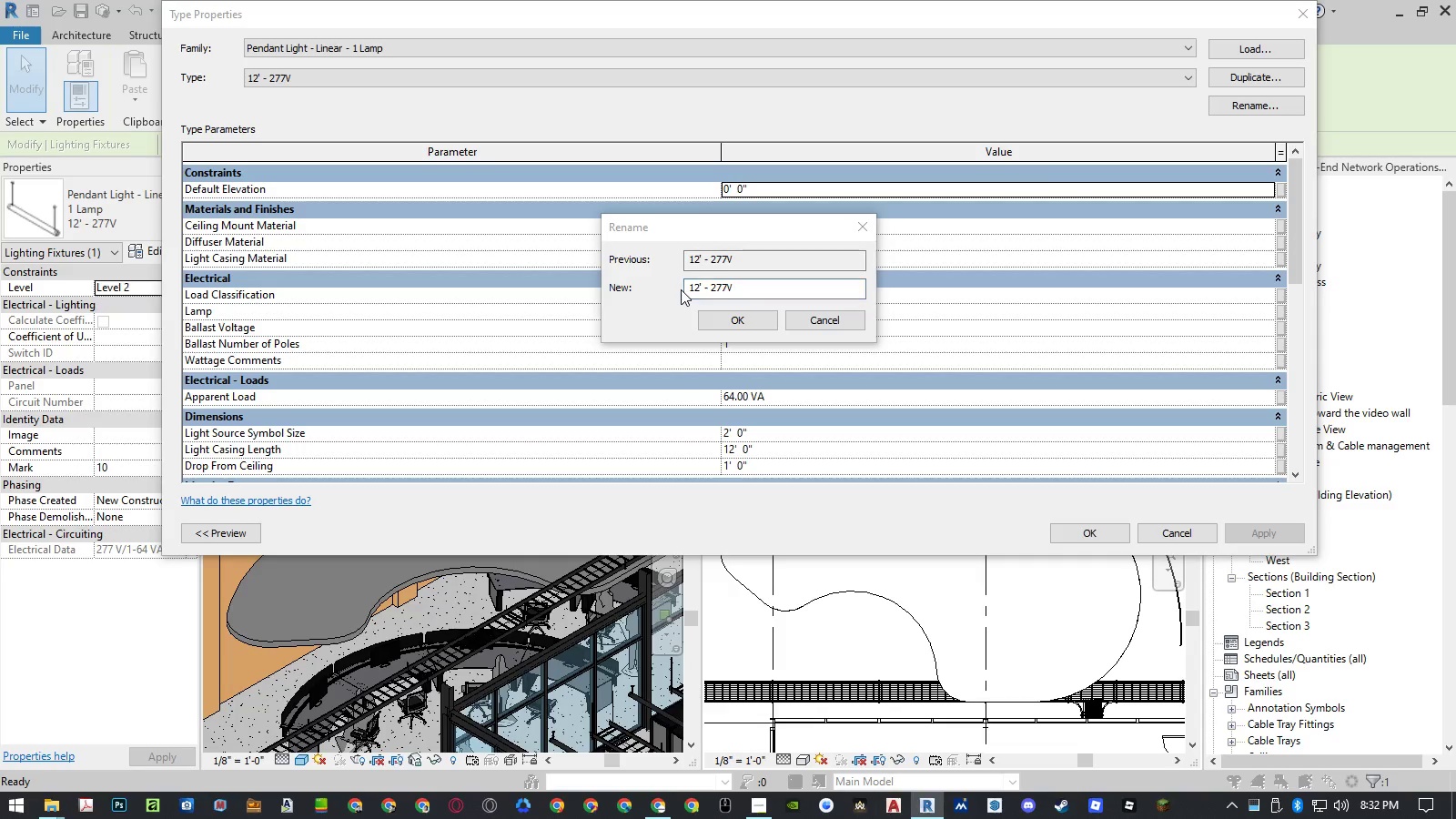 
key(Numpad1)
 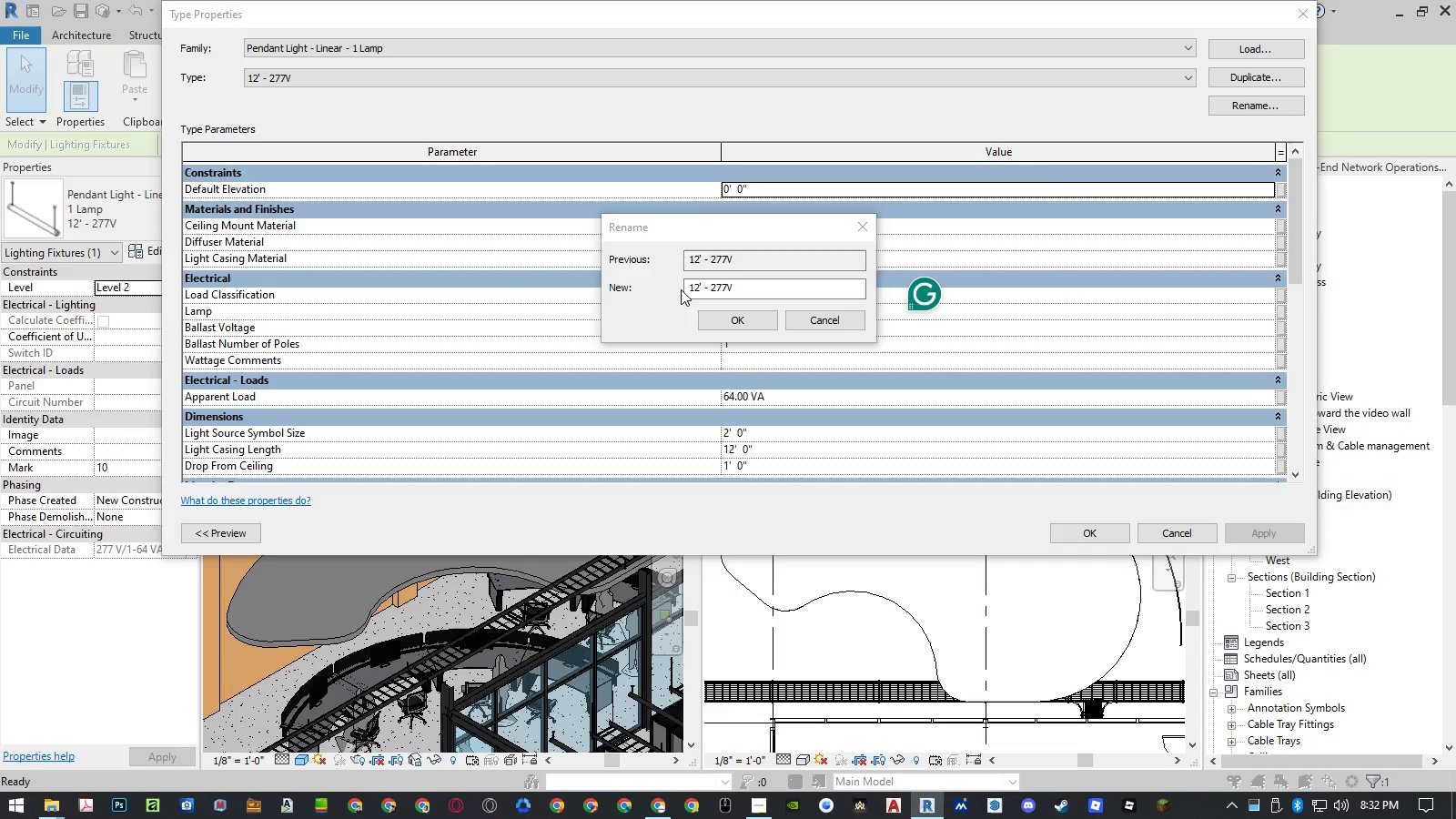 
key(Numpad4)
 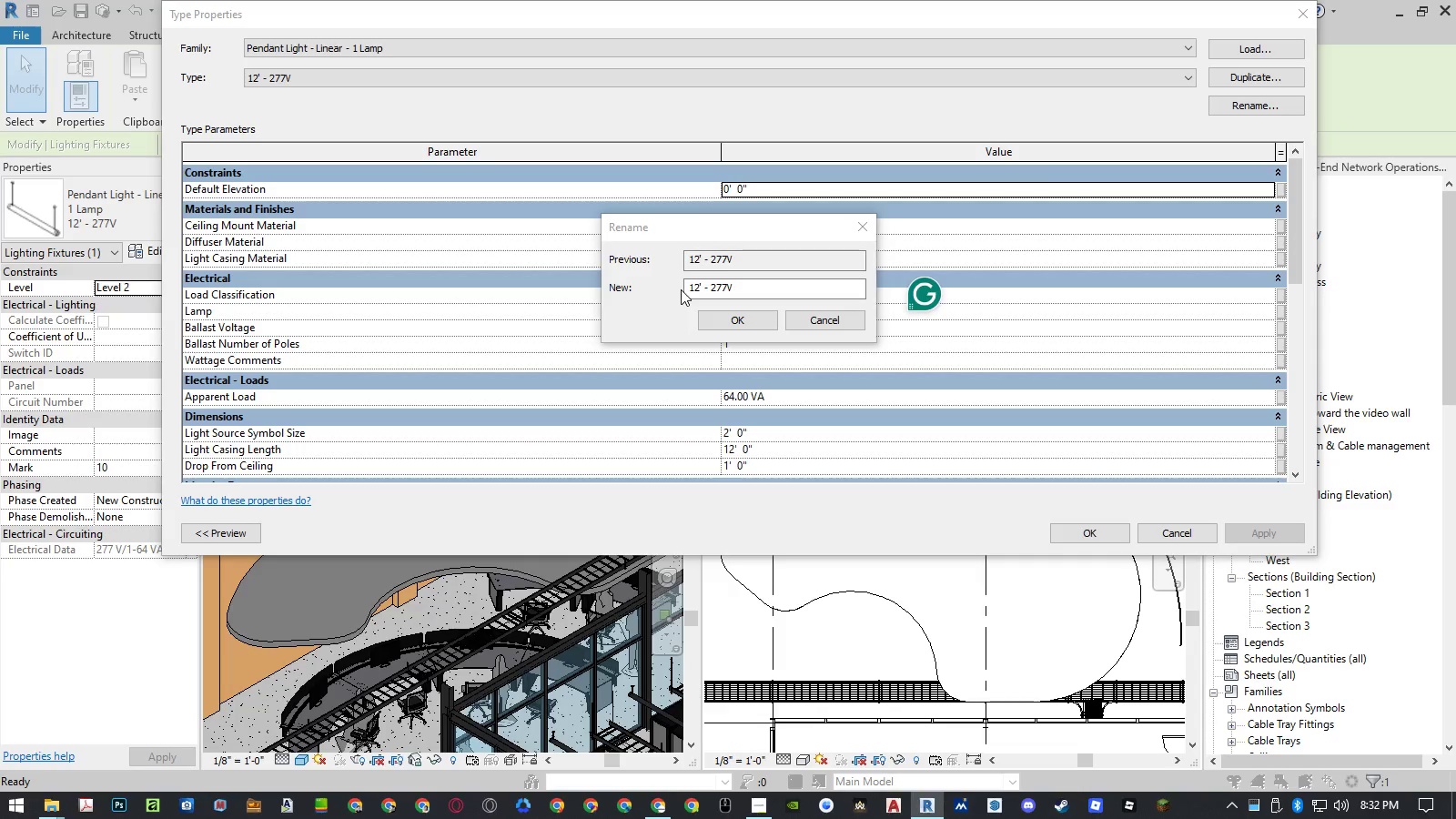 
key(Numpad4)
 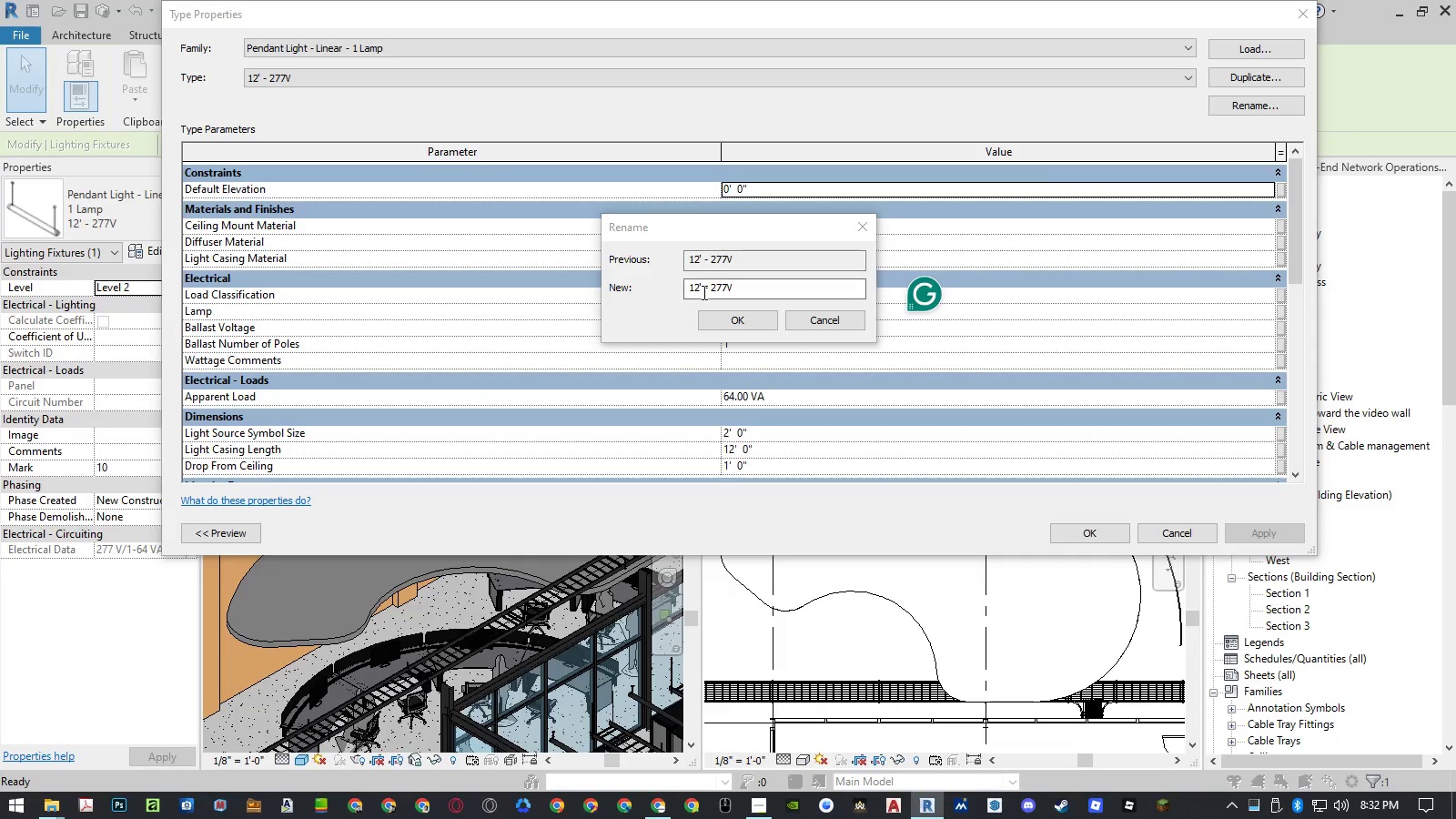 
left_click([696, 290])
 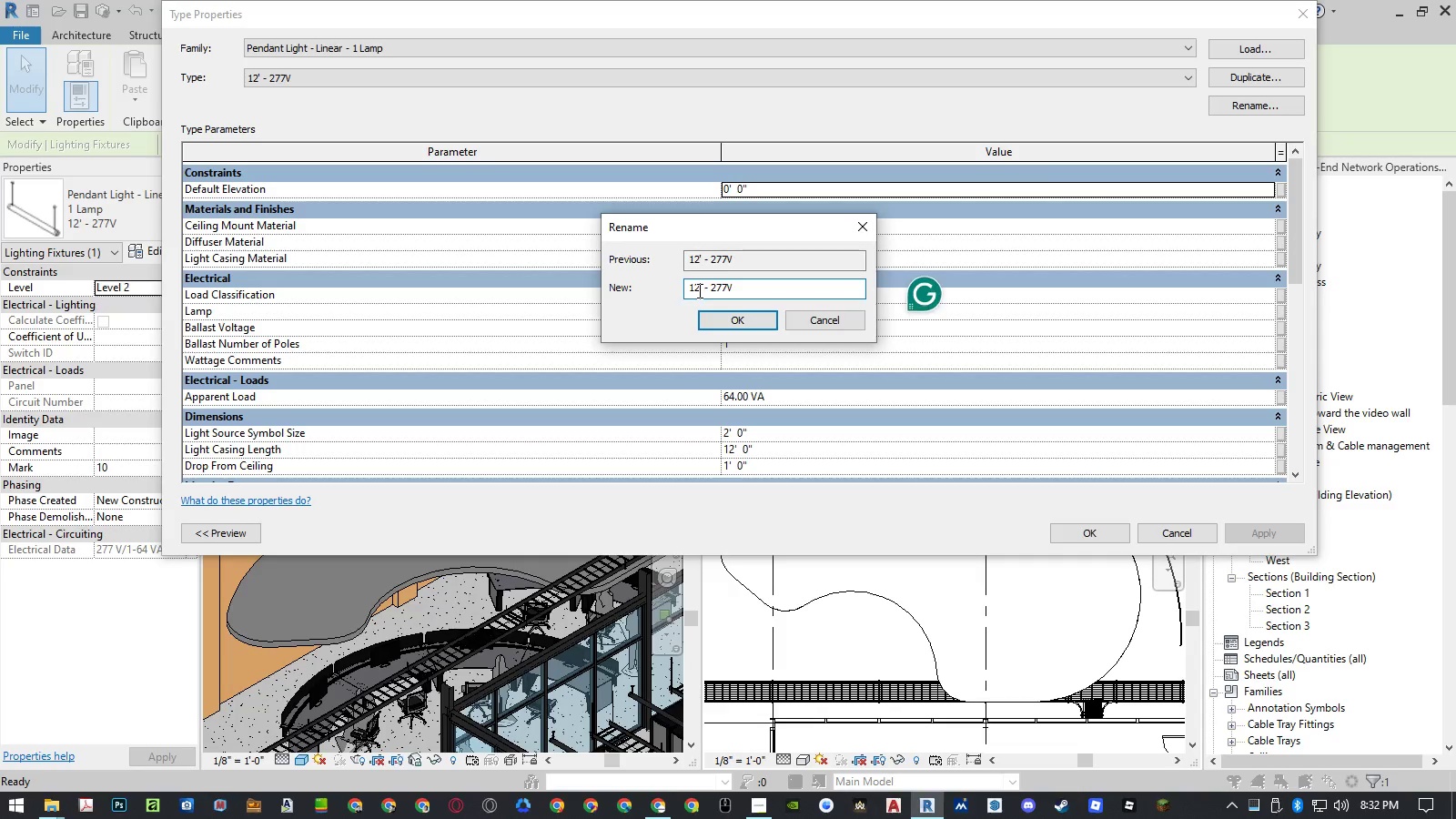 
left_click_drag(start_coordinate=[699, 290], to_coordinate=[642, 289])
 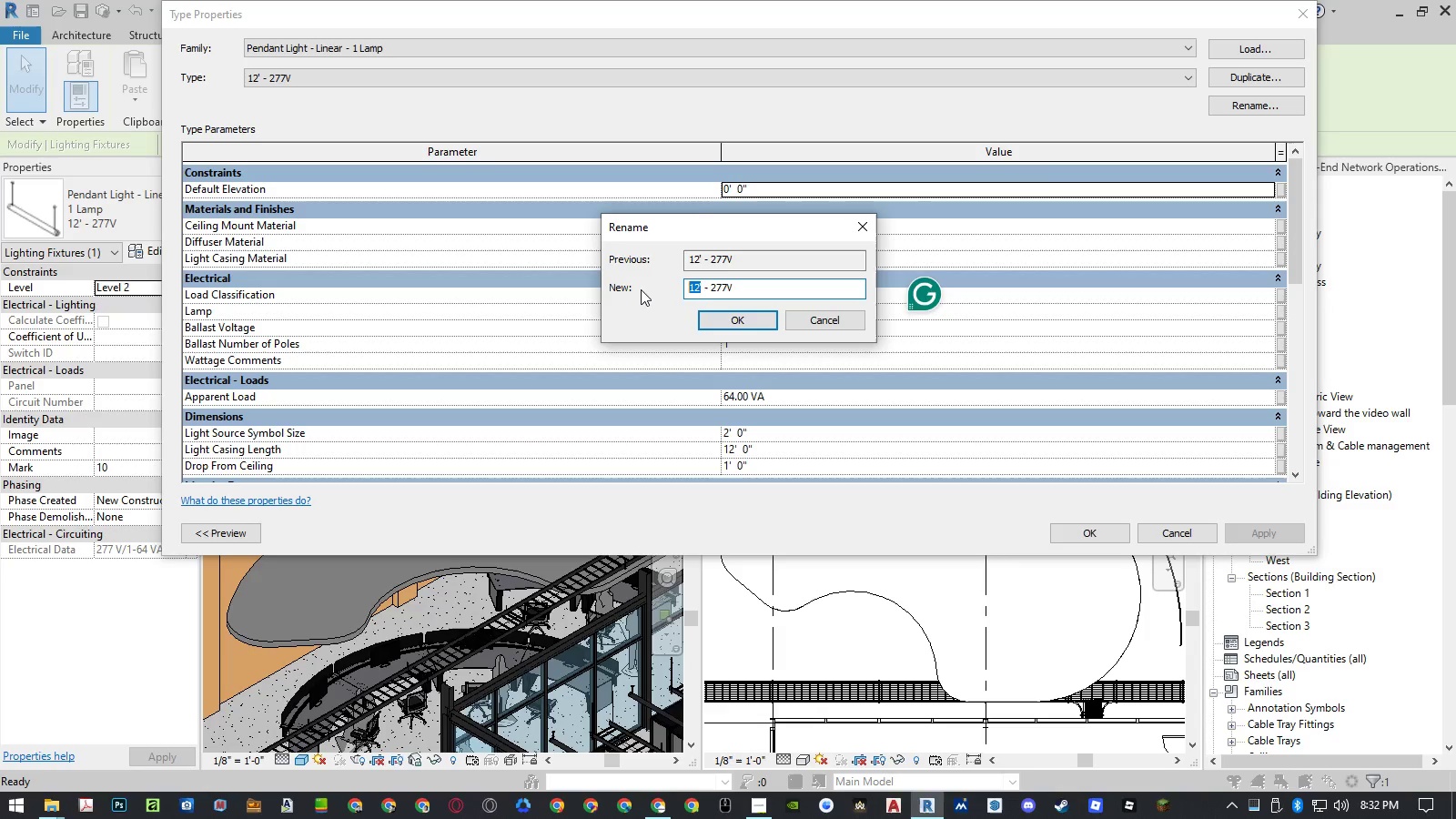 
key(Numpad1)
 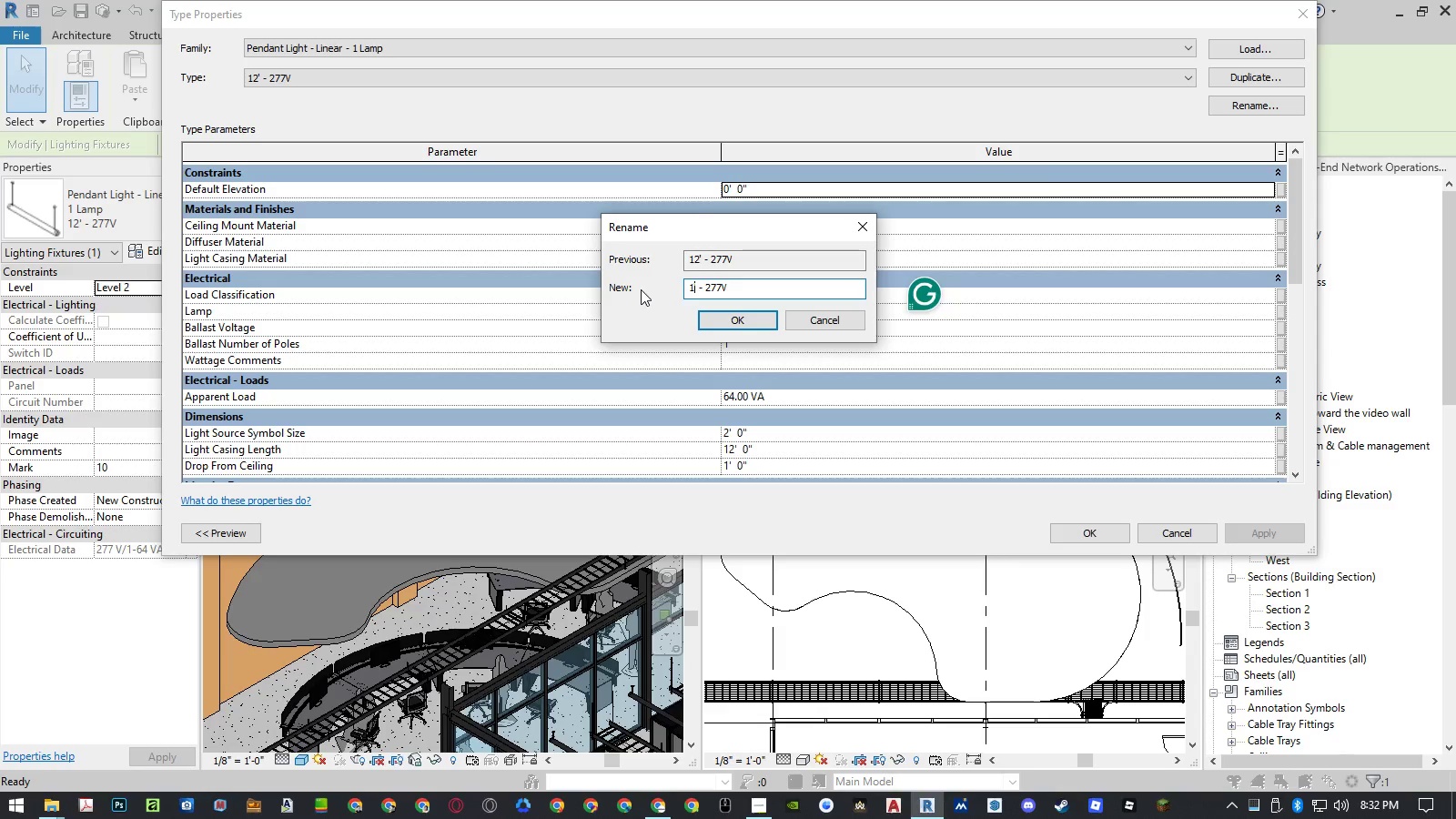 
key(Numpad4)
 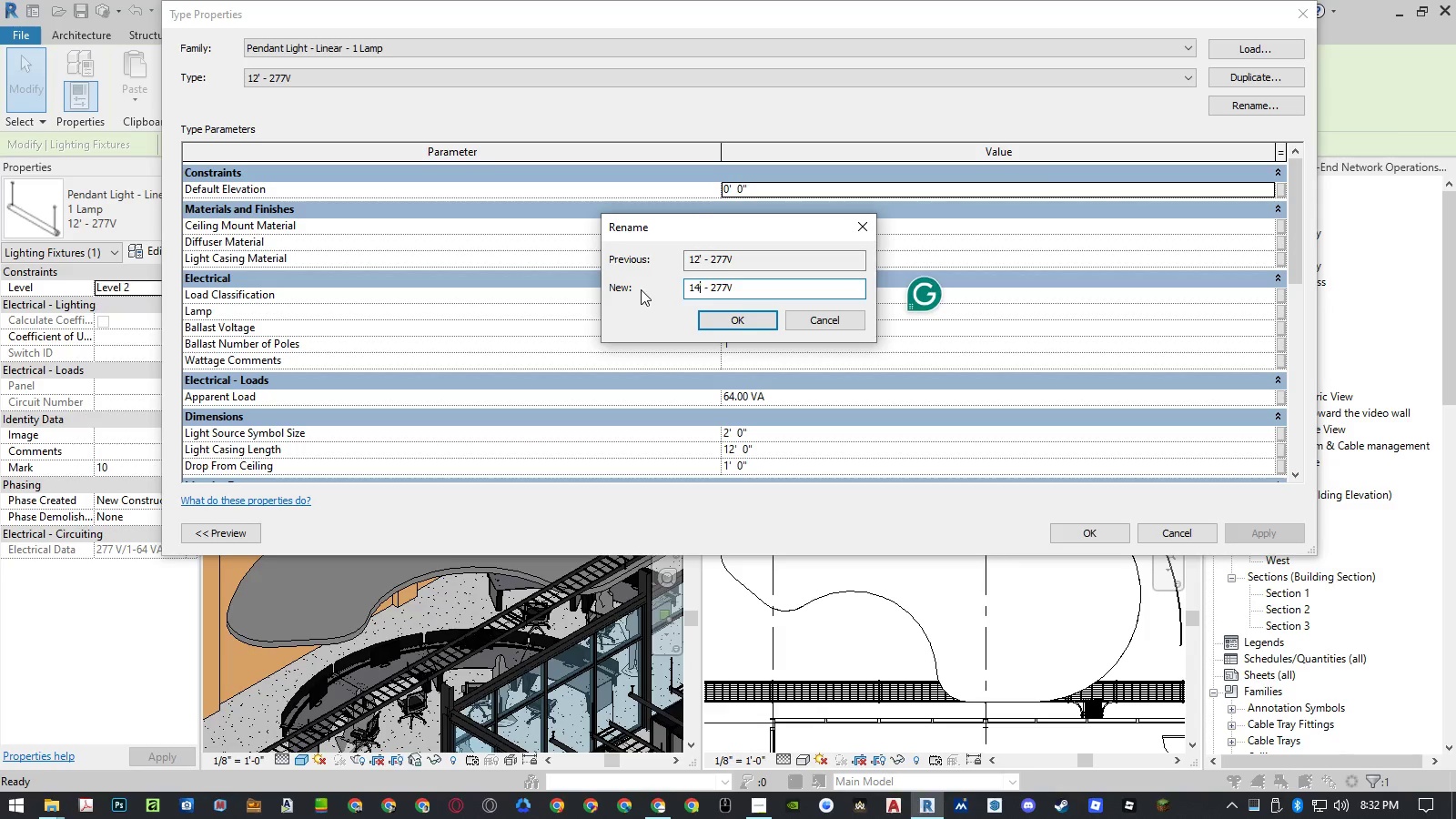 
key(Numpad4)
 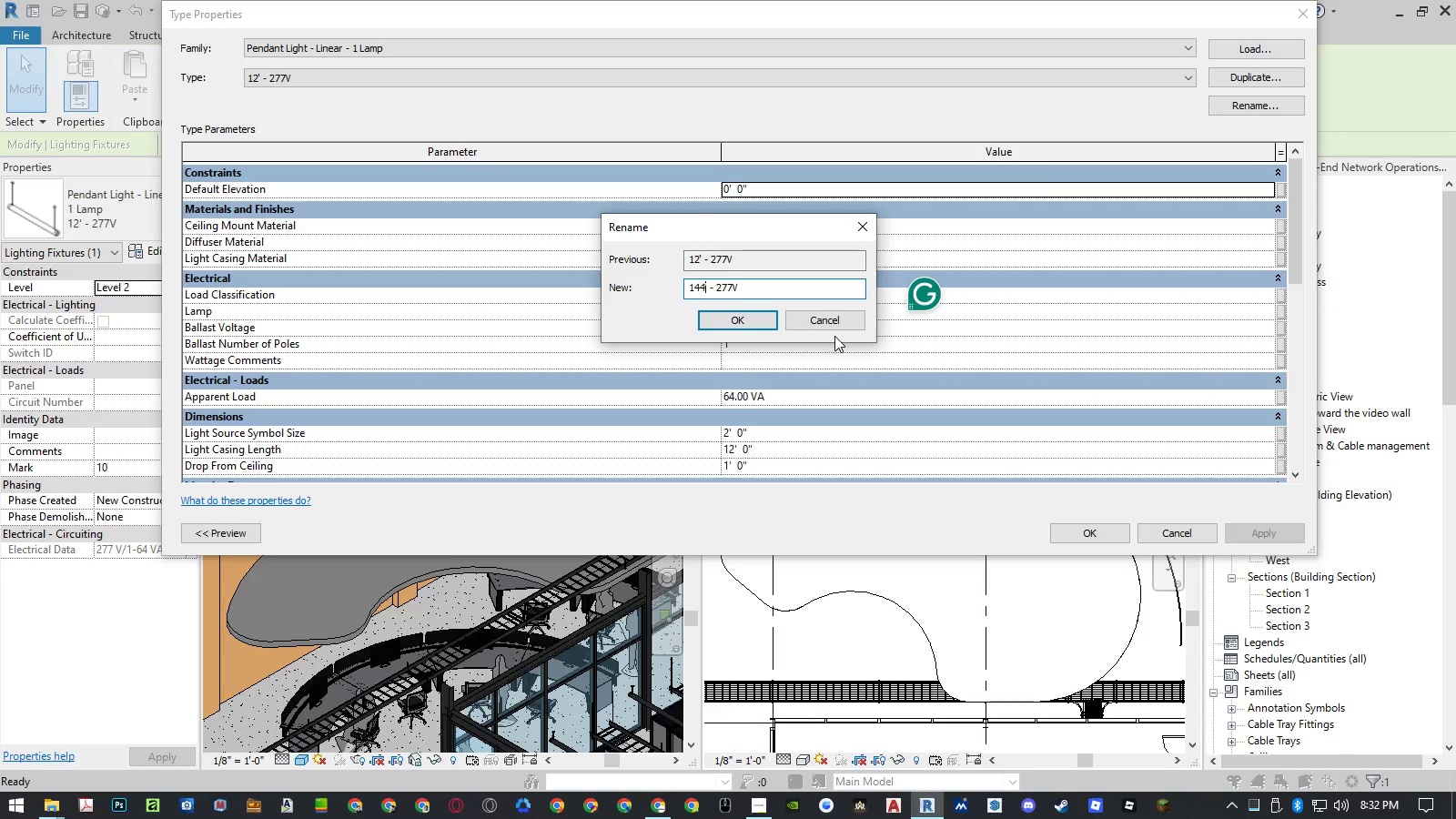 
key(Delete)
 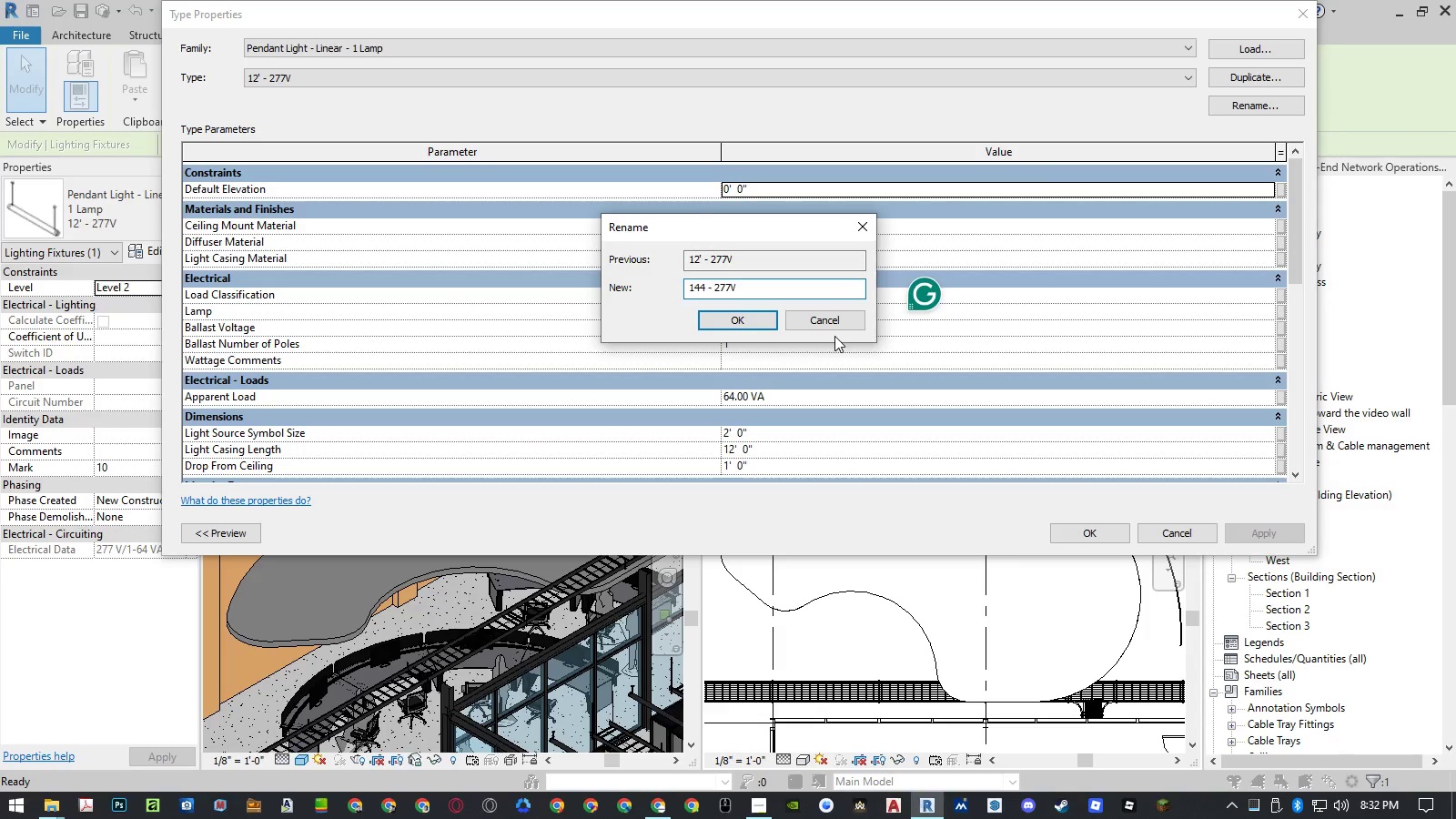 
key(Shift+Quote)
 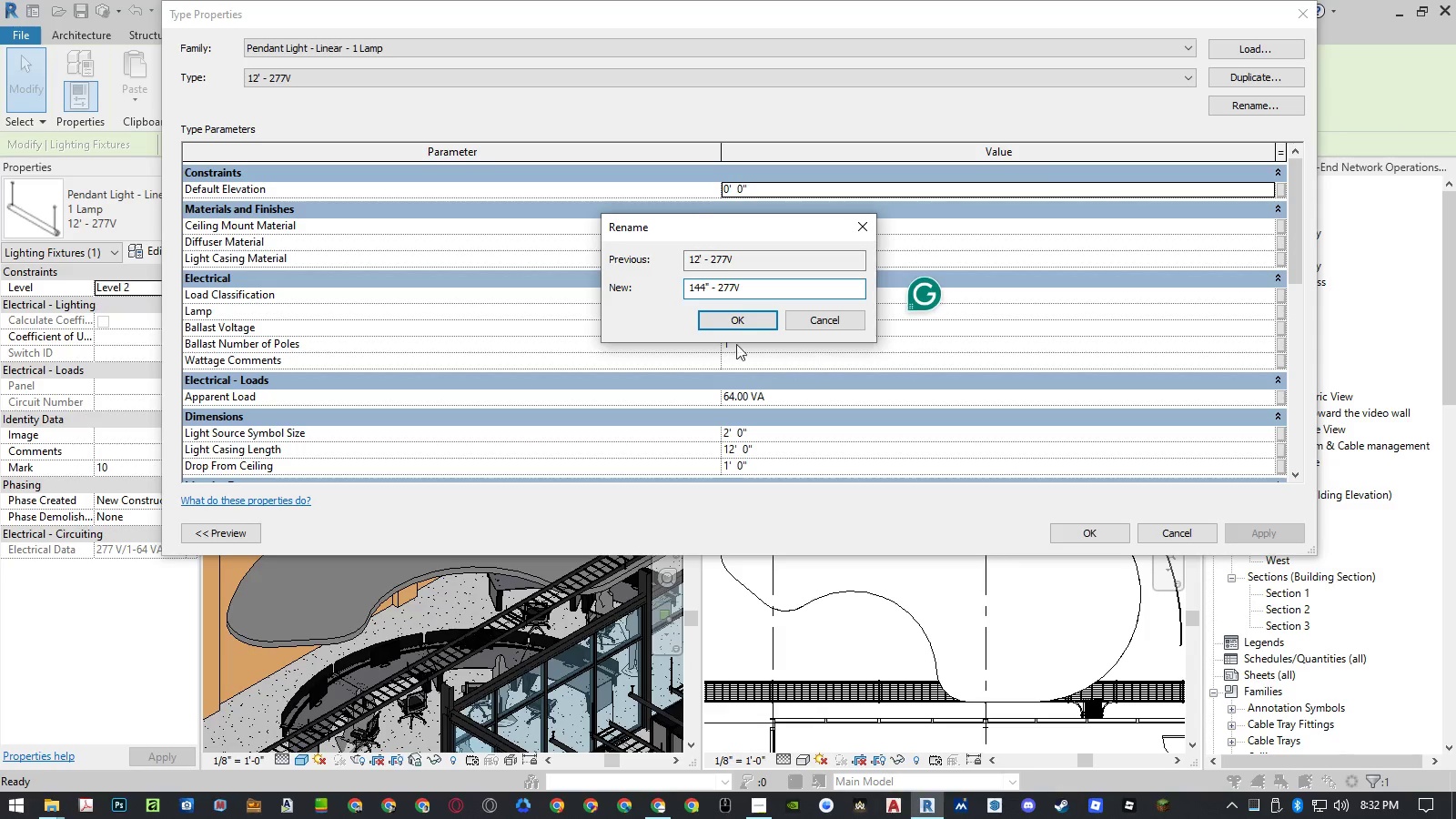 
left_click([730, 322])
 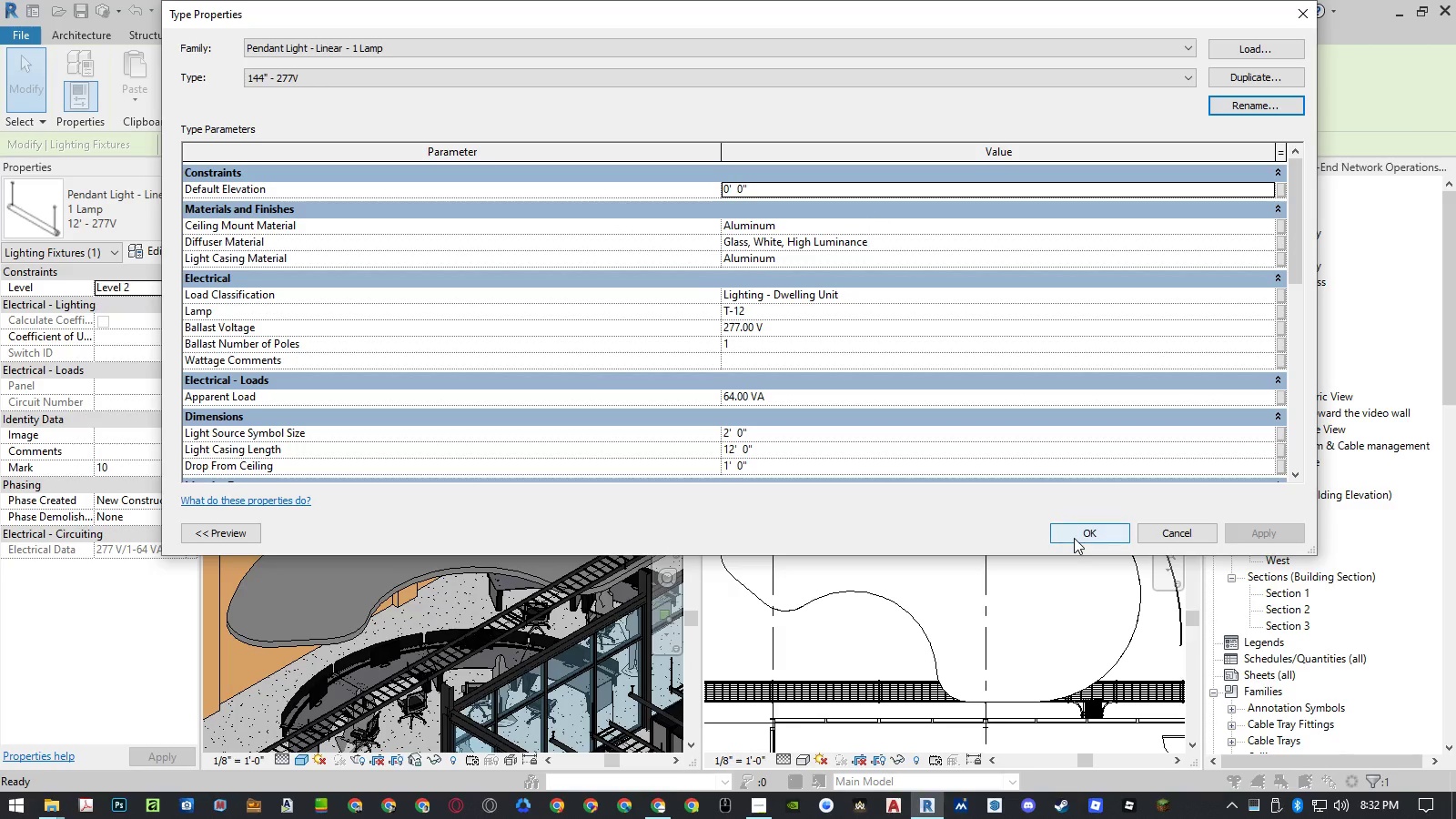 
left_click([1075, 538])
 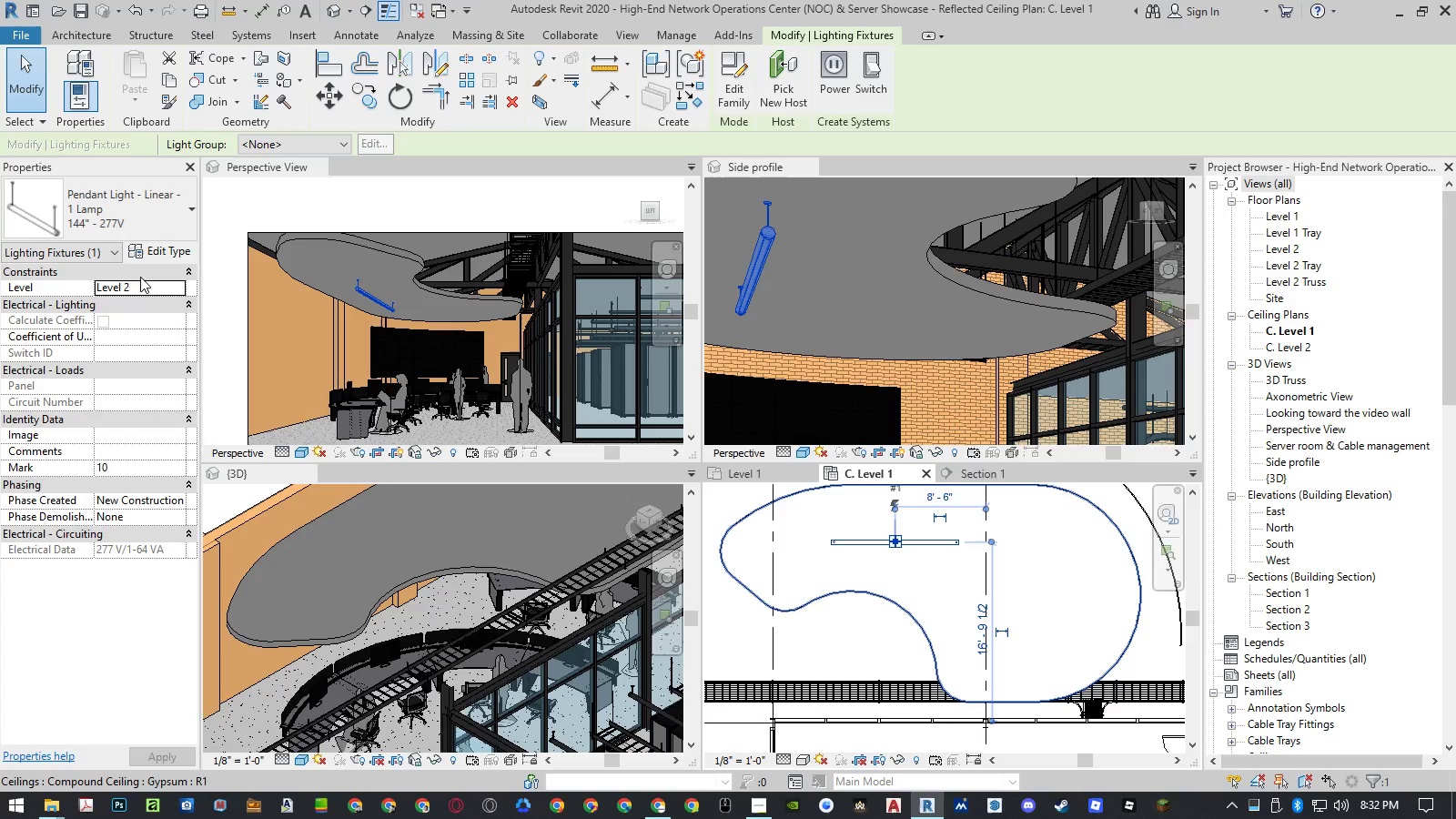 
wait(5.38)
 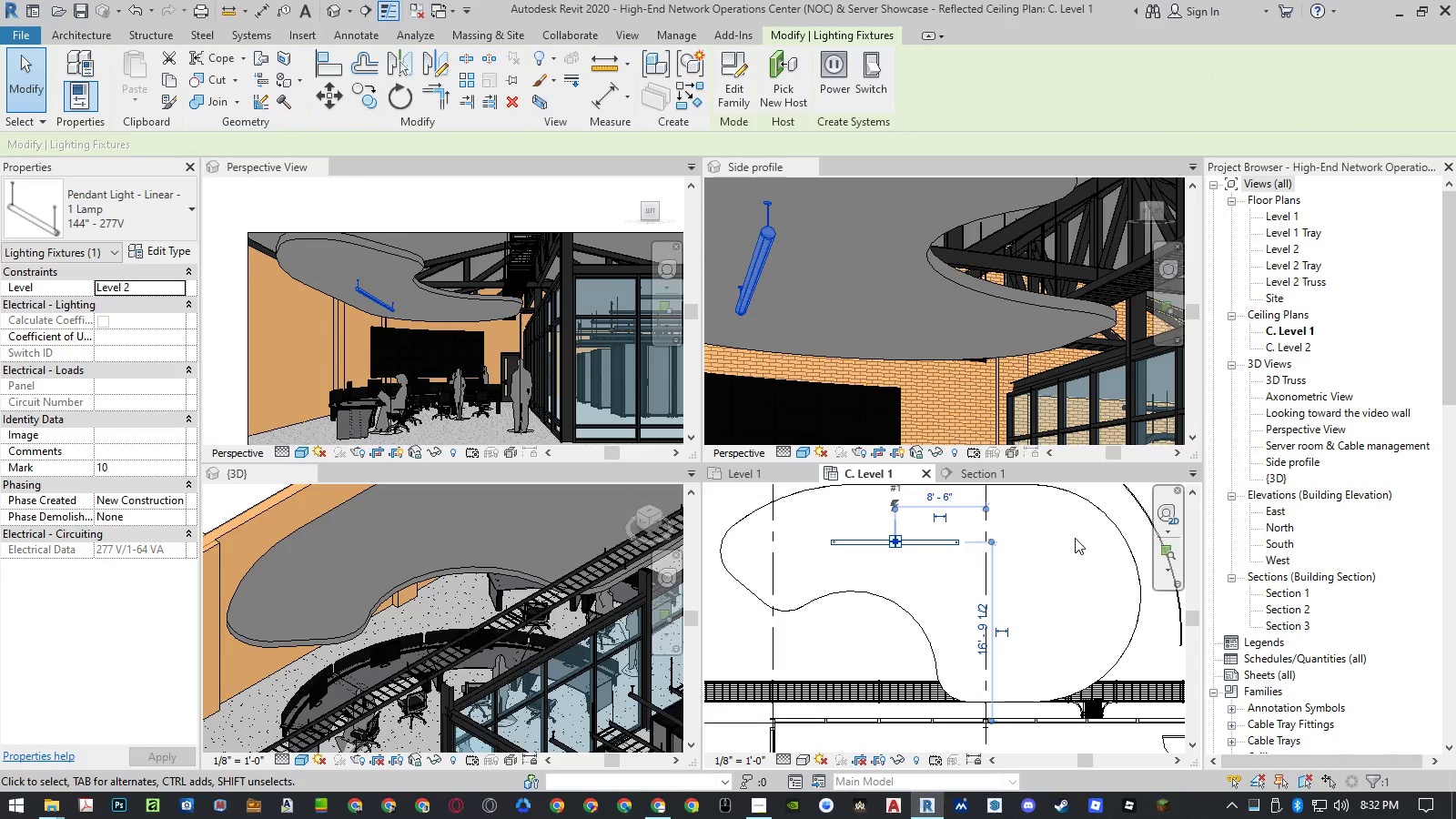 
left_click([159, 227])
 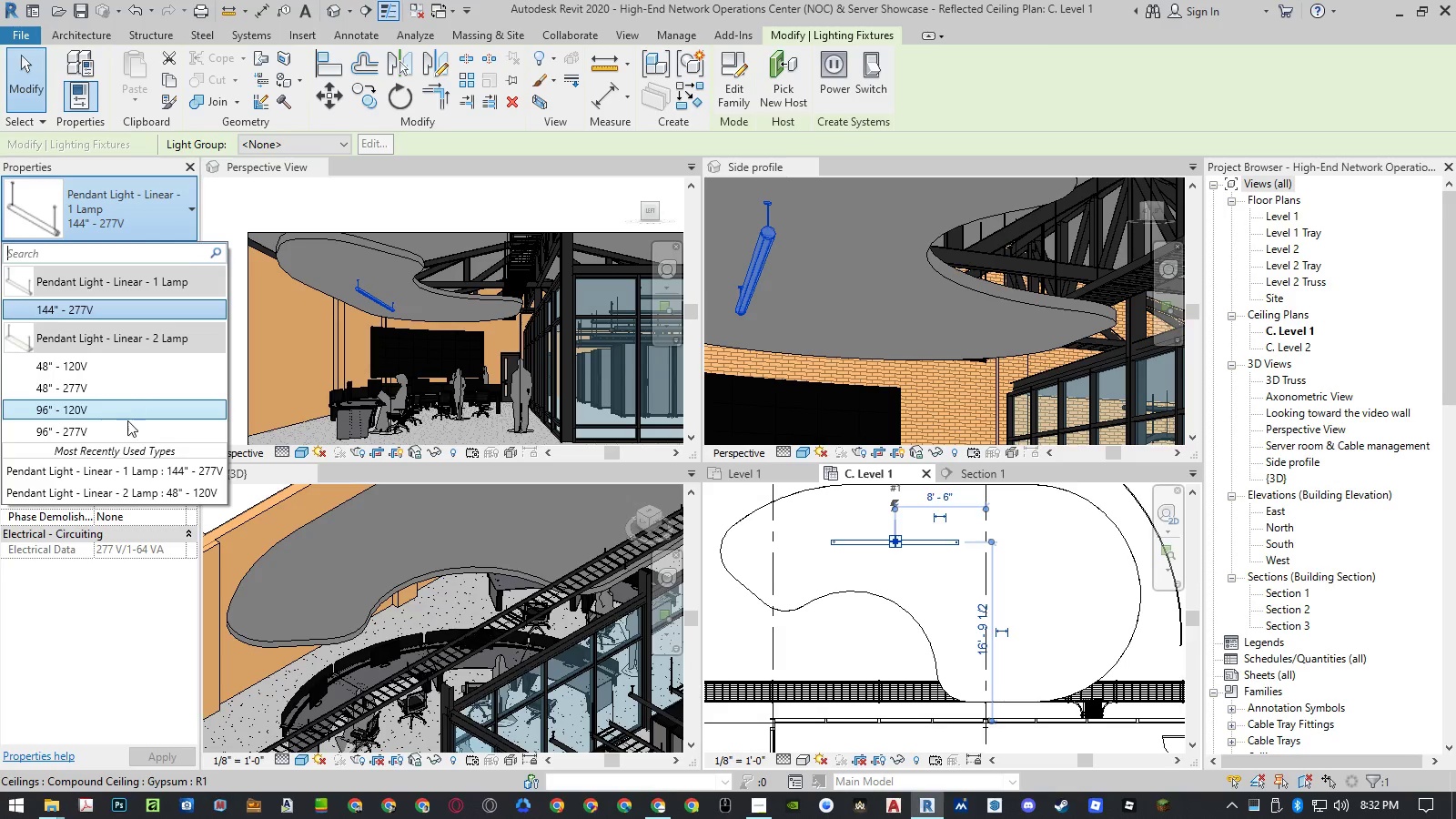 
left_click([126, 423])
 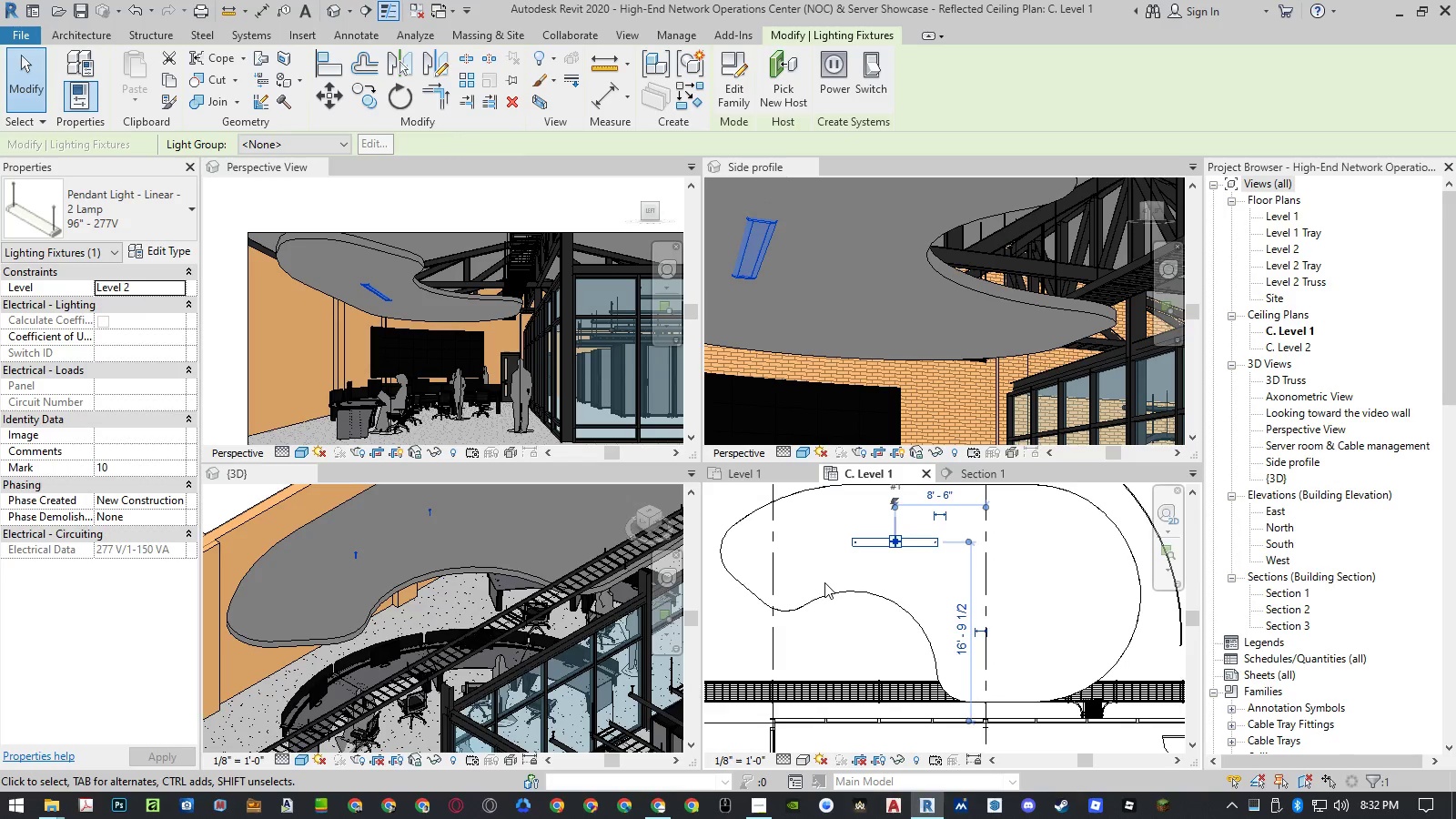 
key(Control+ControlLeft)
 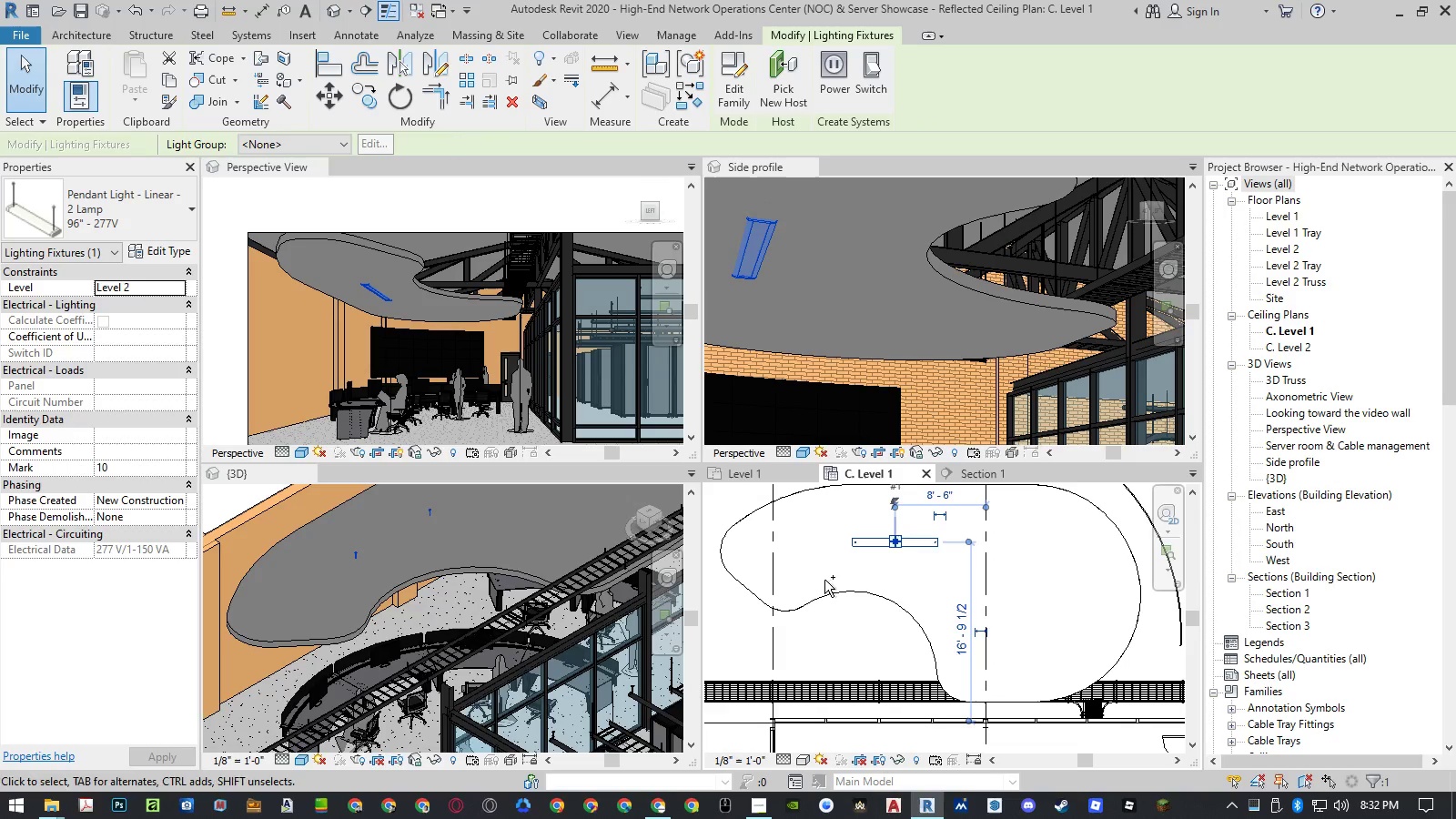 
key(Control+Z)
 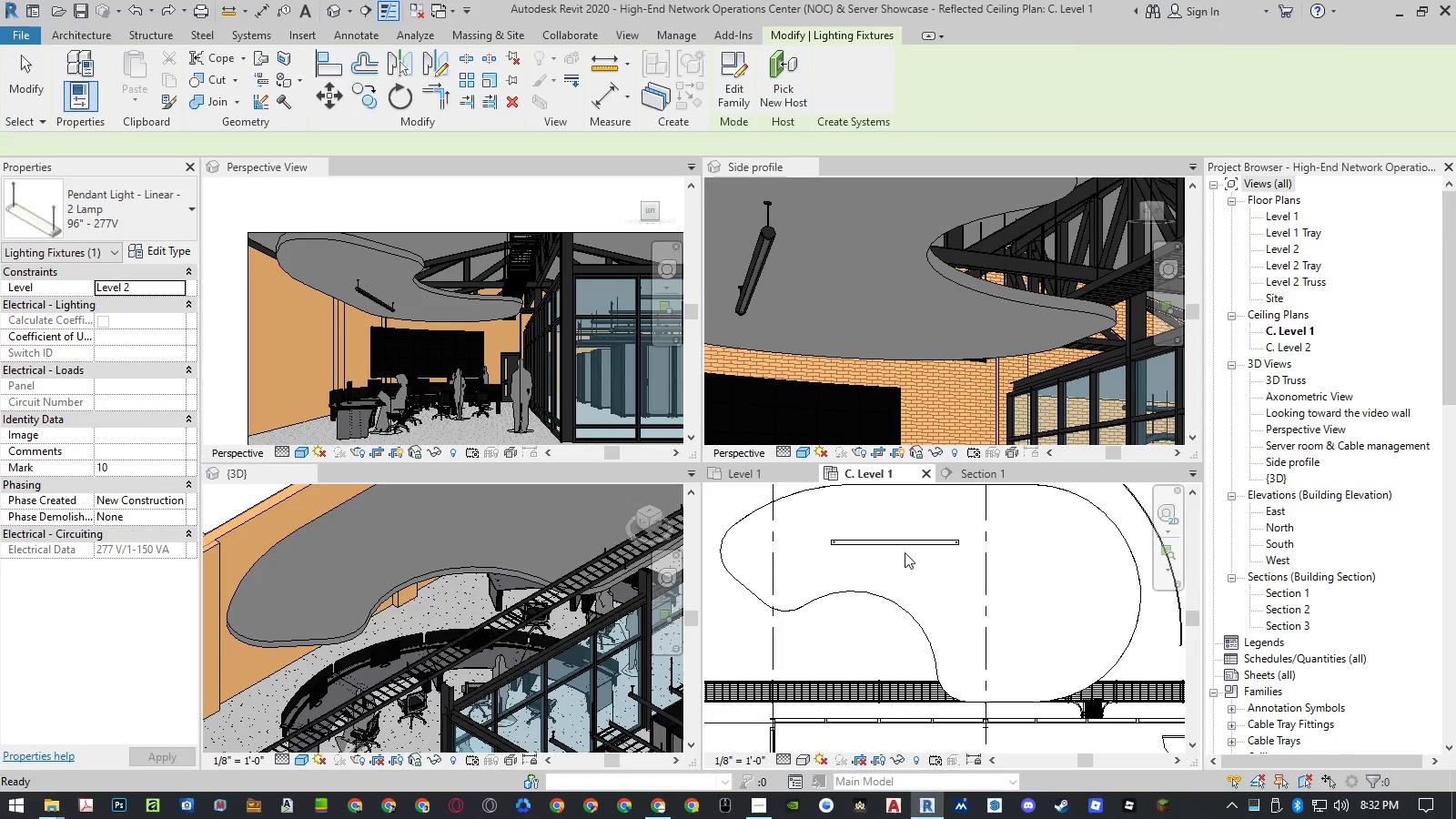 
left_click([905, 547])
 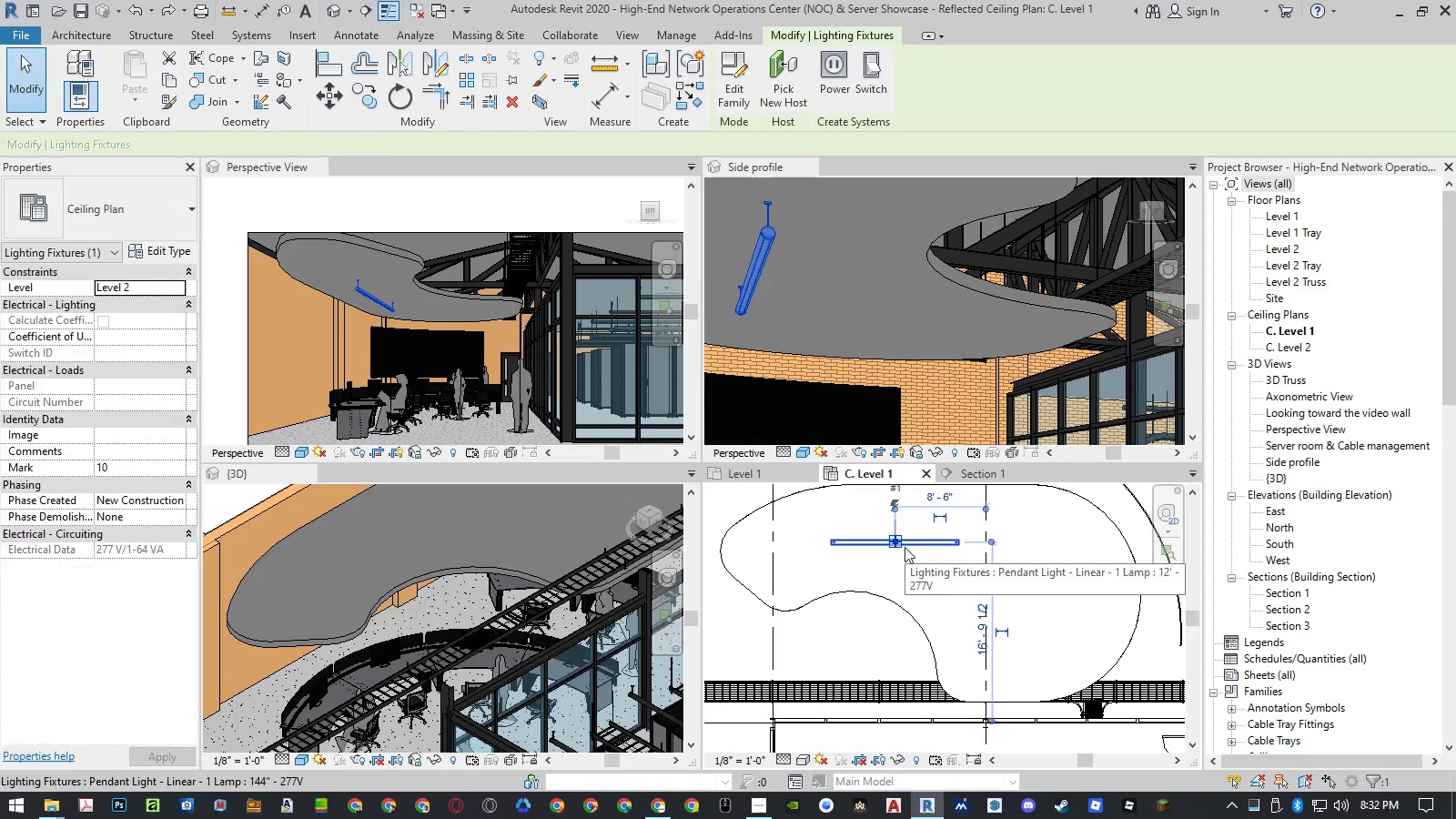 
type(cs)
 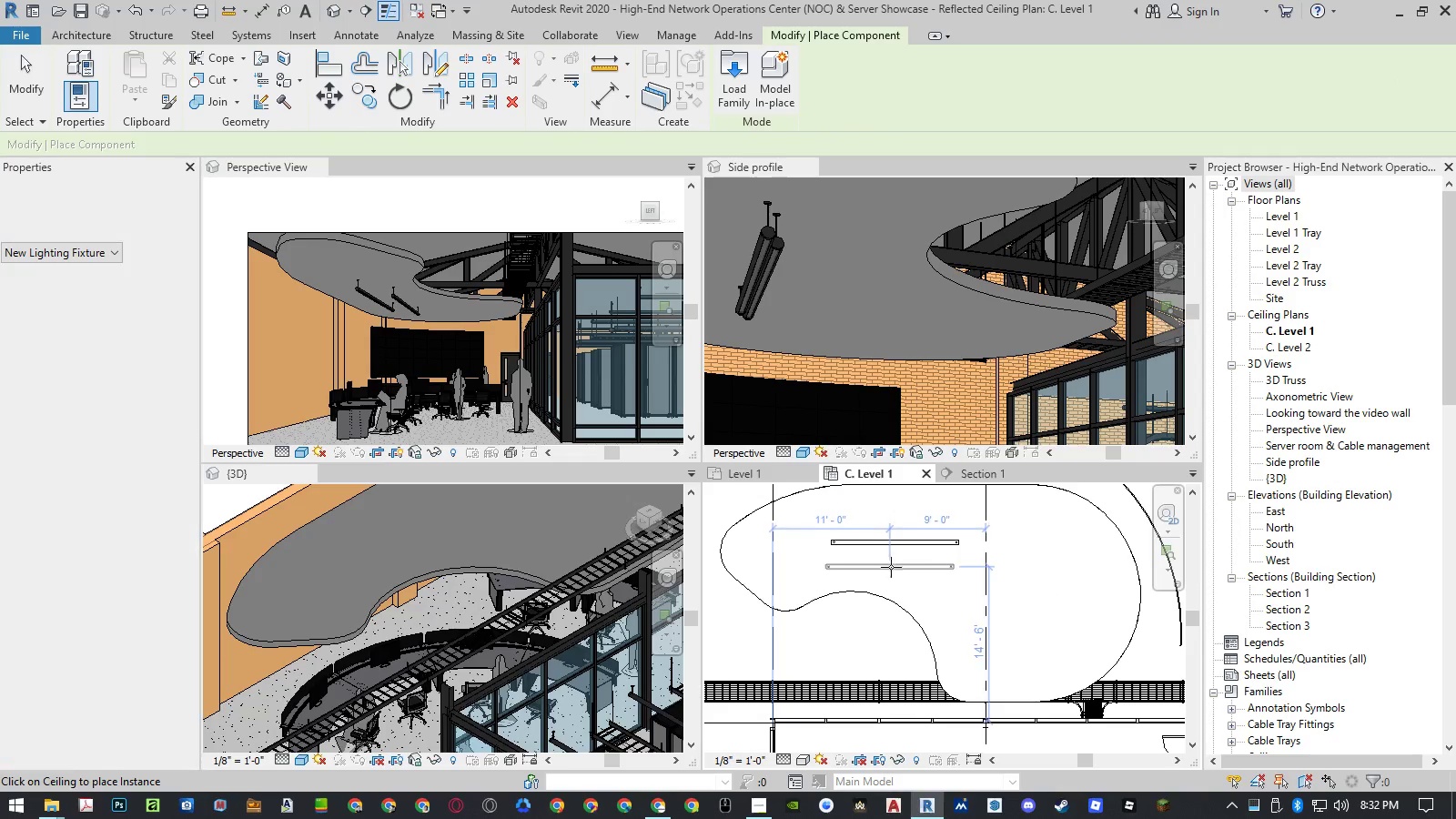 
left_click([904, 569])
 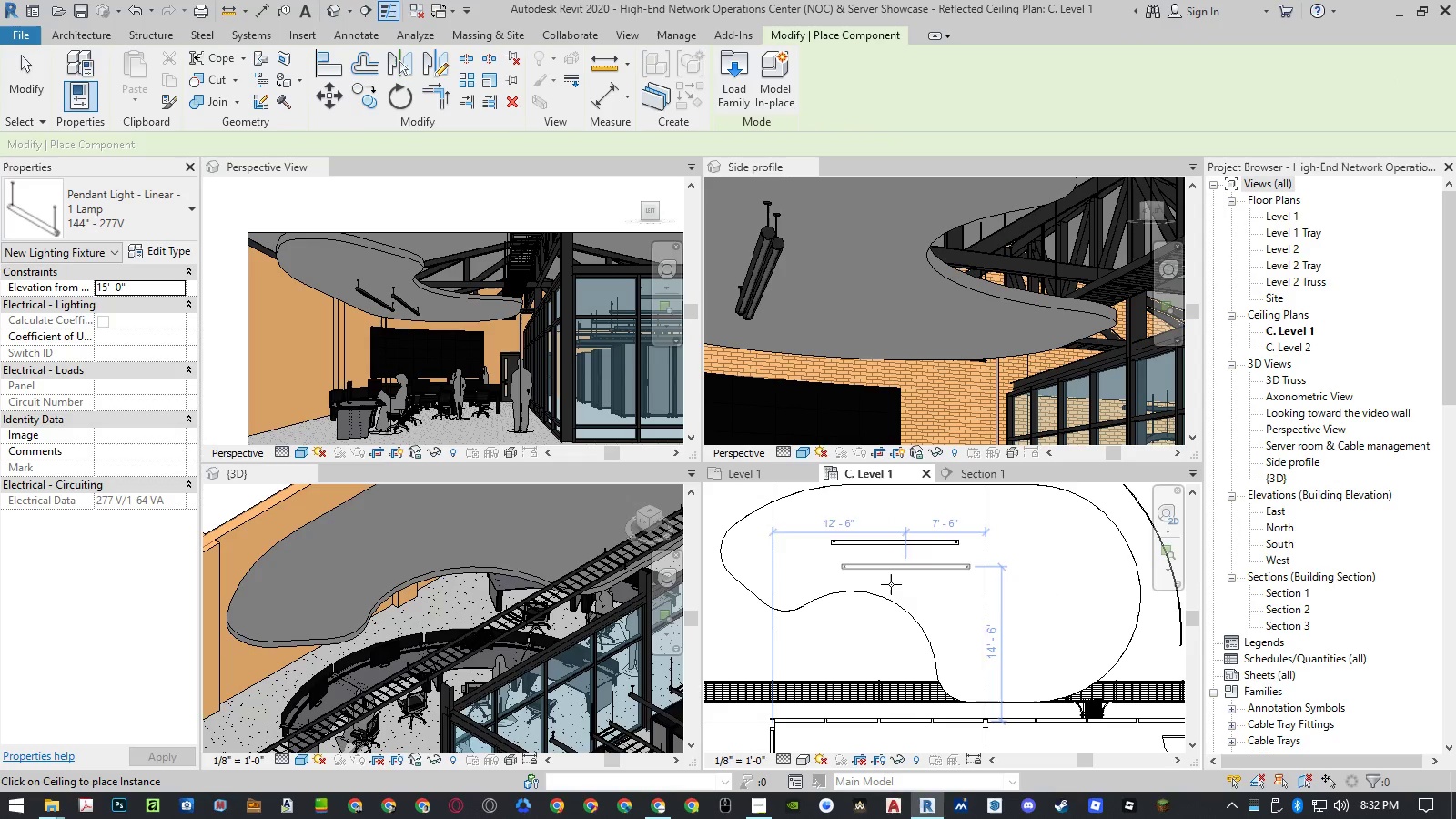 
key(Escape)
 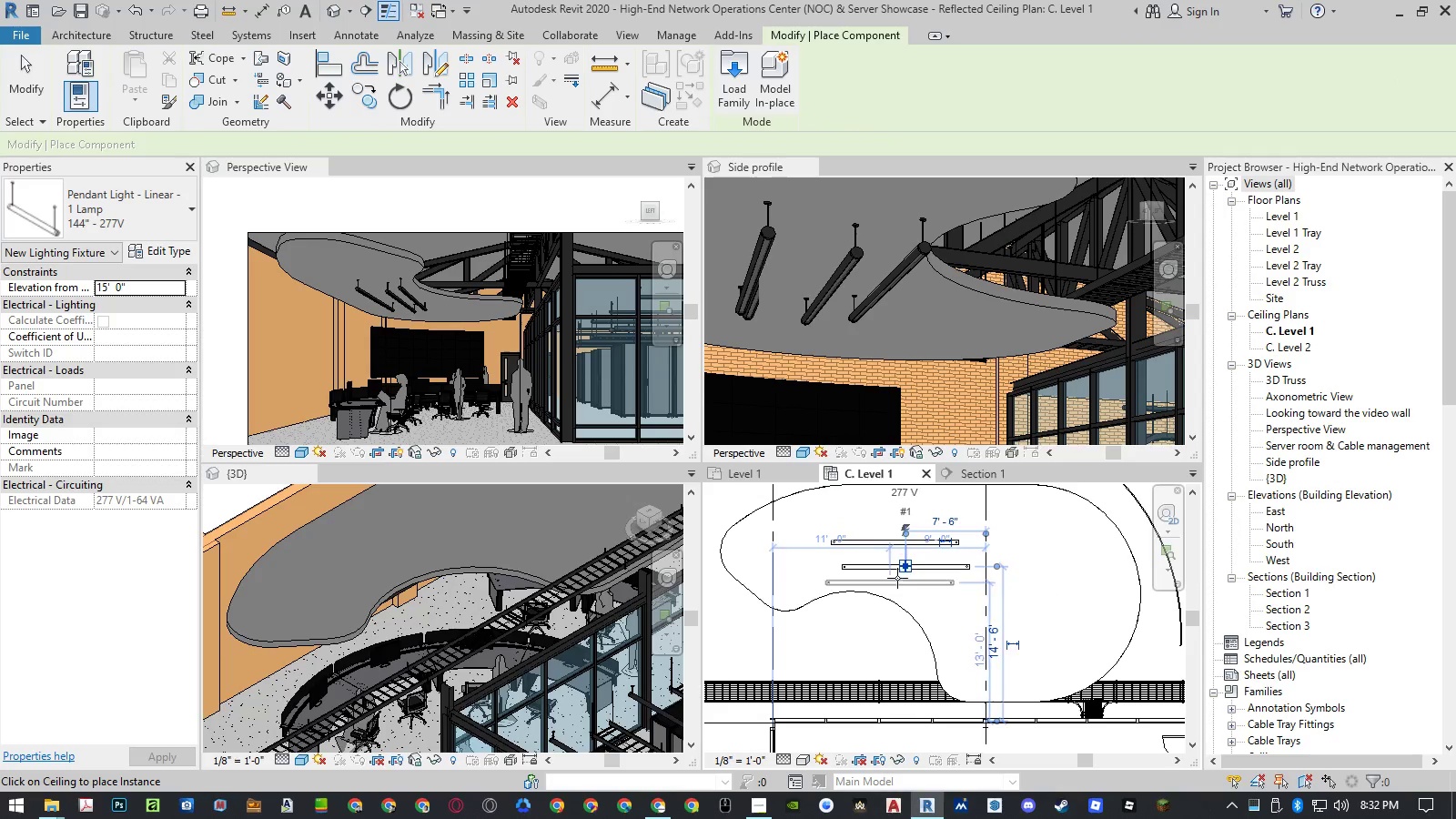 
key(Escape)
 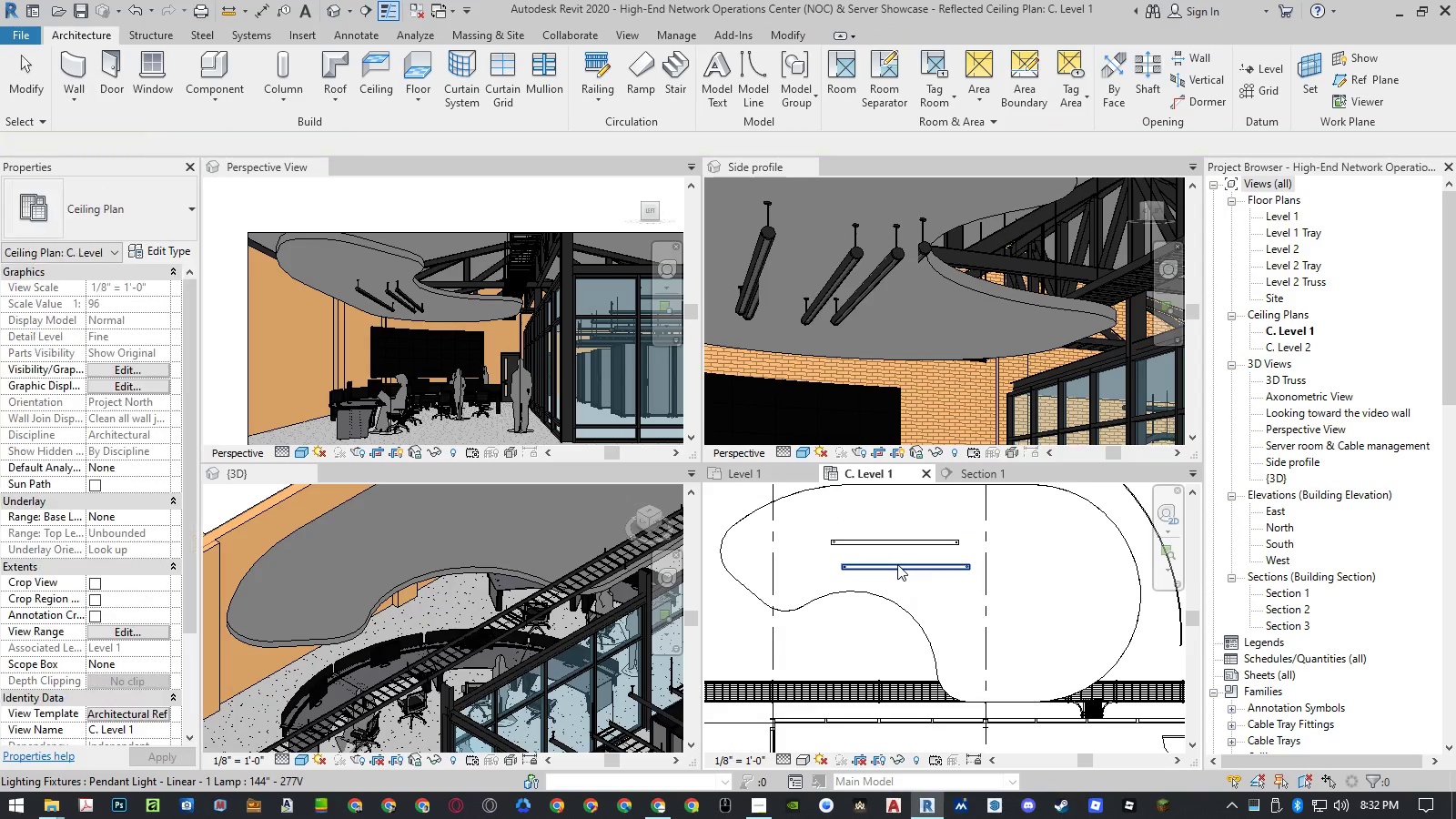 
left_click([897, 564])
 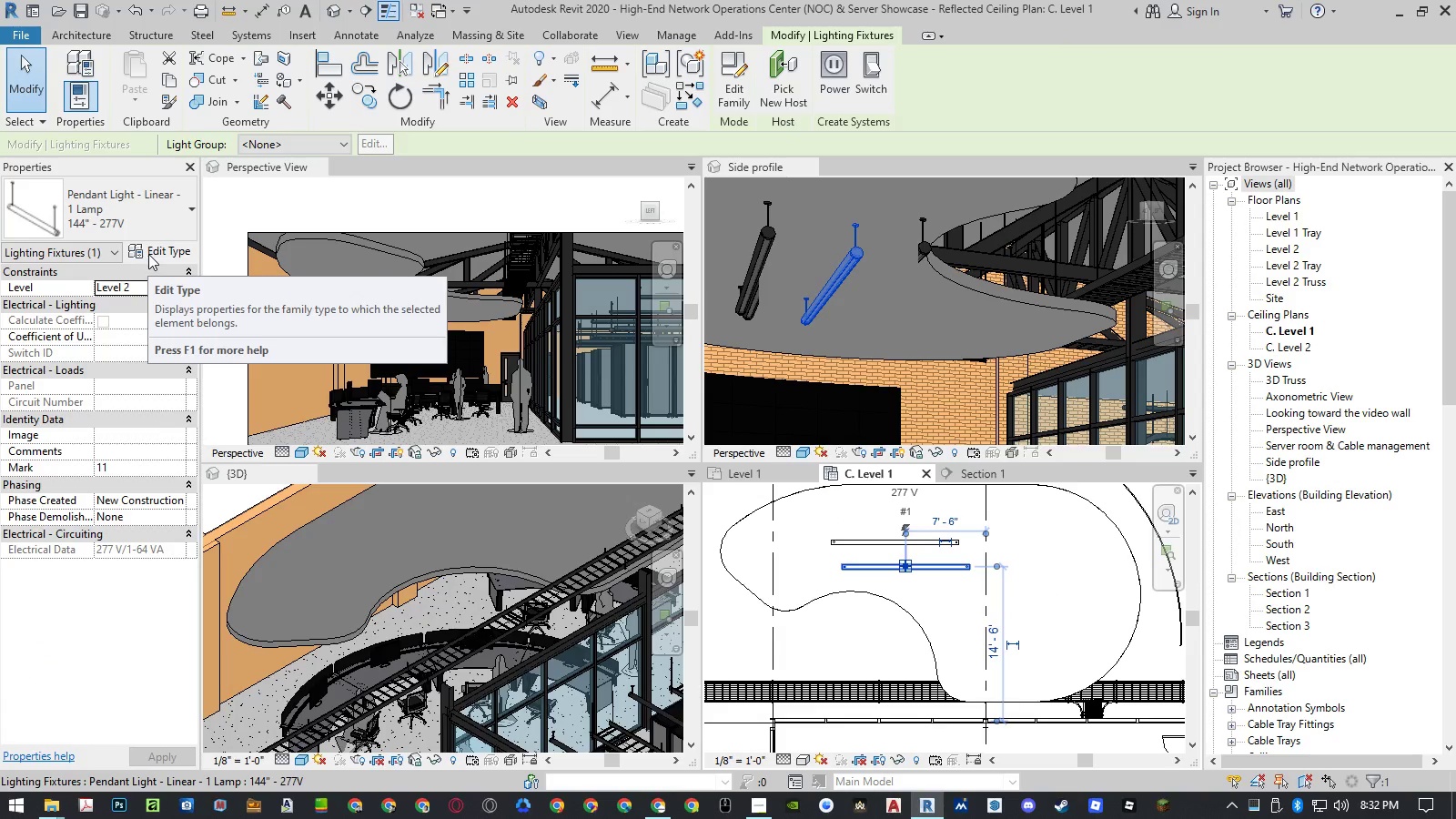 
left_click([148, 254])
 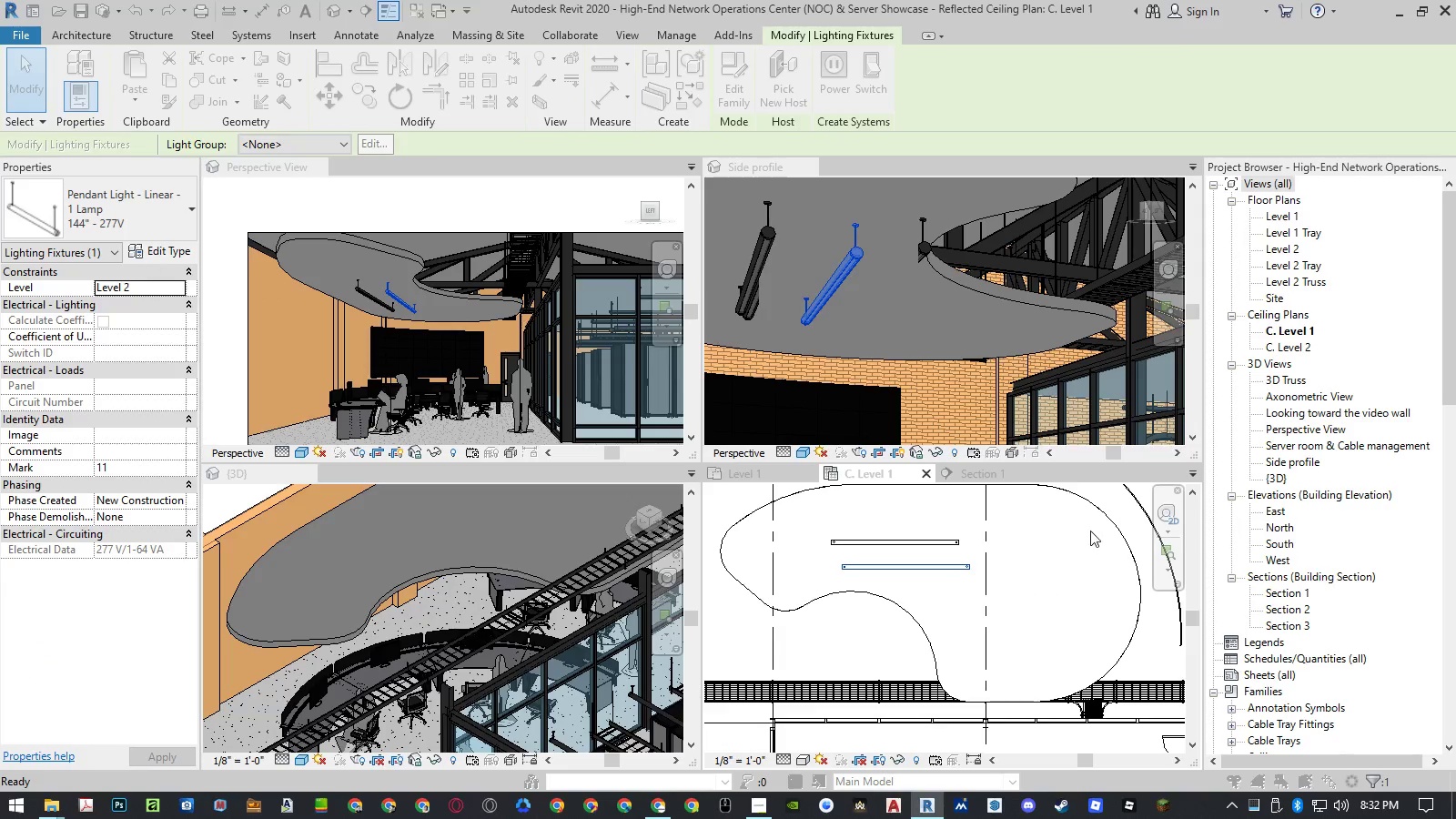 
key(Escape)
 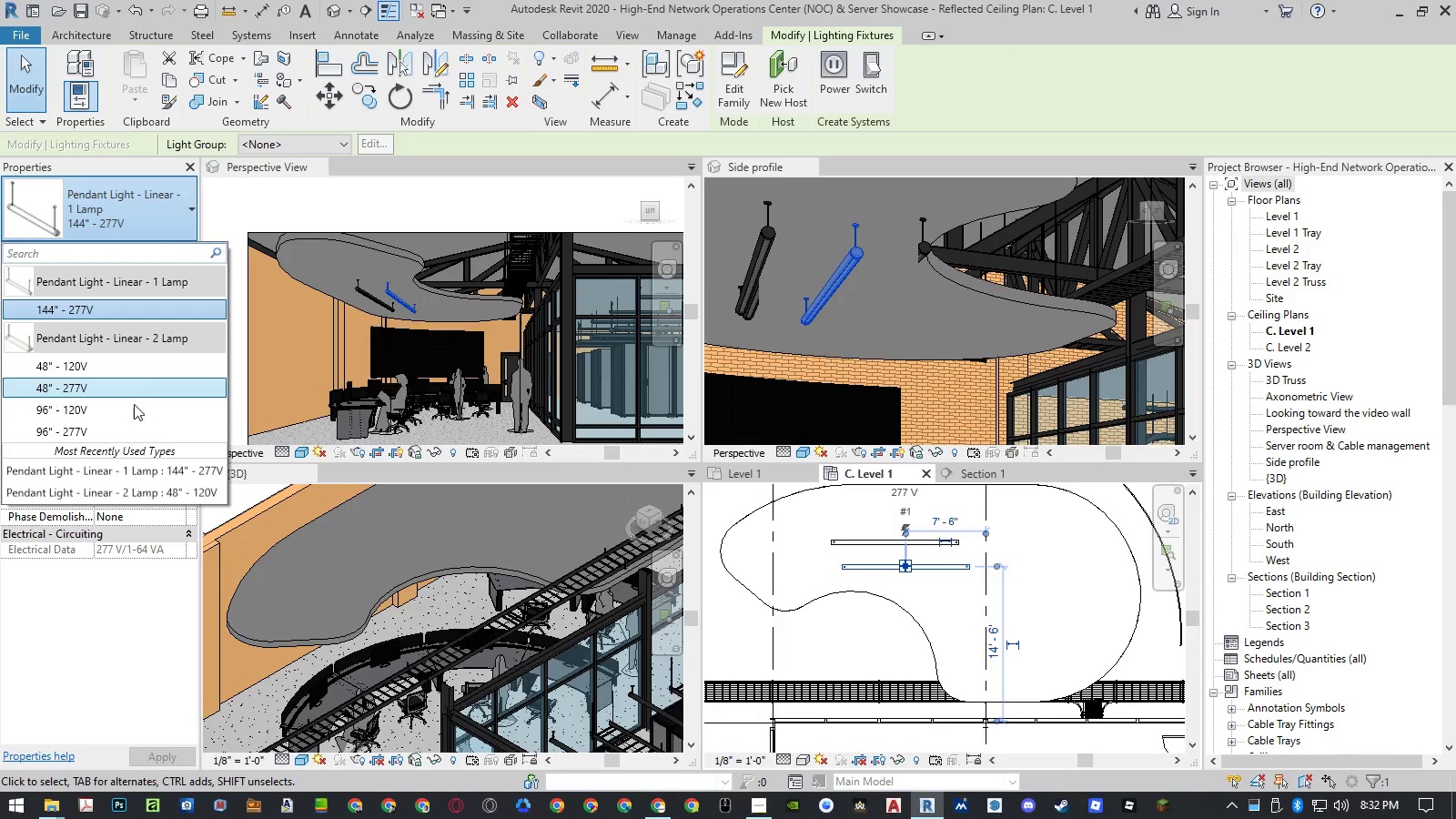 
left_click([128, 426])
 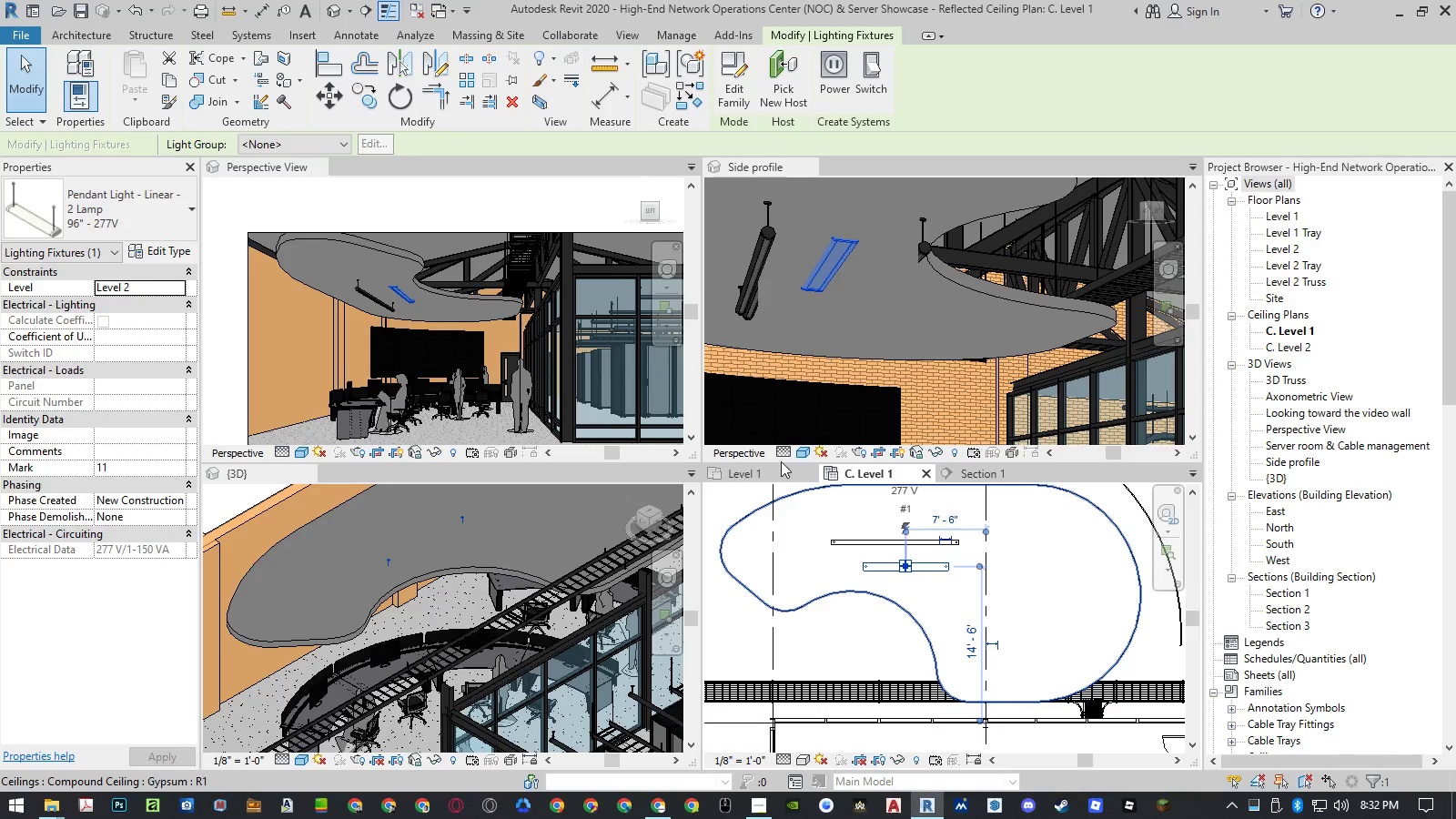 
left_click([160, 257])
 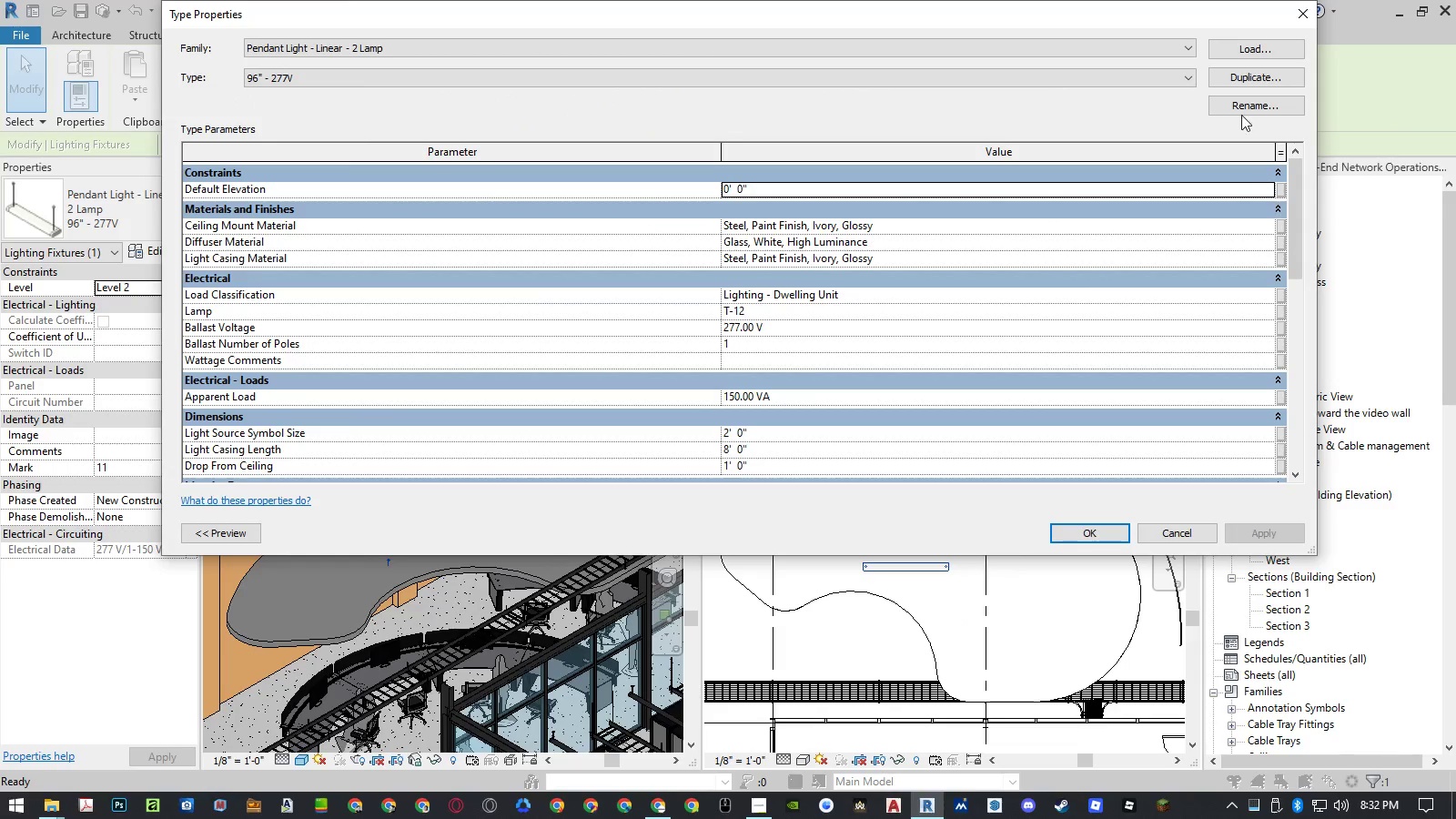 
left_click([1241, 78])
 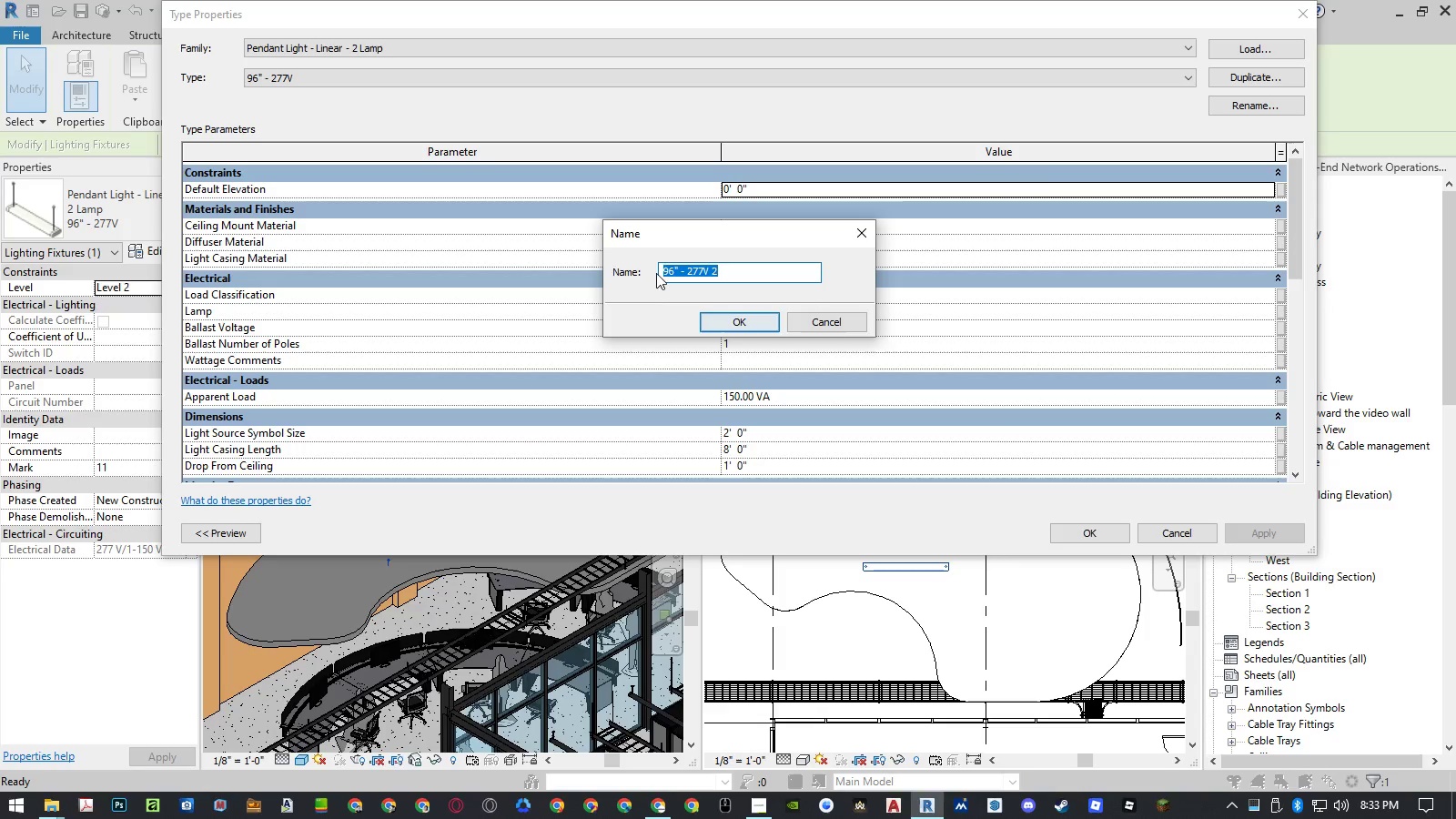 
left_click([667, 267])
 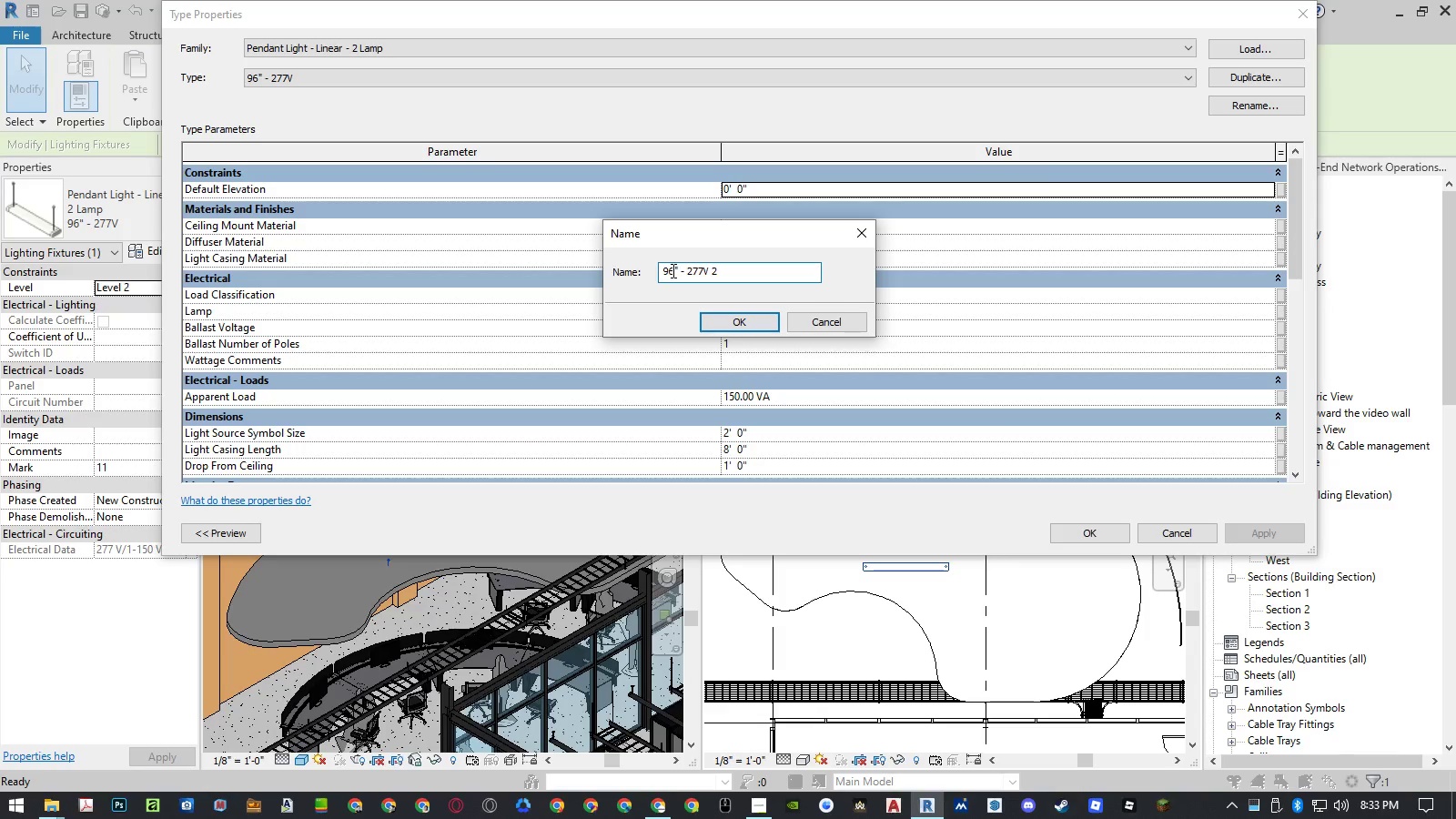 
left_click_drag(start_coordinate=[672, 270], to_coordinate=[636, 270])
 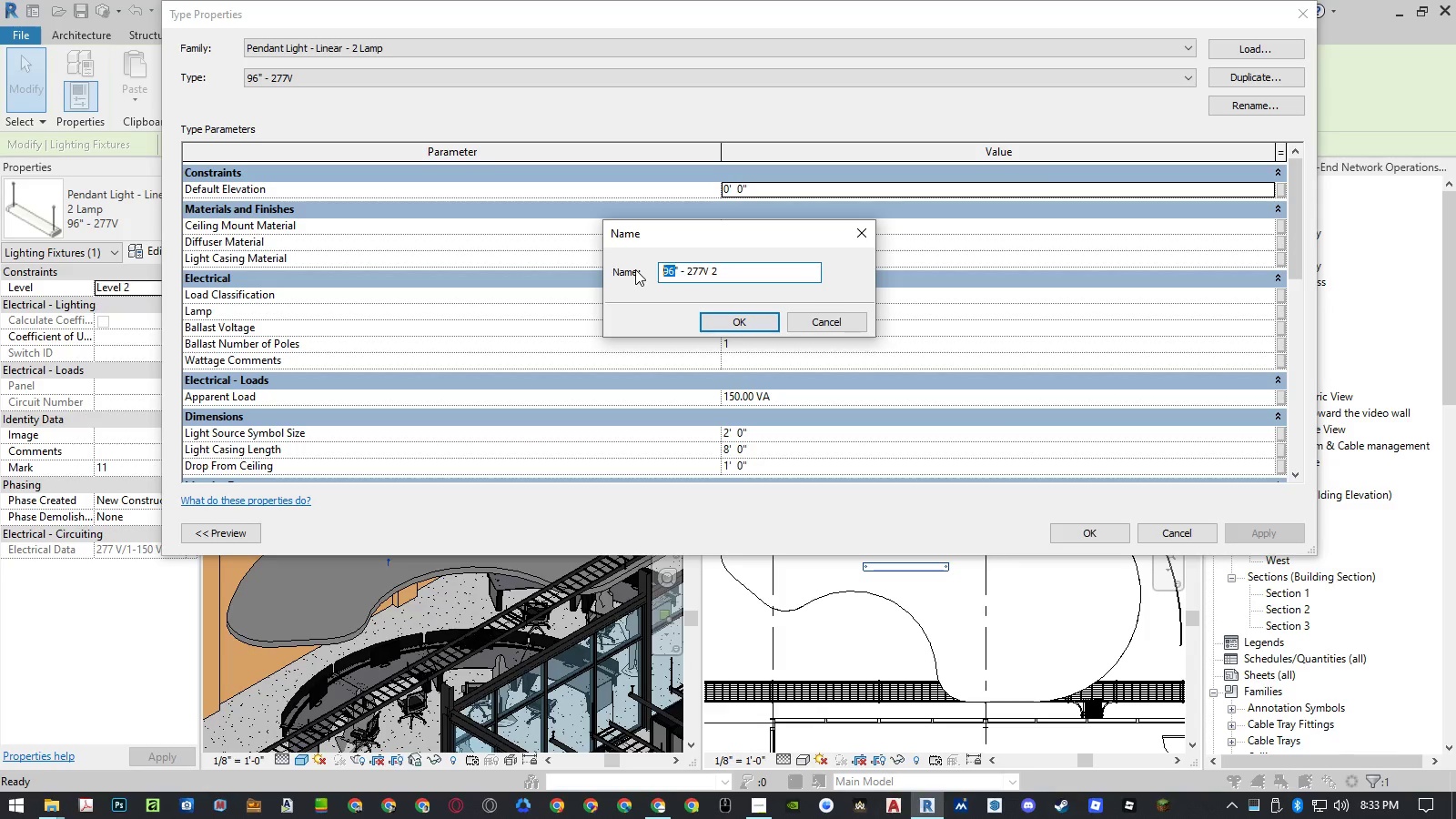 
key(Numpad1)
 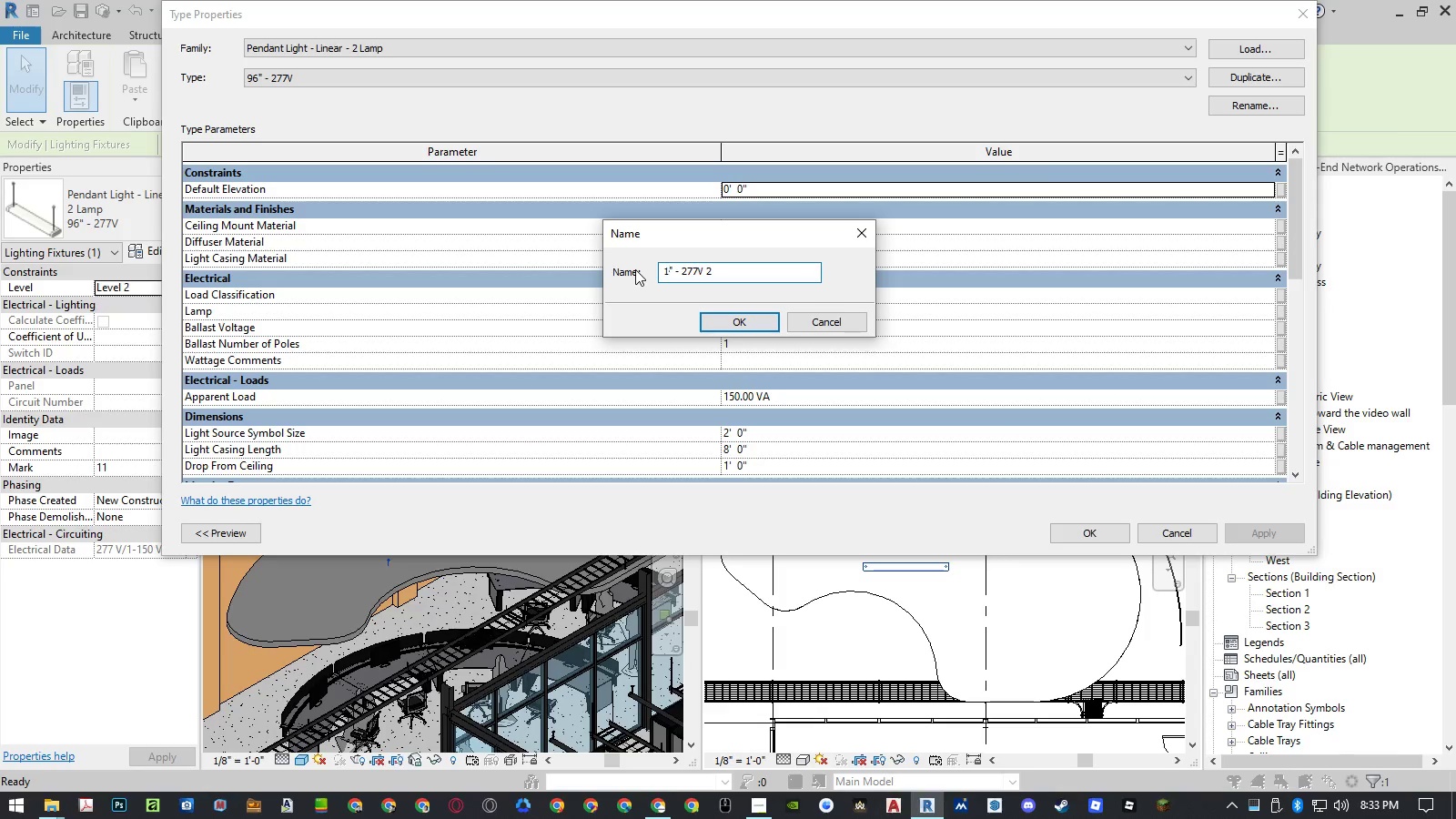 
key(Numpad4)
 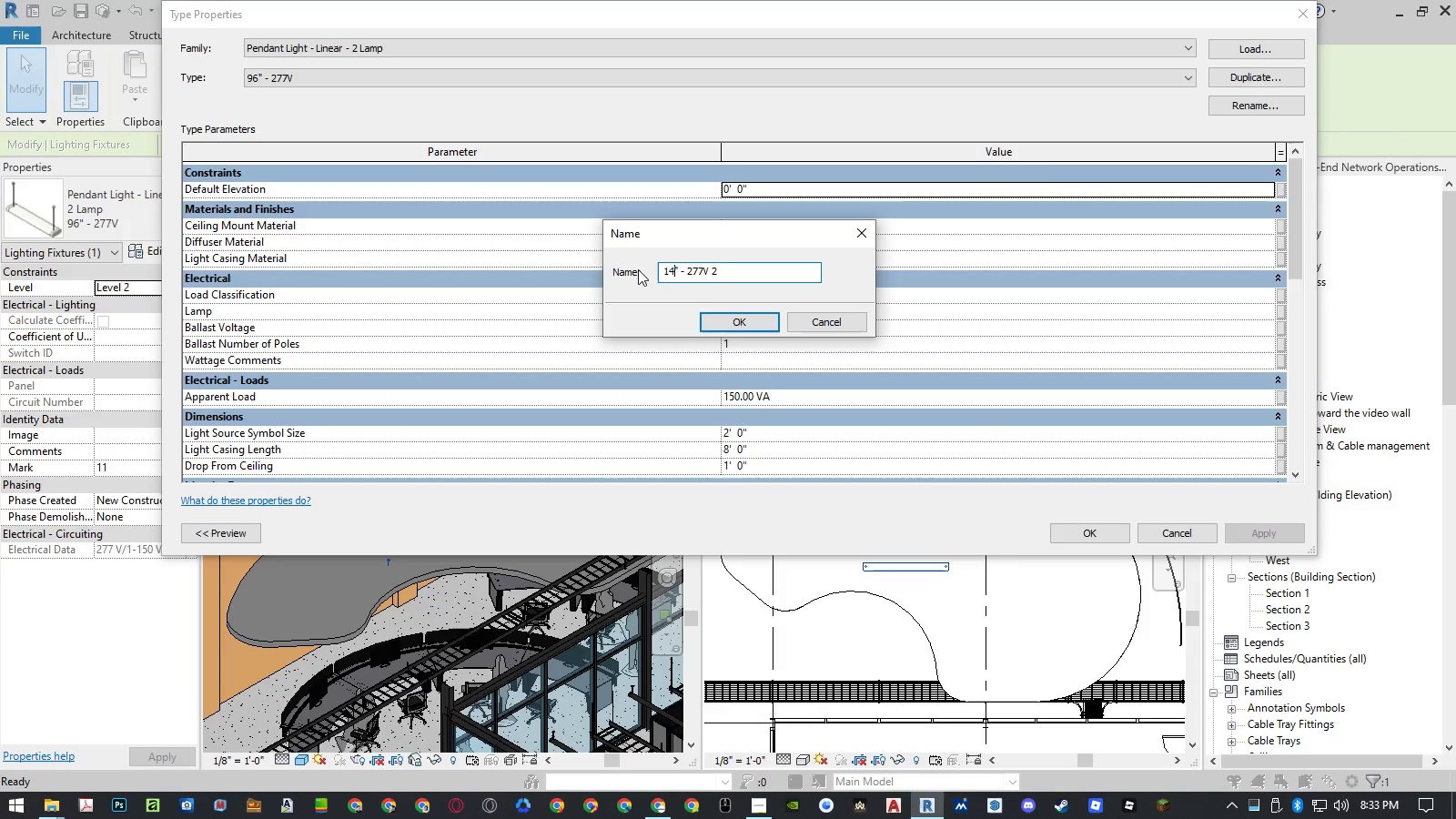 
key(Numpad4)
 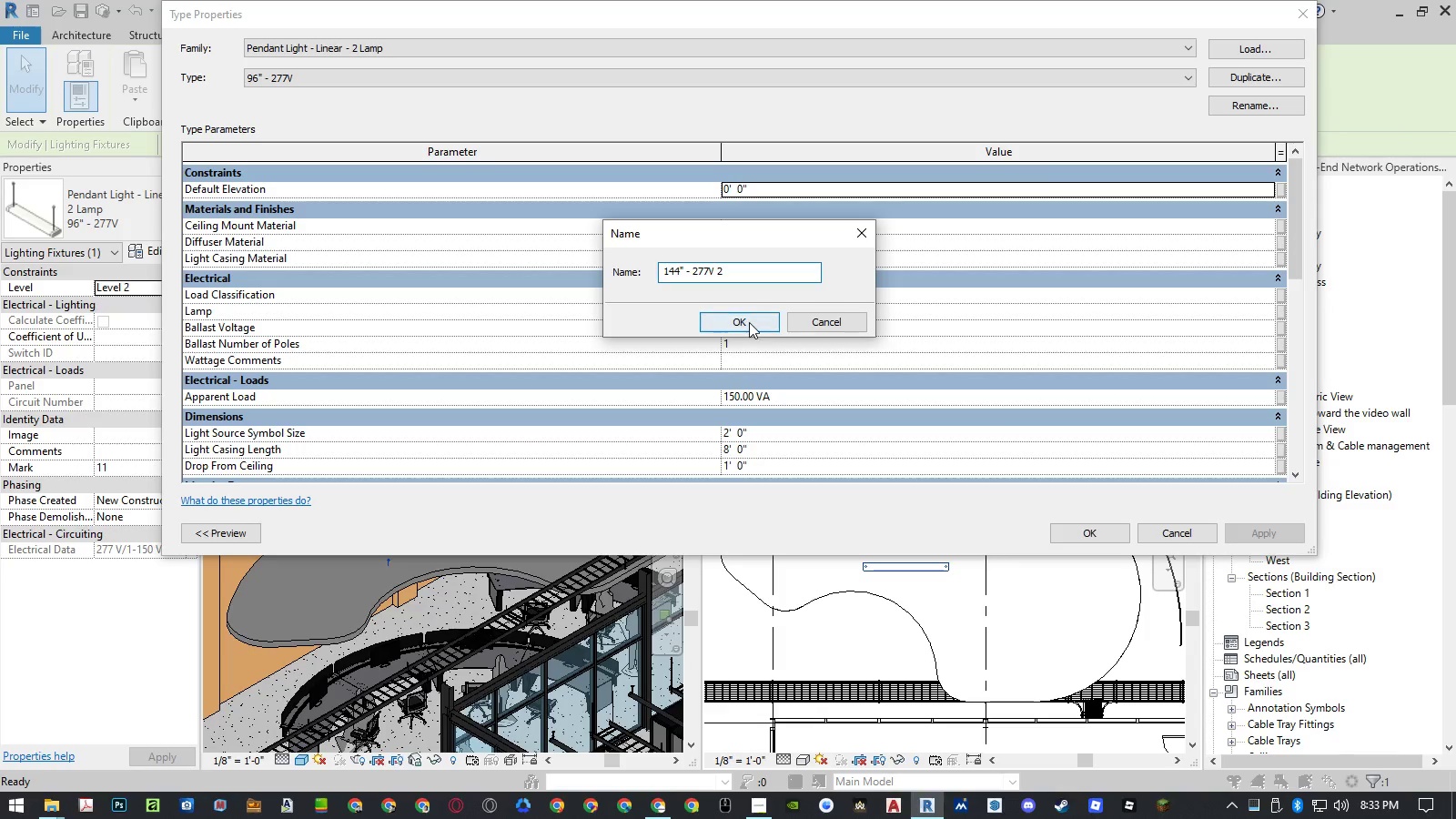 
left_click([749, 322])
 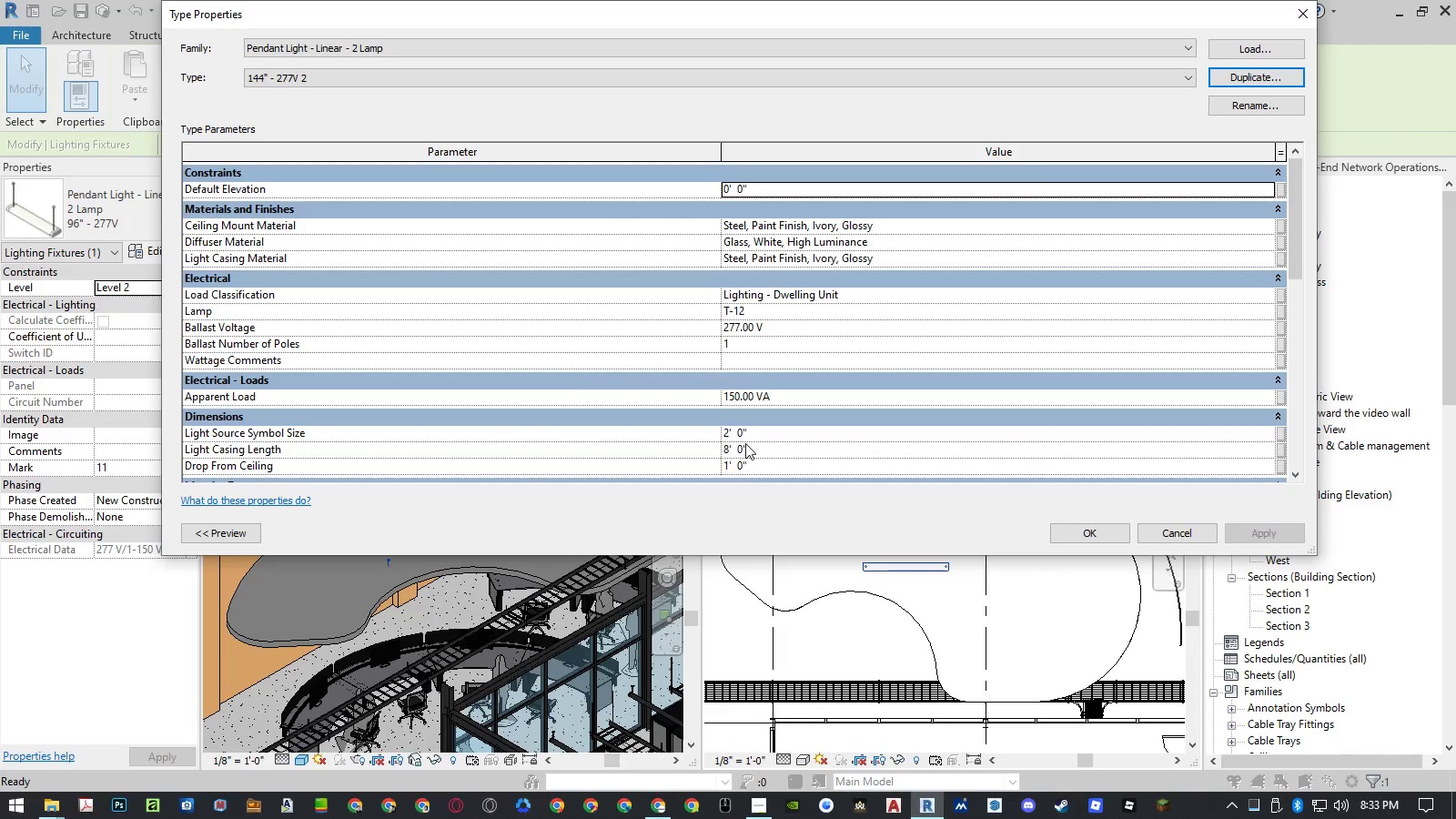 
left_click([748, 443])
 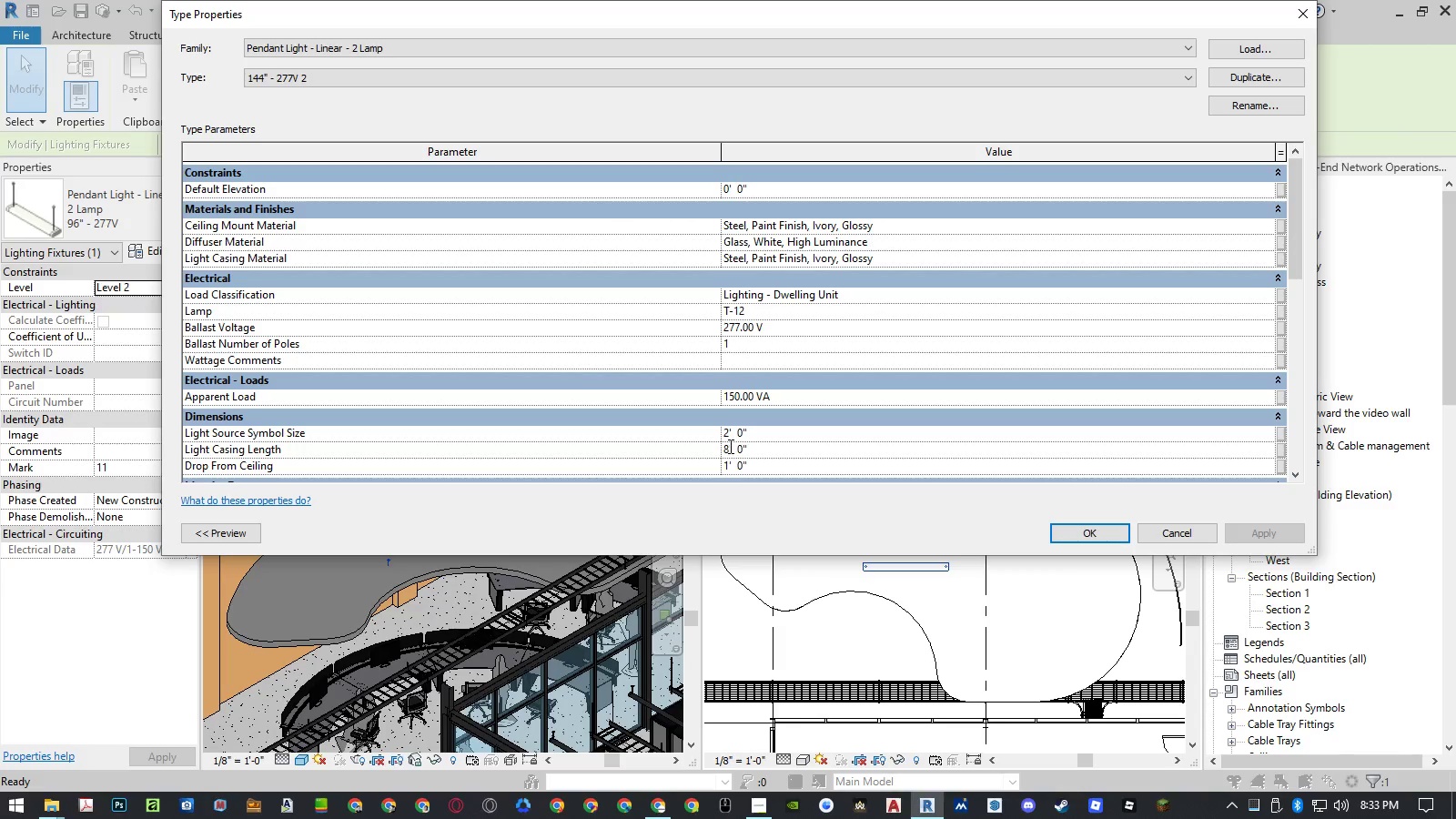 
left_click_drag(start_coordinate=[726, 446], to_coordinate=[715, 447])
 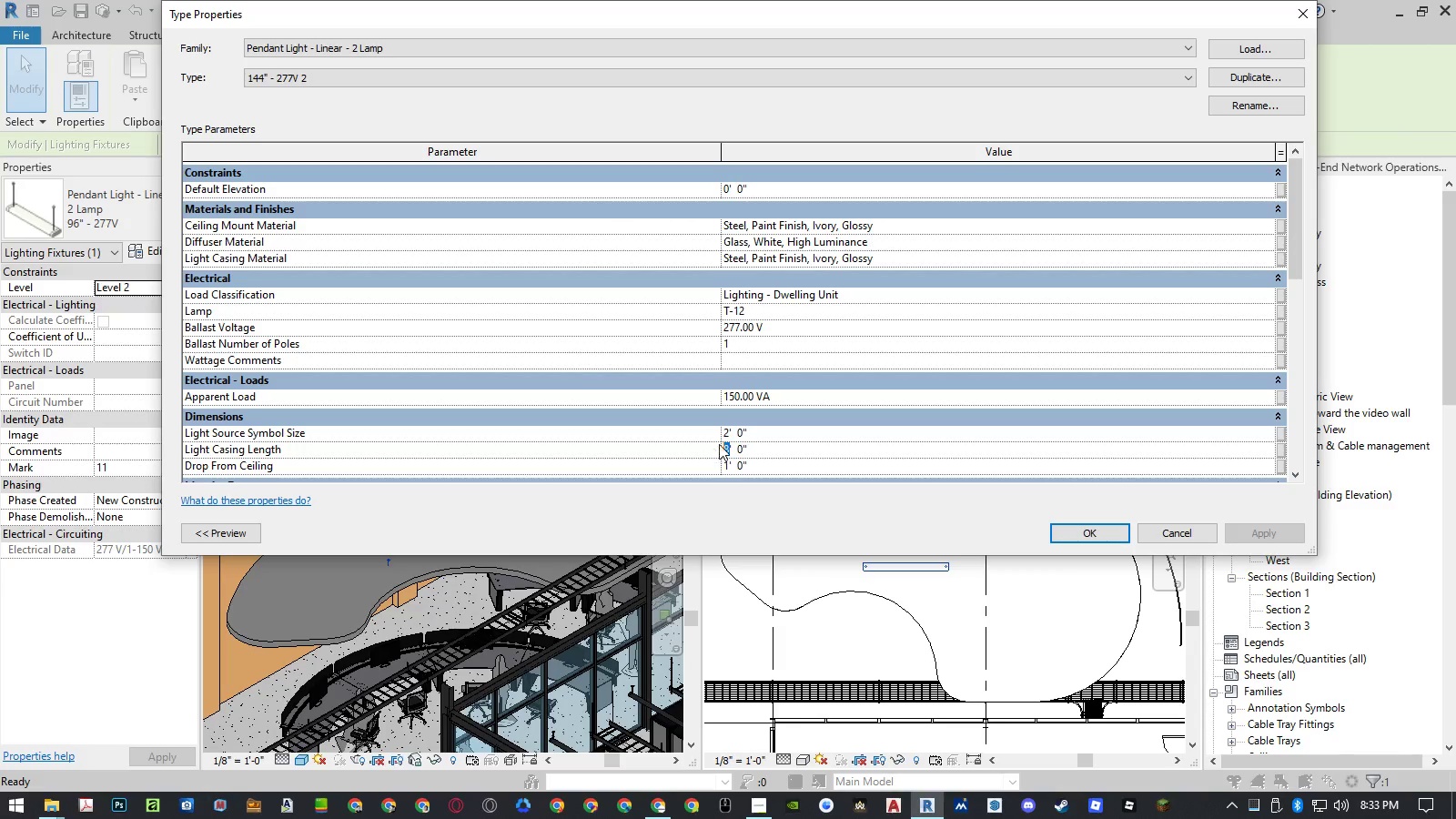 
key(Numpad1)
 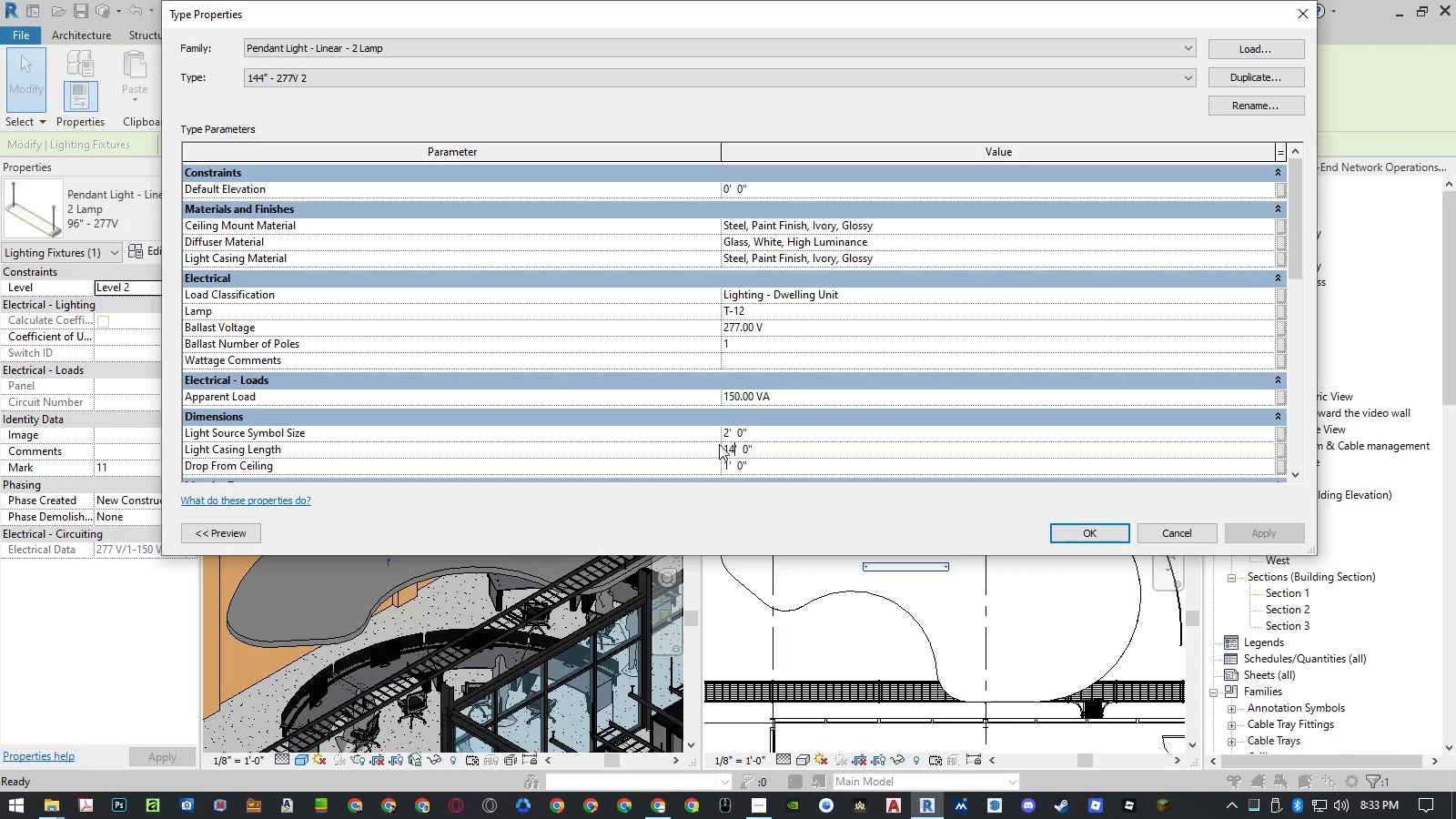 
key(Numpad4)
 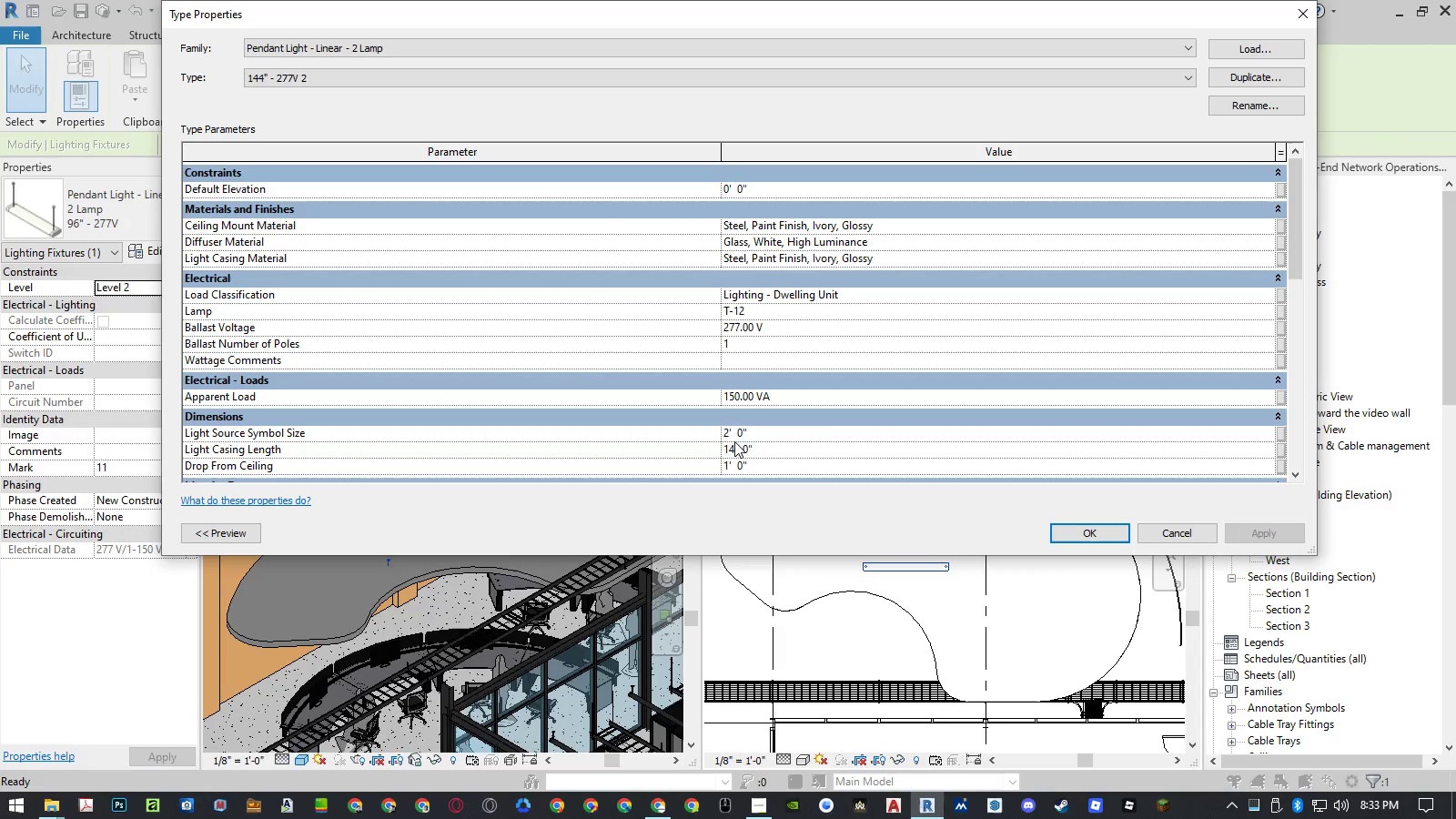 
key(Backspace)
 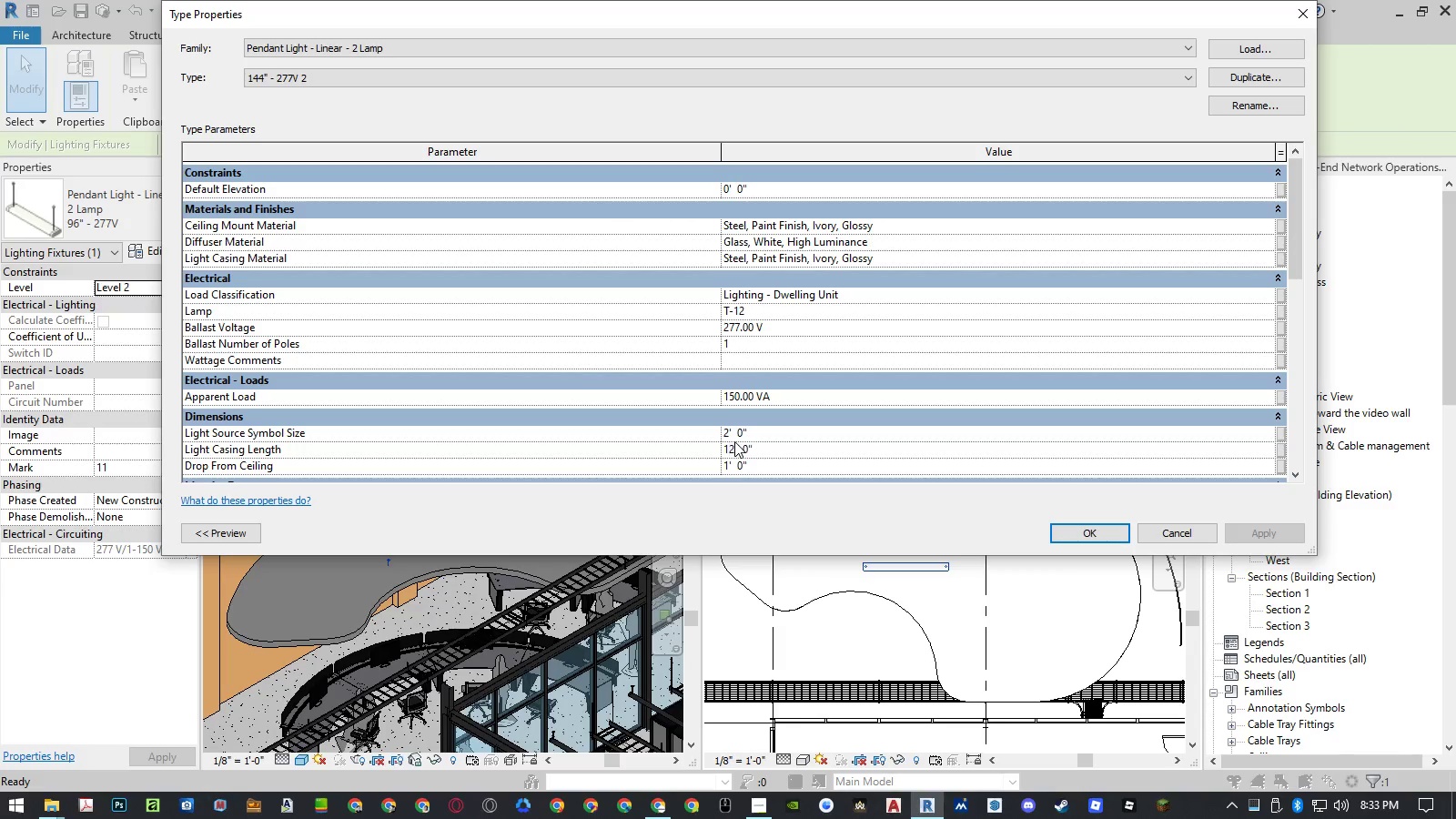 
key(Numpad2)
 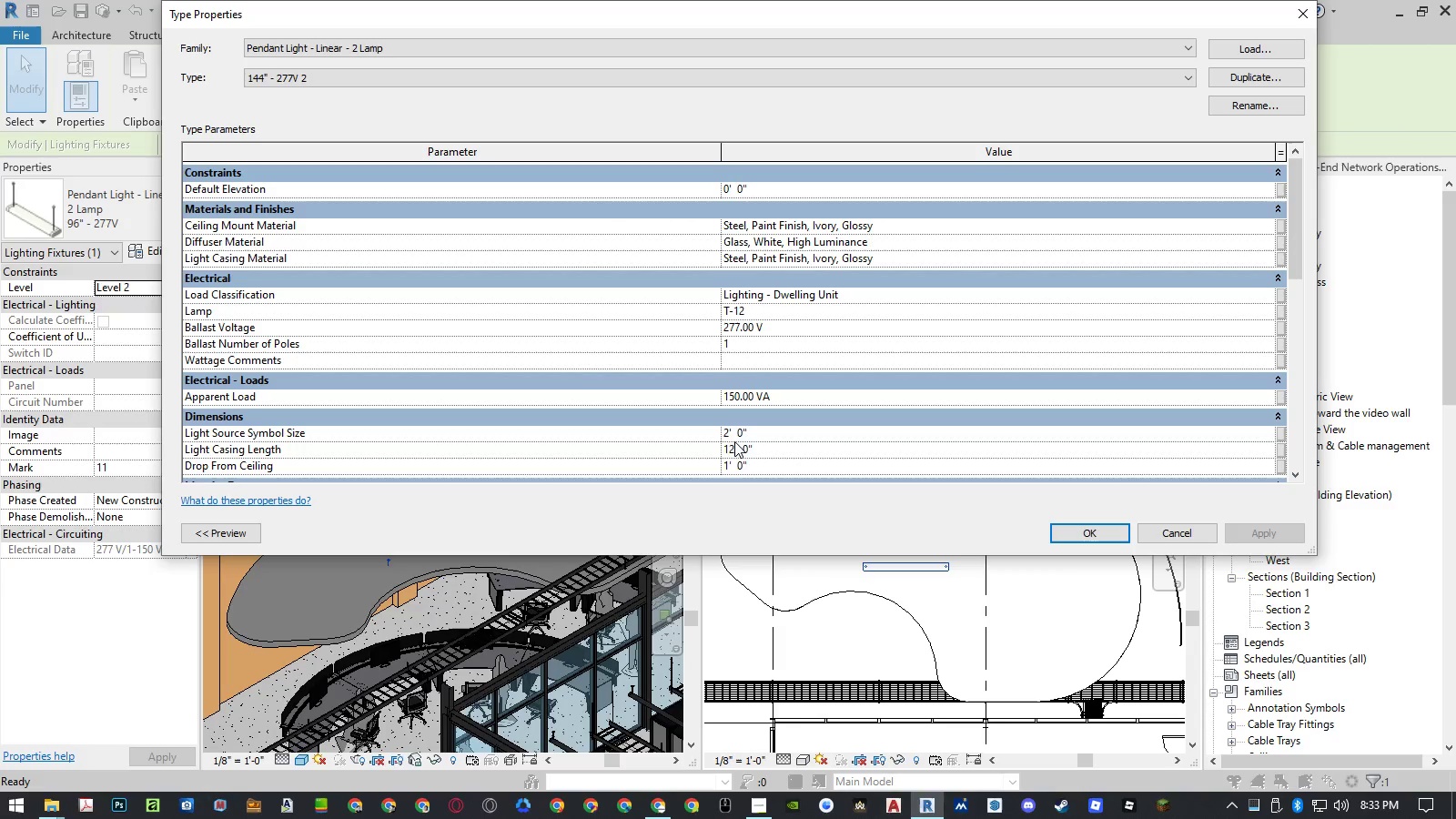 
key(NumpadEnter)
 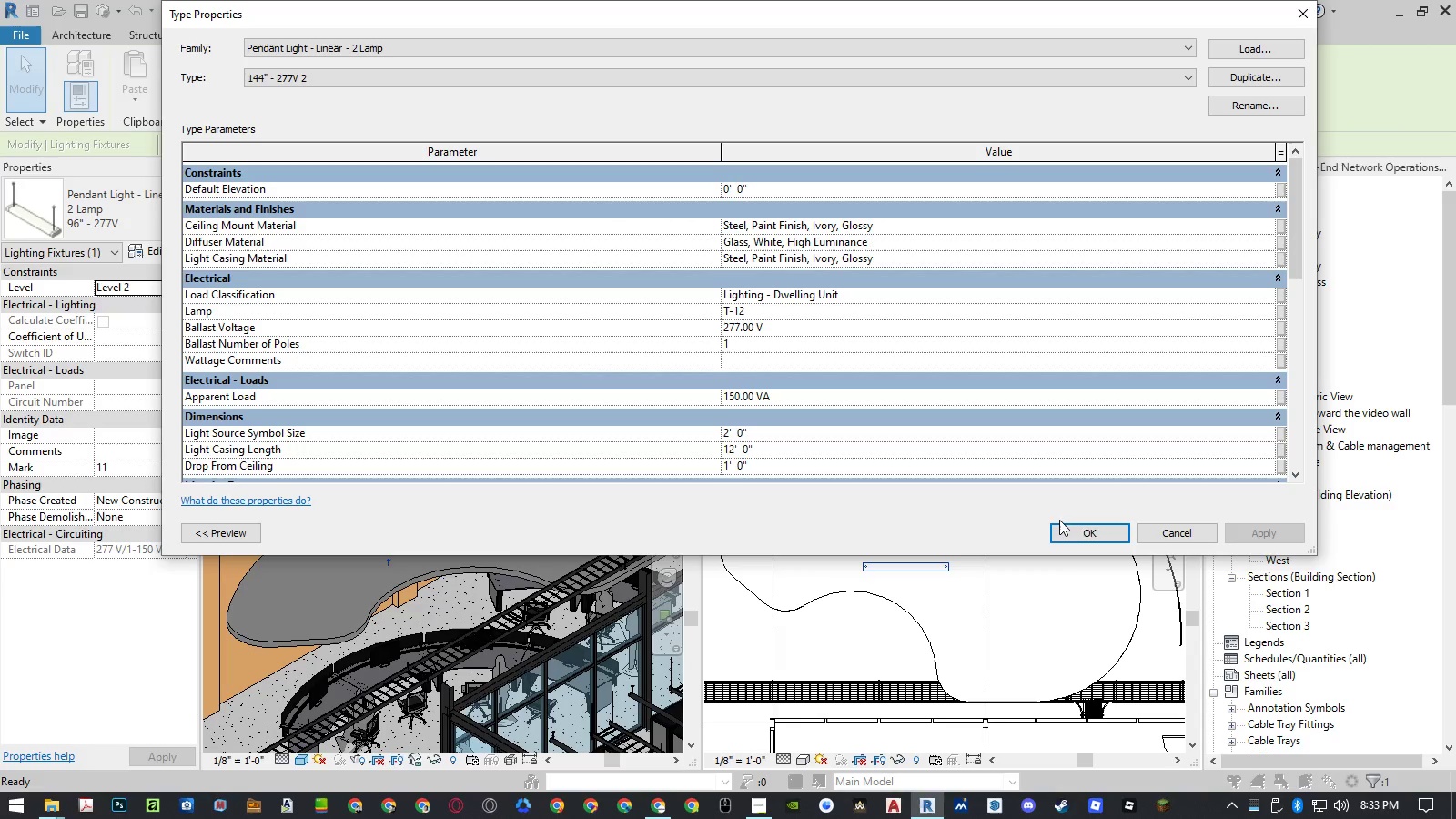 
left_click([1088, 531])
 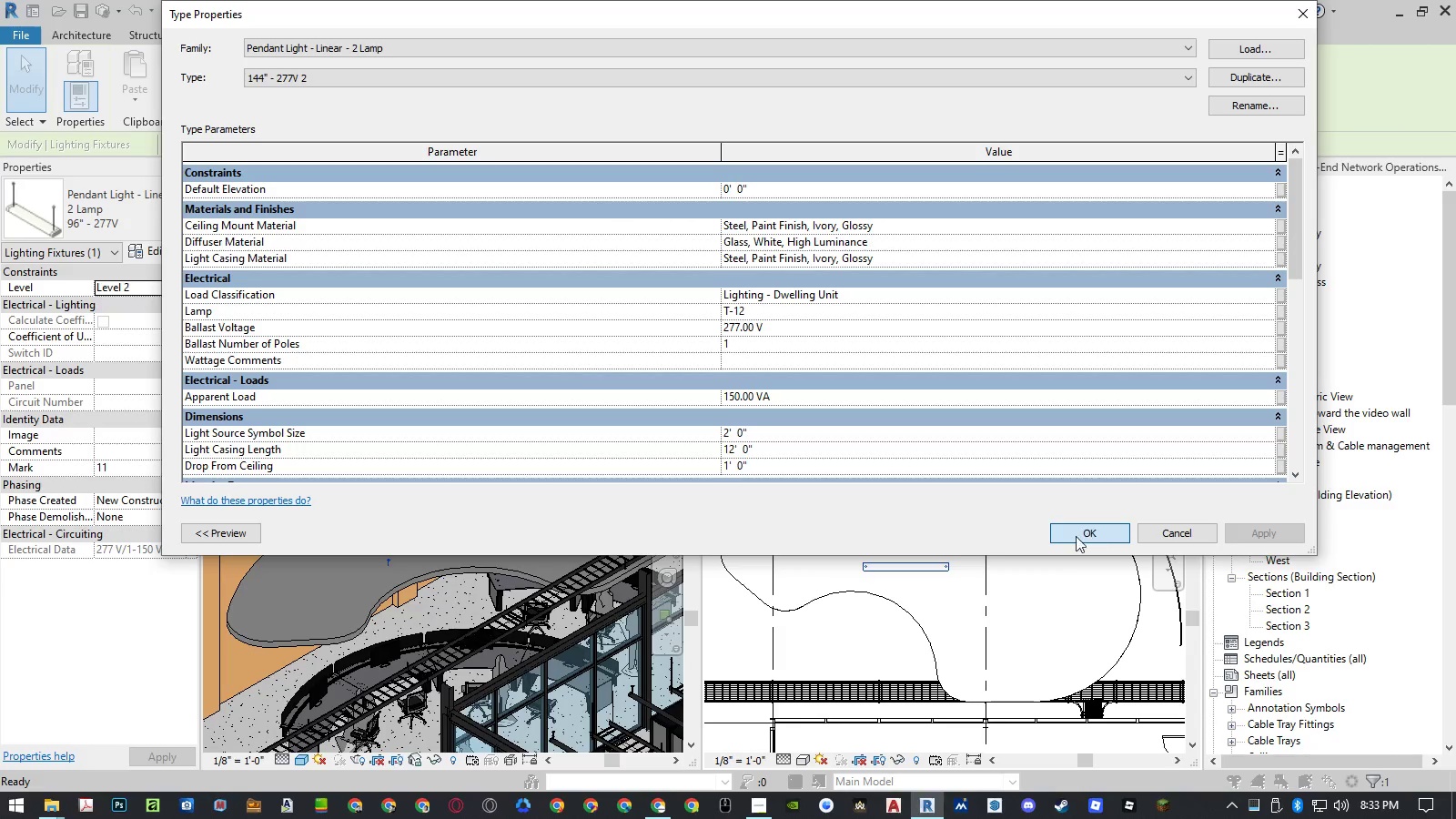 
mouse_move([986, 540])
 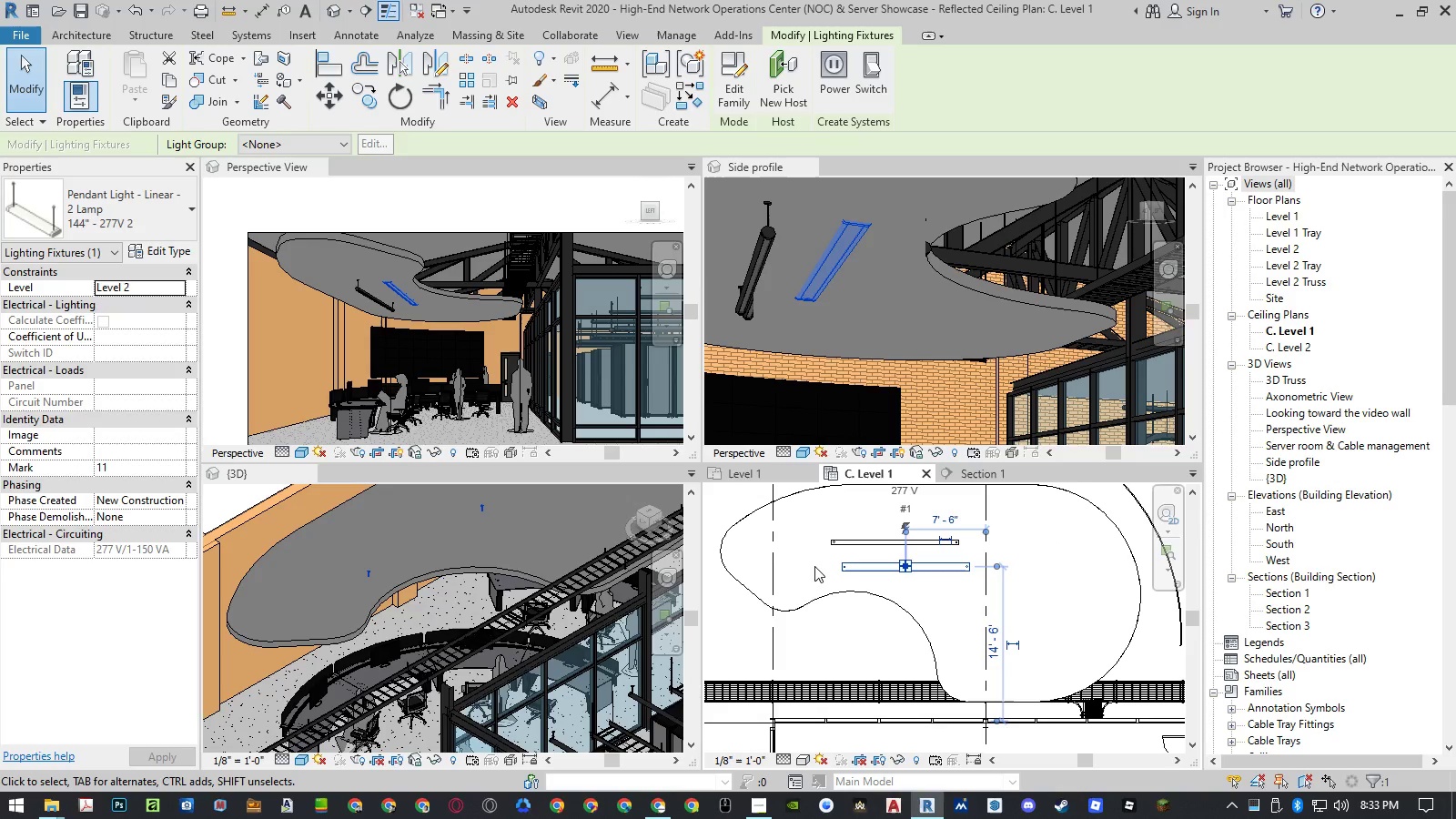 
left_click([814, 566])
 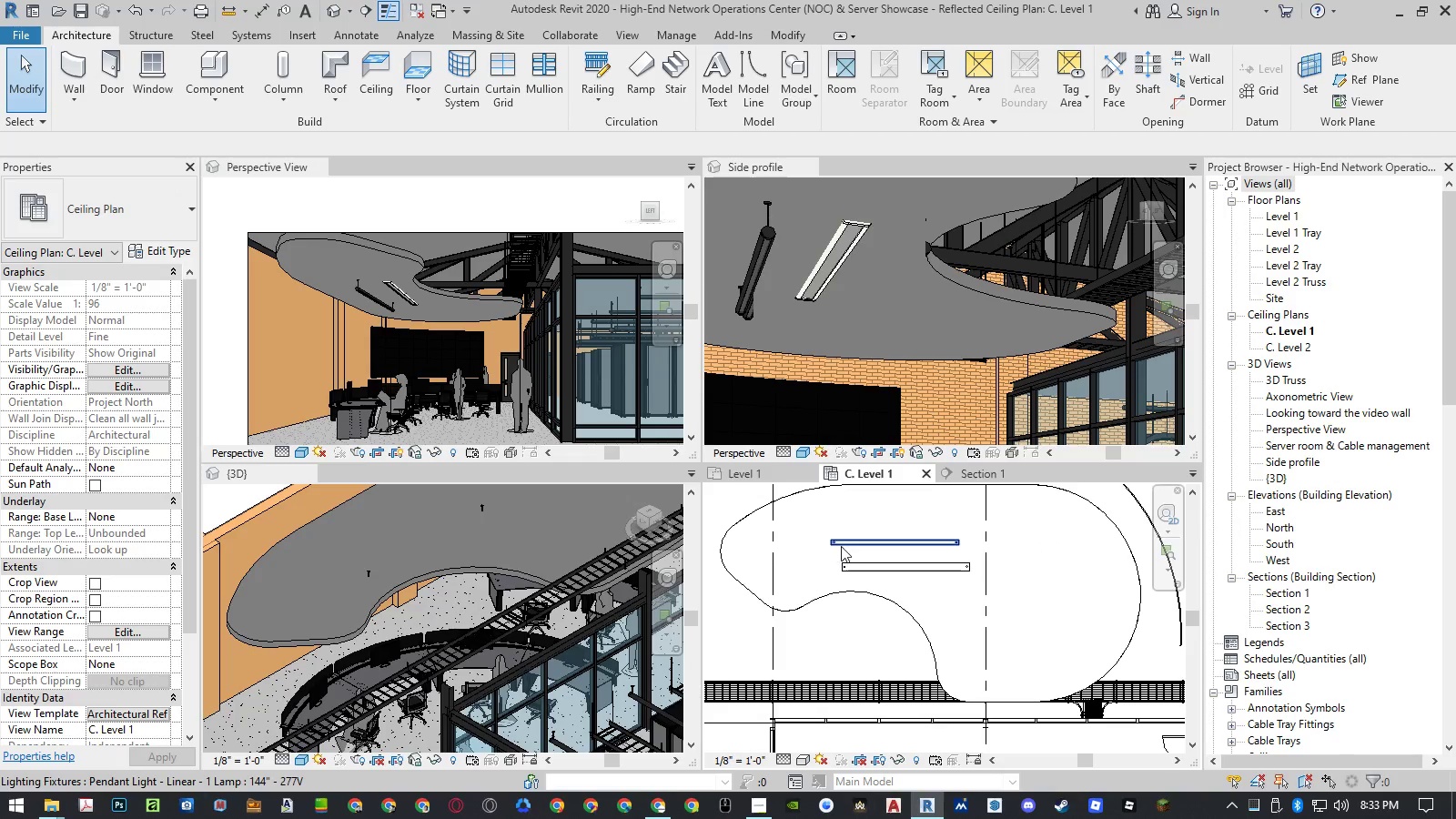 
left_click([841, 546])
 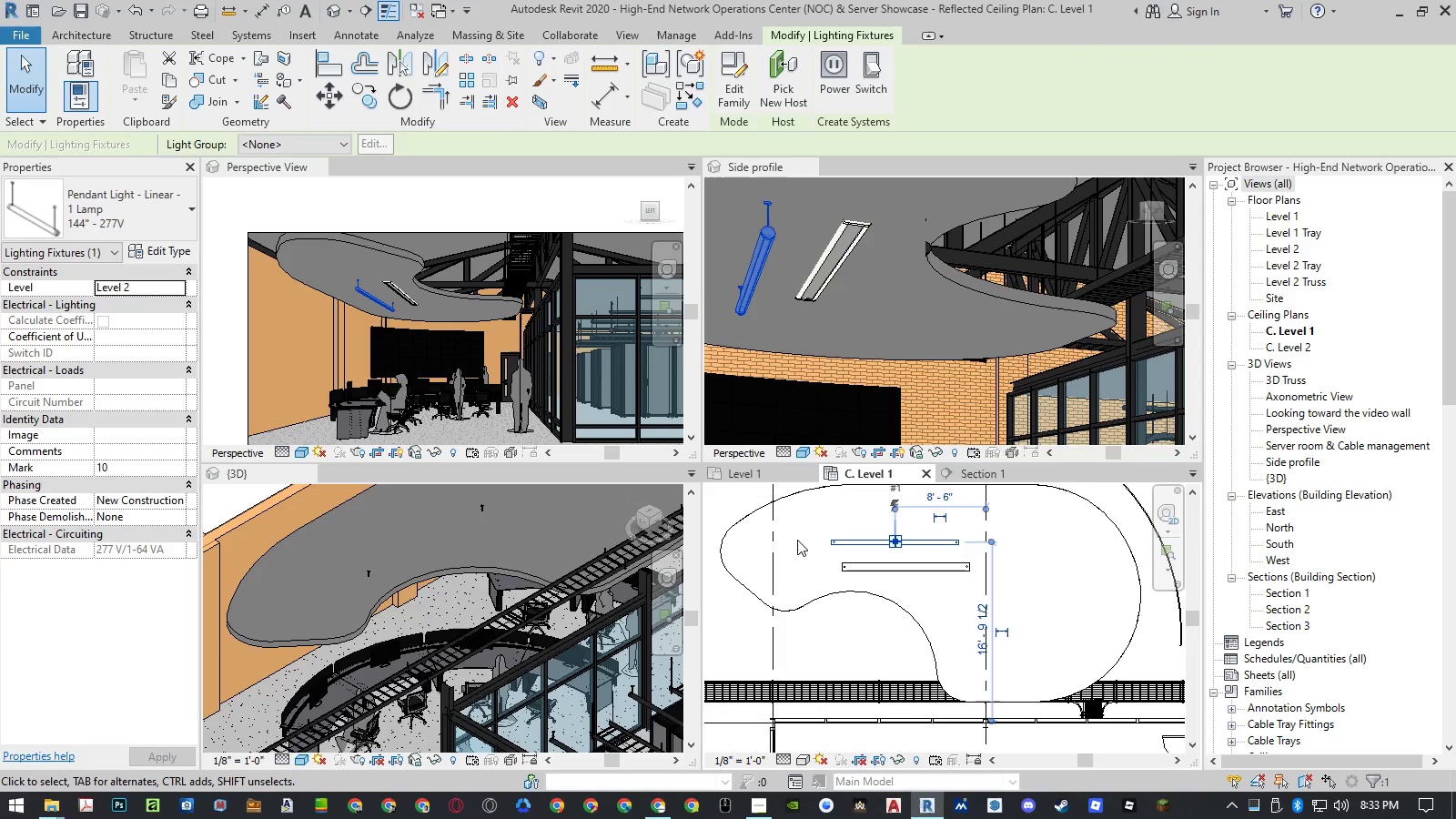 
type(ma)
 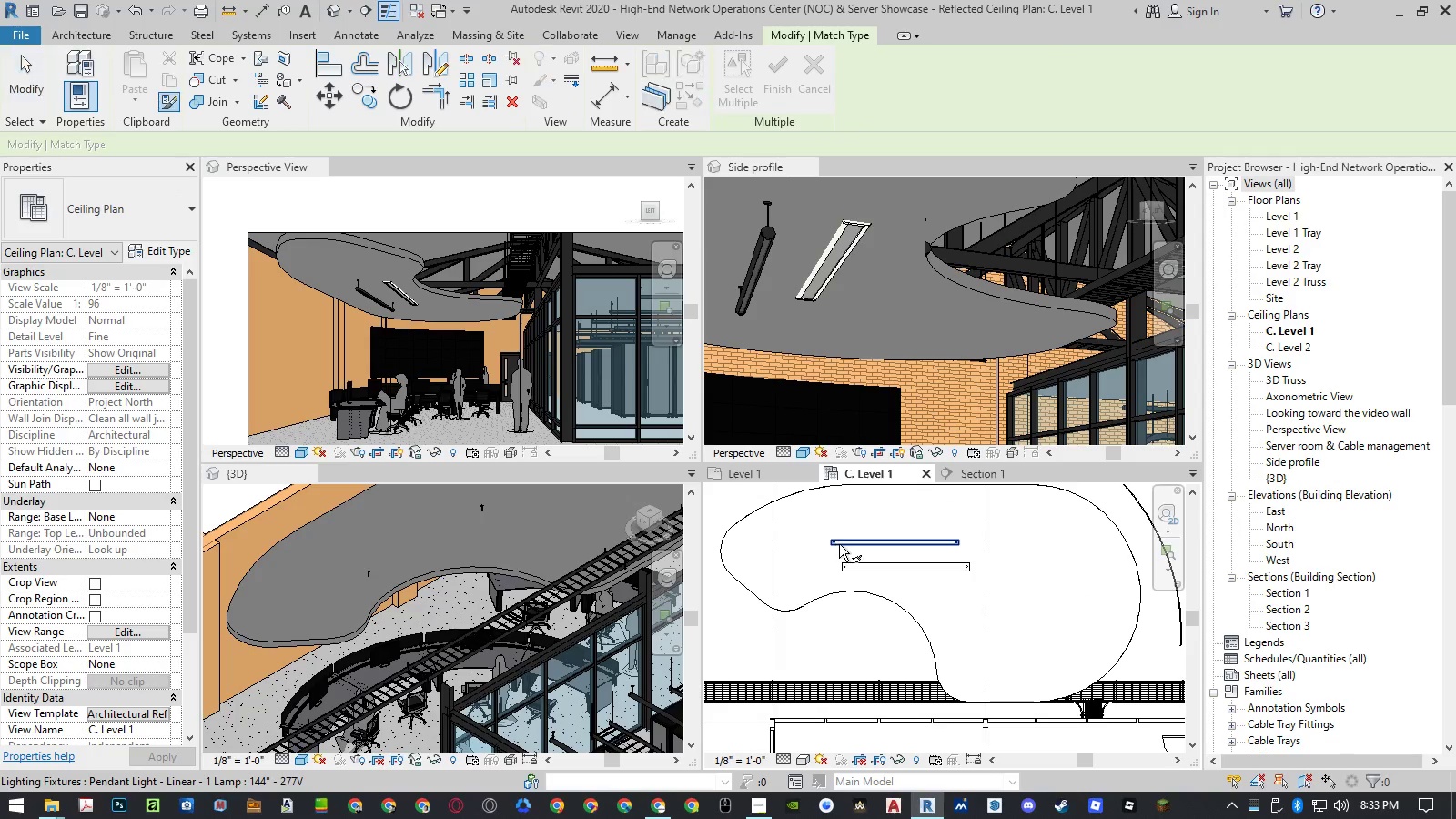 
left_click([839, 544])
 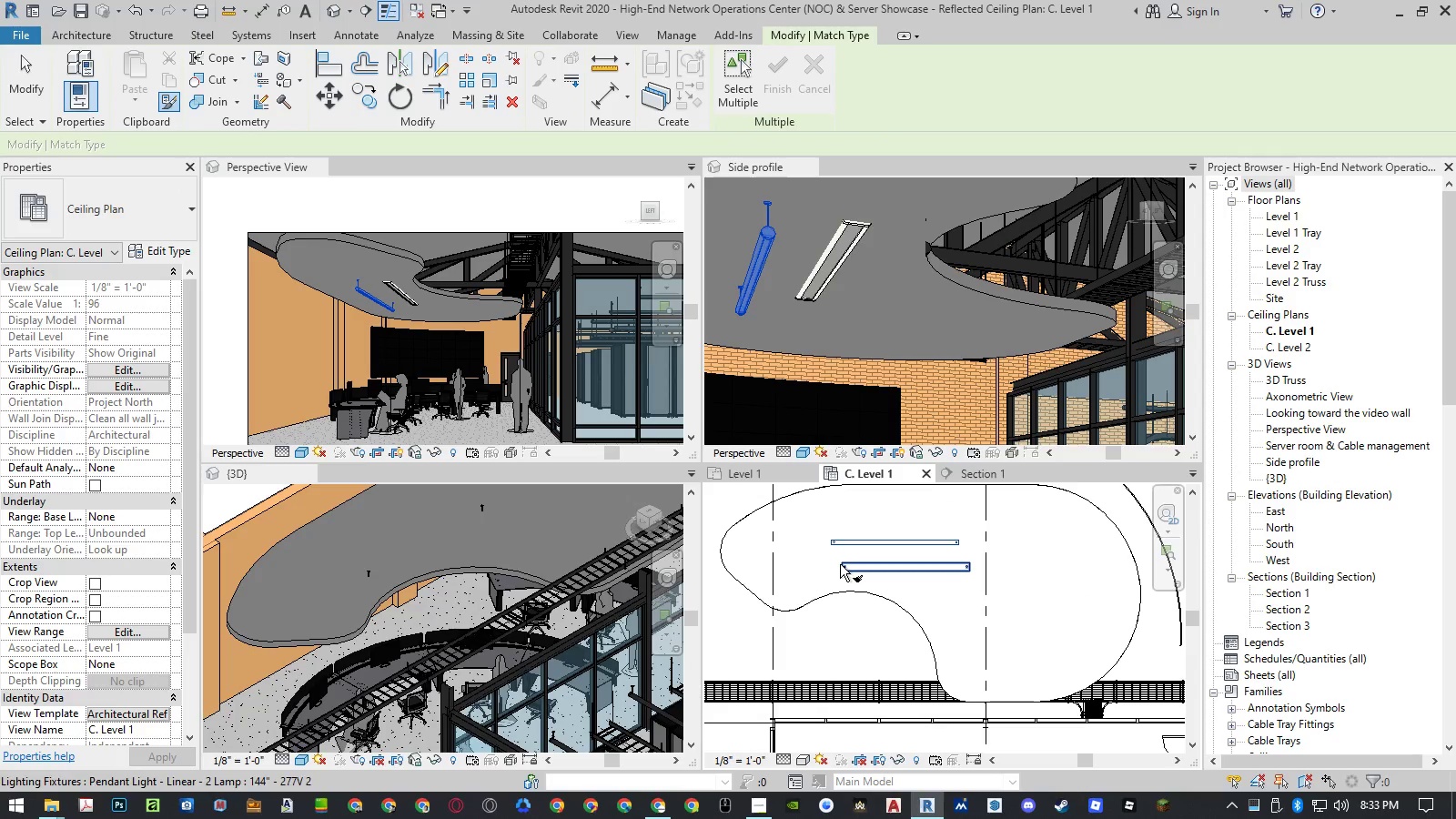 
left_click([840, 564])
 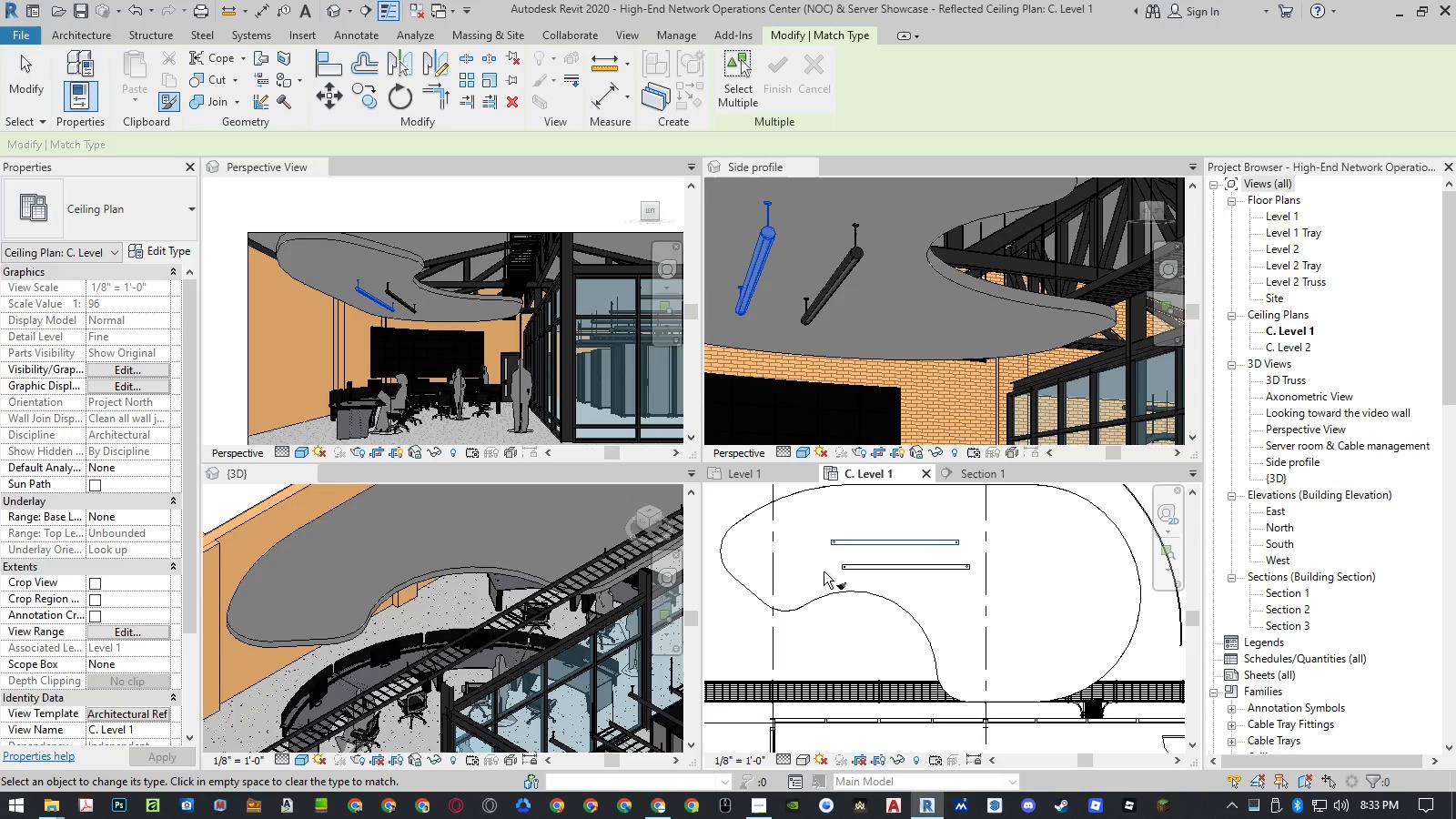 
key(Escape)
 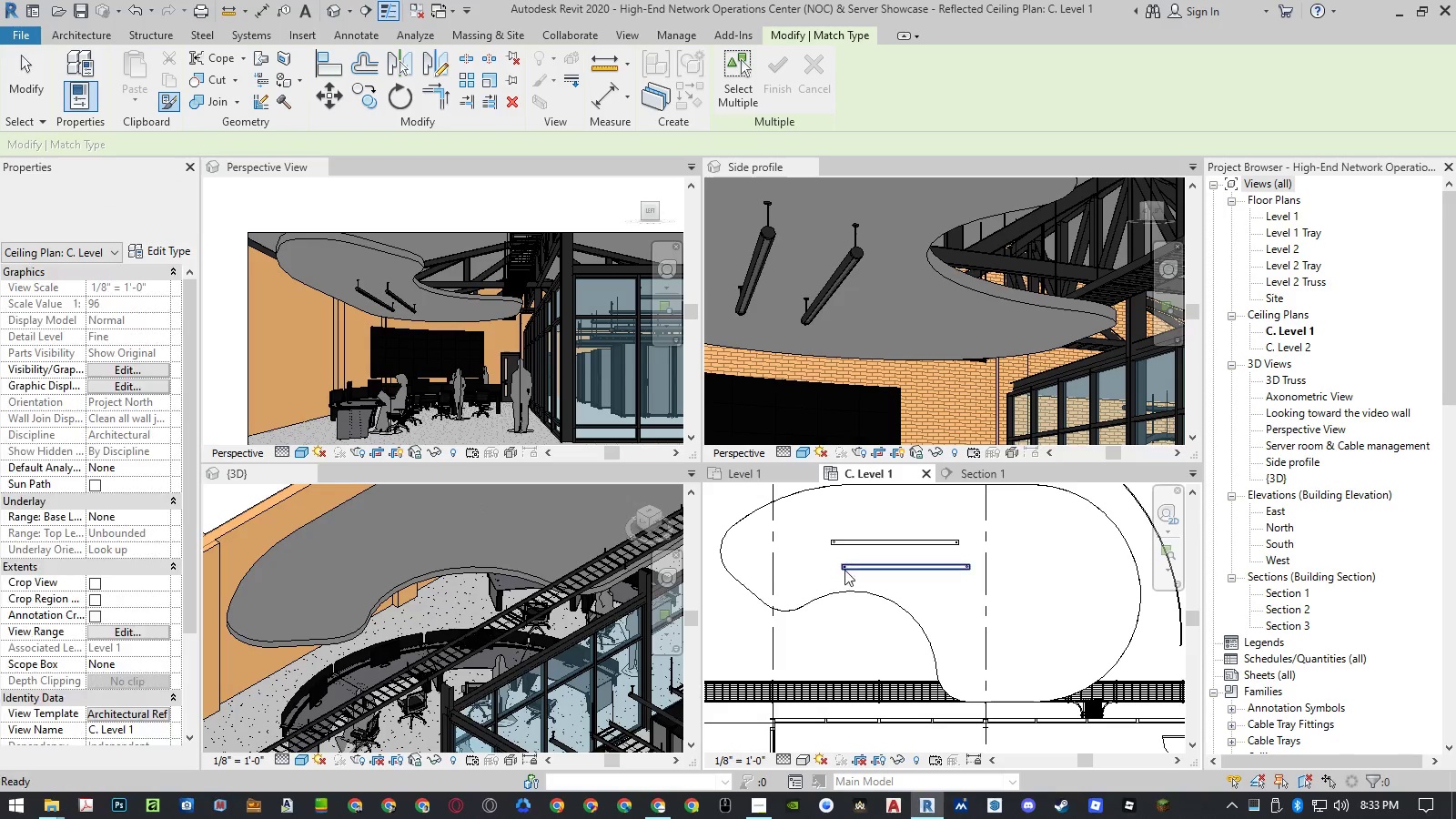 
key(Escape)
 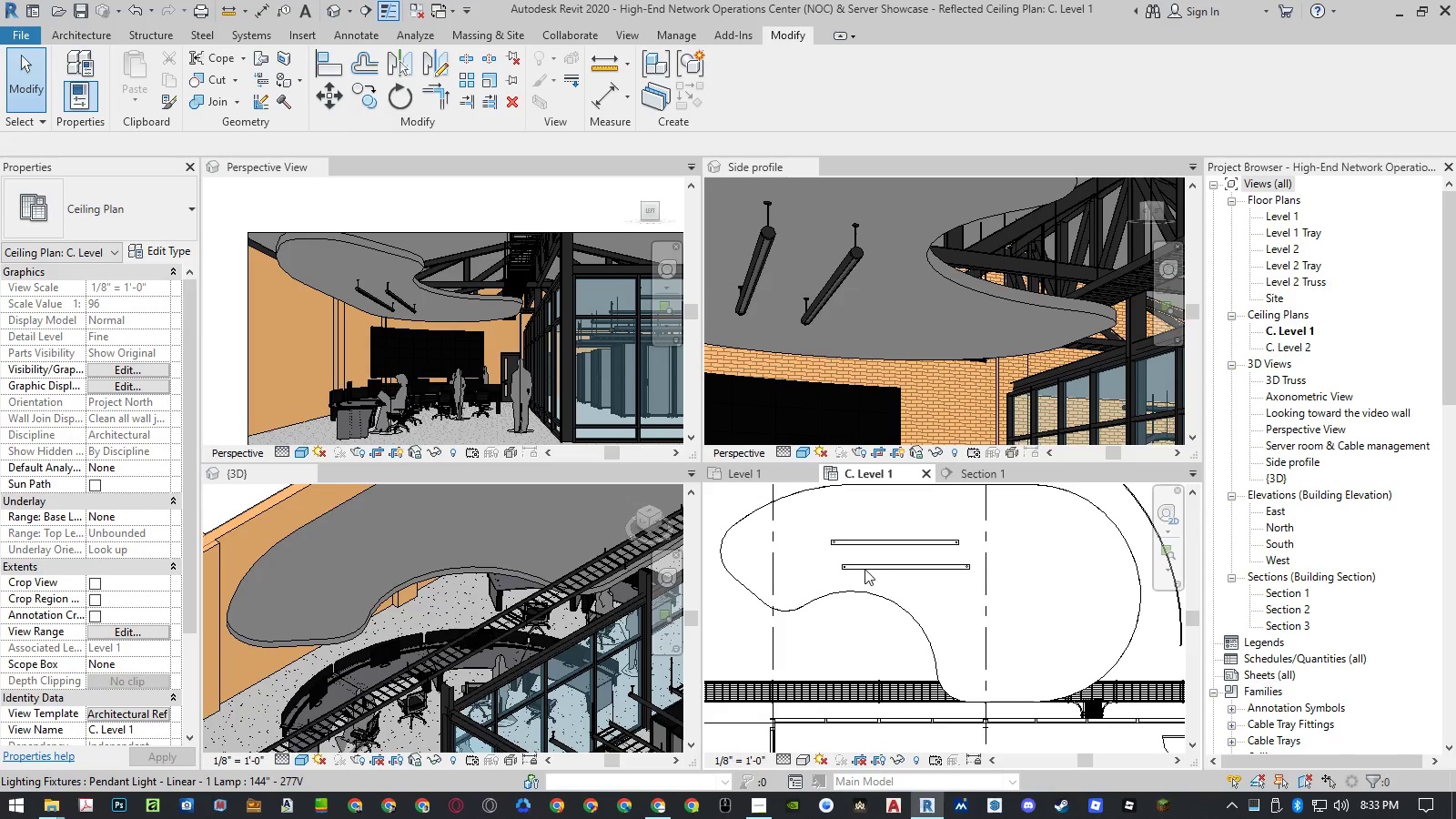 
left_click([864, 569])
 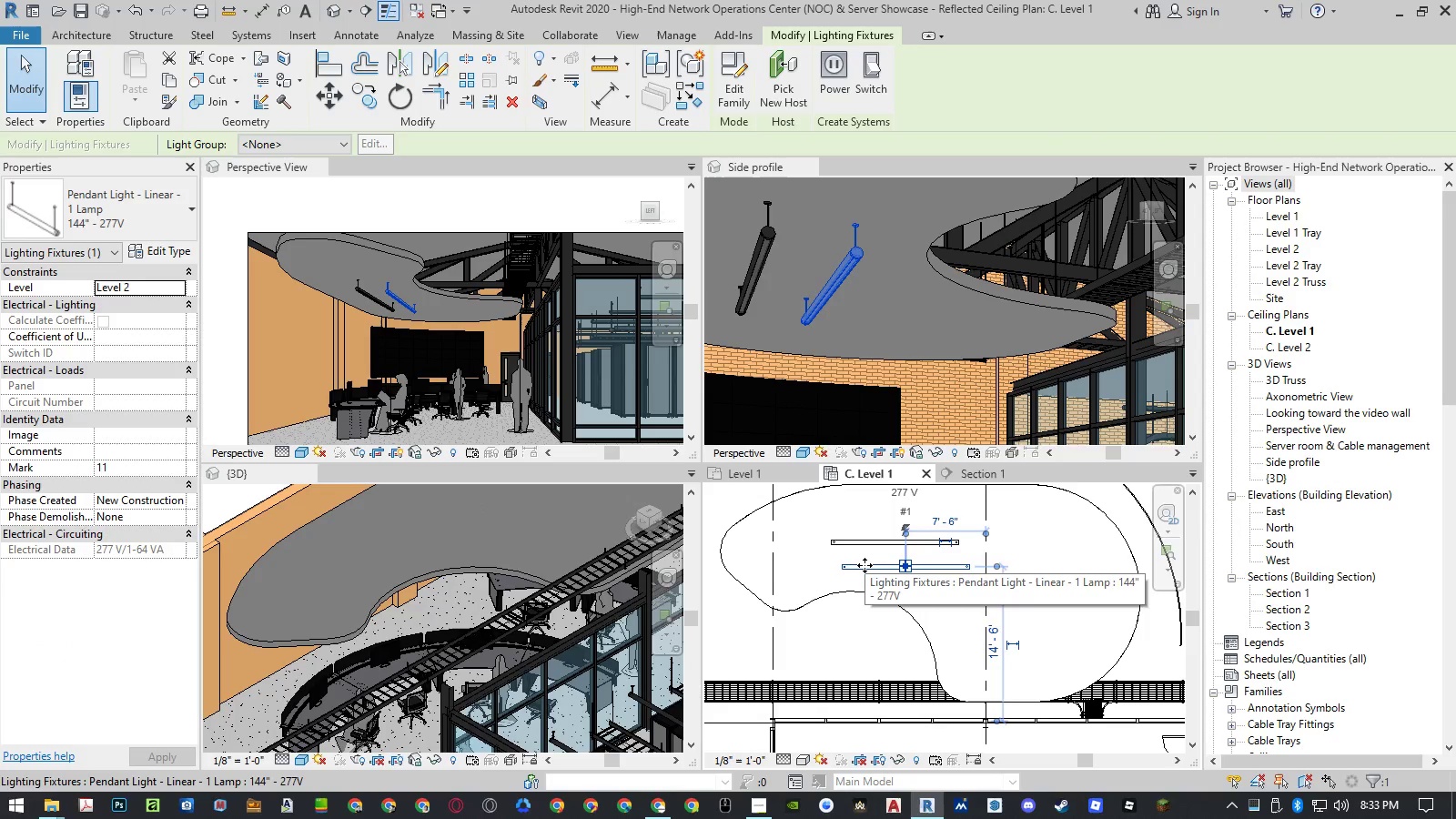 
key(Escape)
 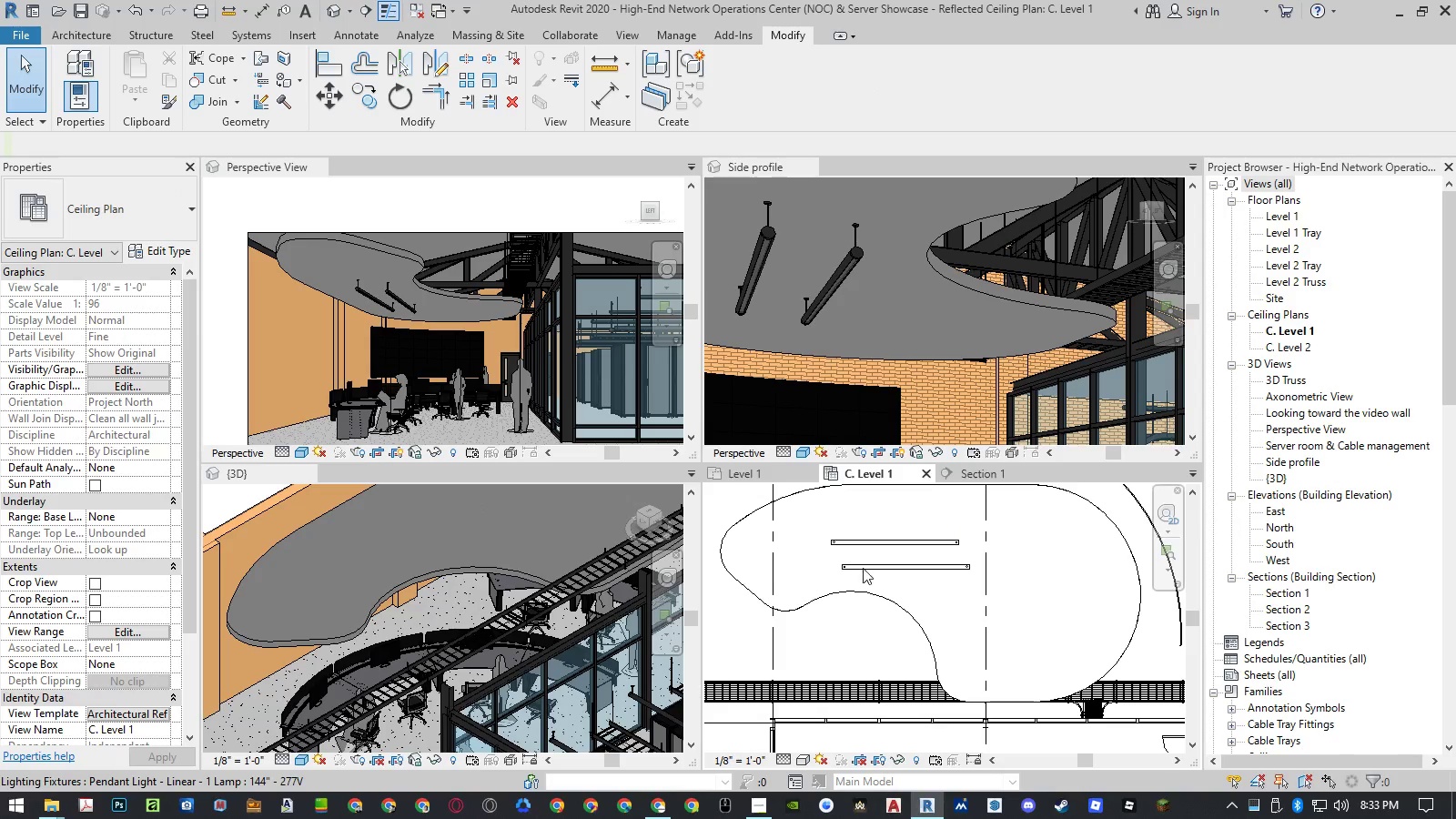 
left_click([864, 567])
 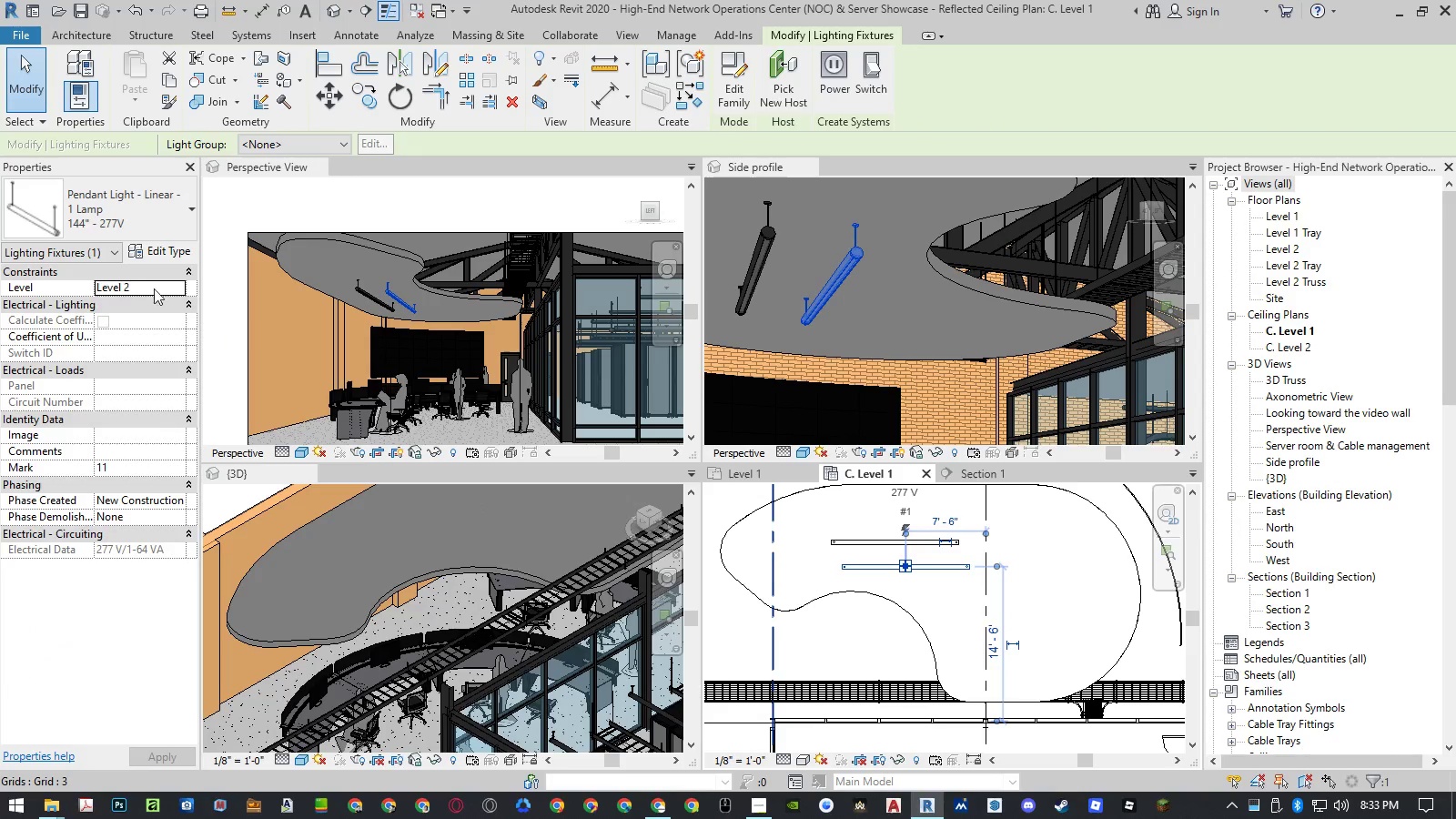 
left_click([96, 234])
 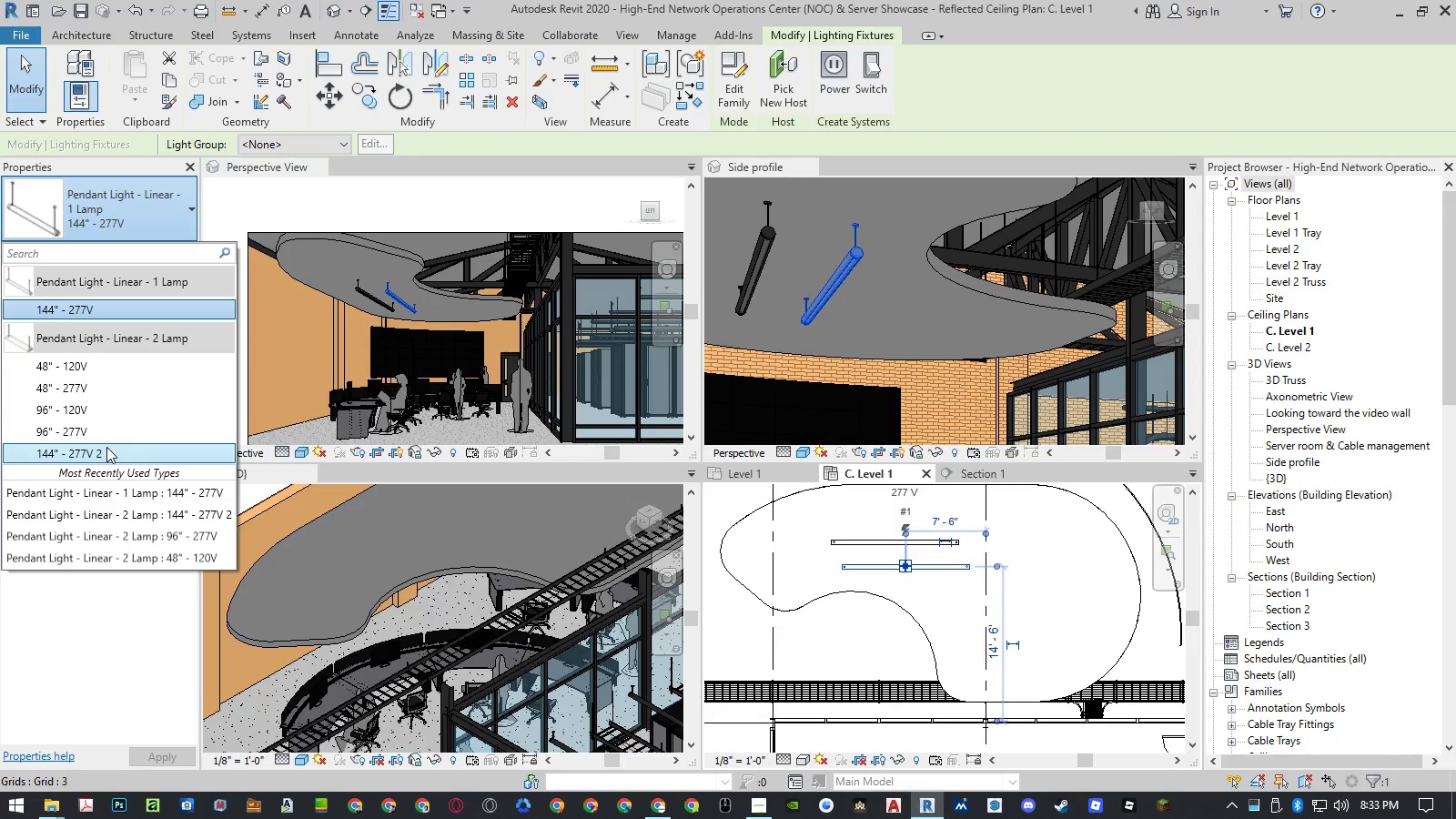 
left_click([107, 453])
 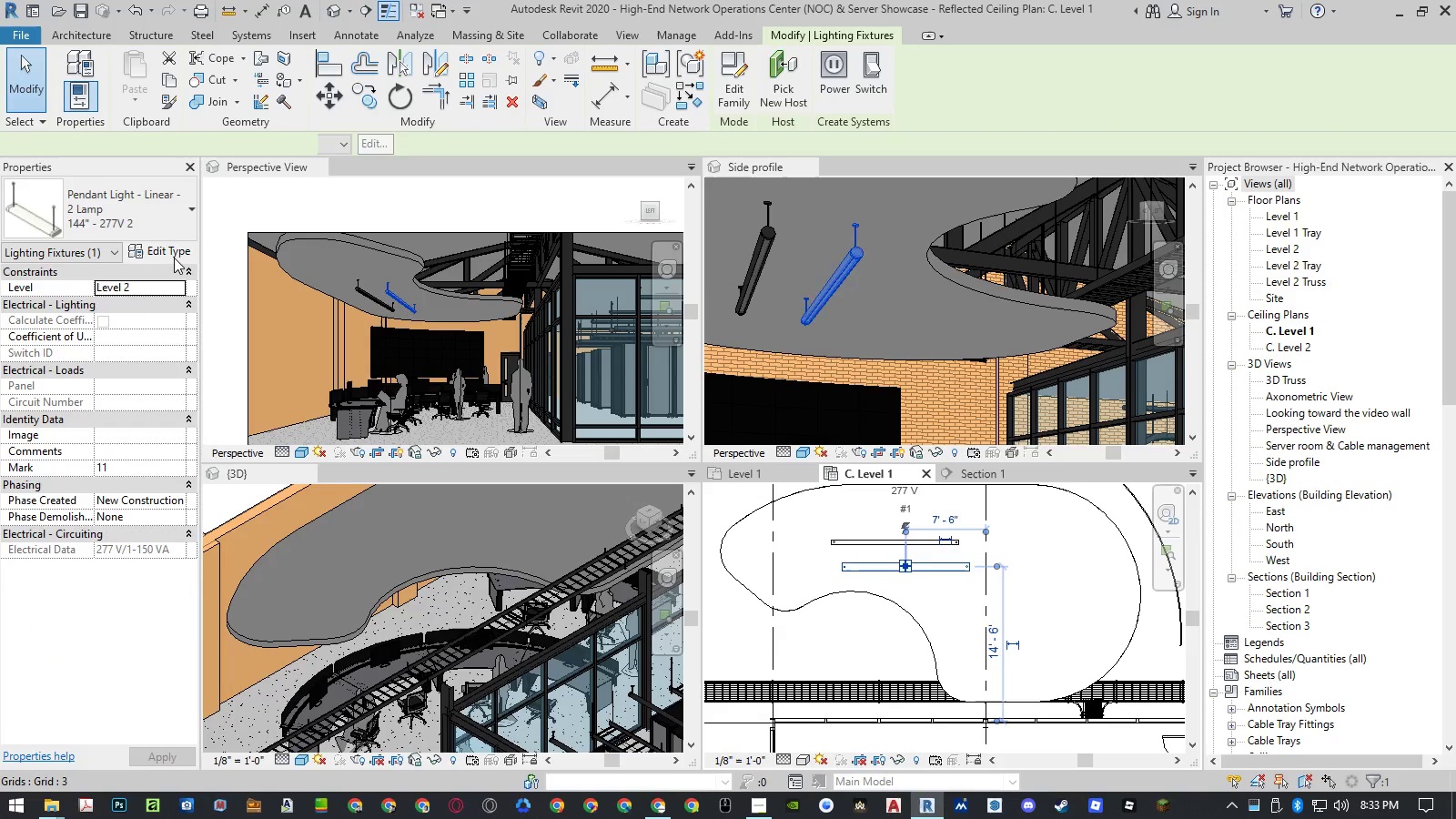 
left_click([174, 258])
 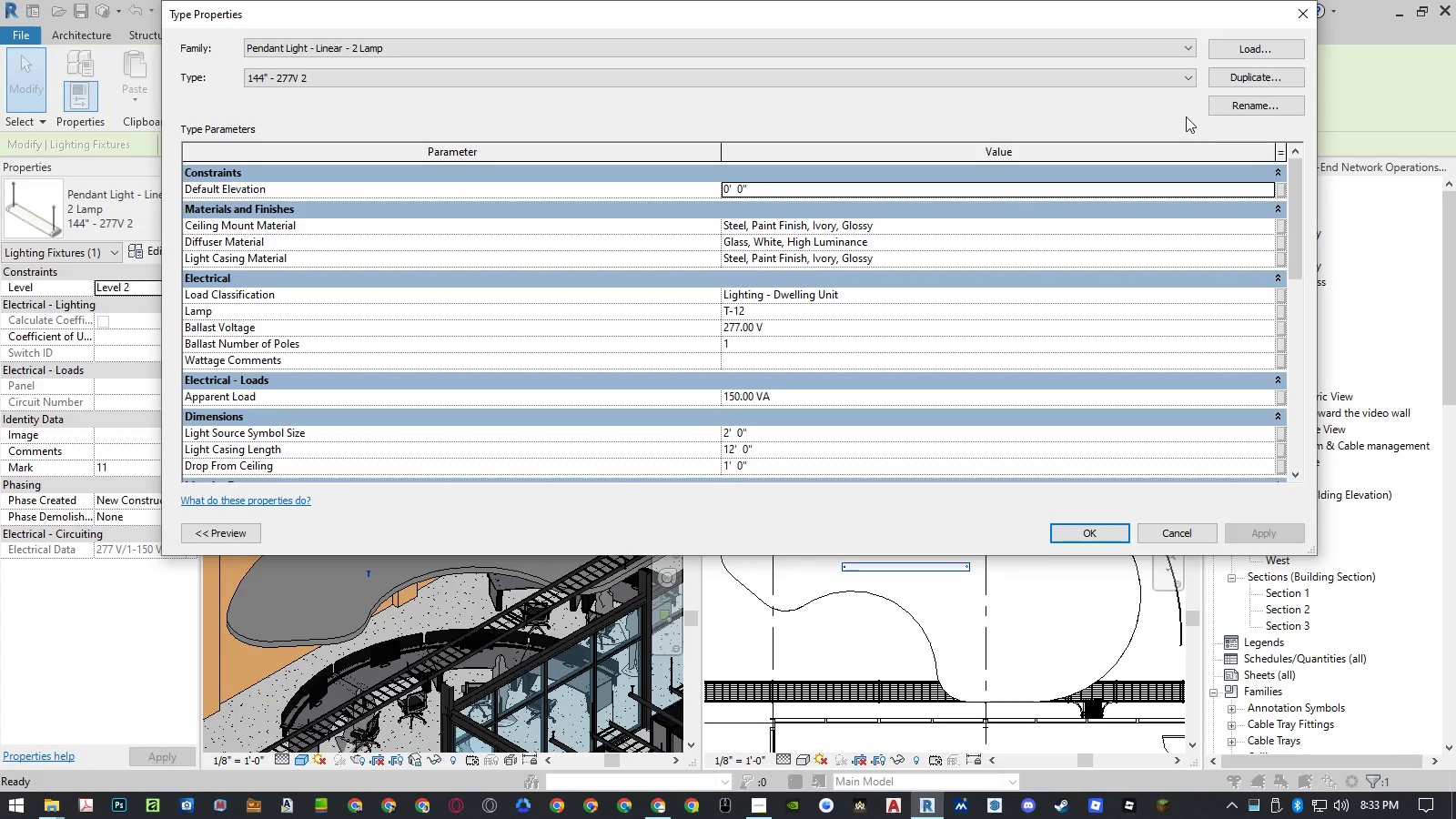 
left_click([1241, 108])
 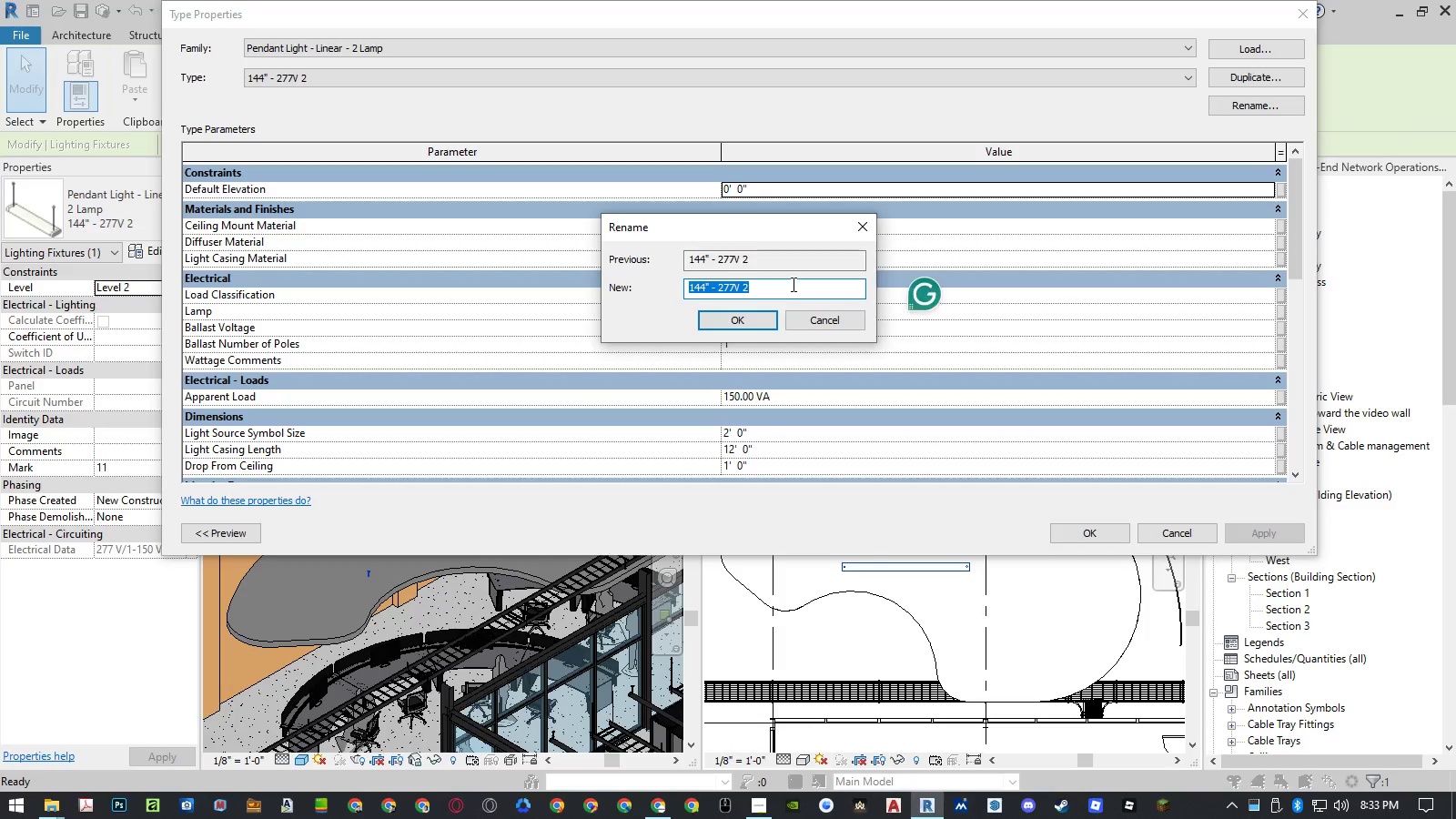 
double_click([791, 288])
 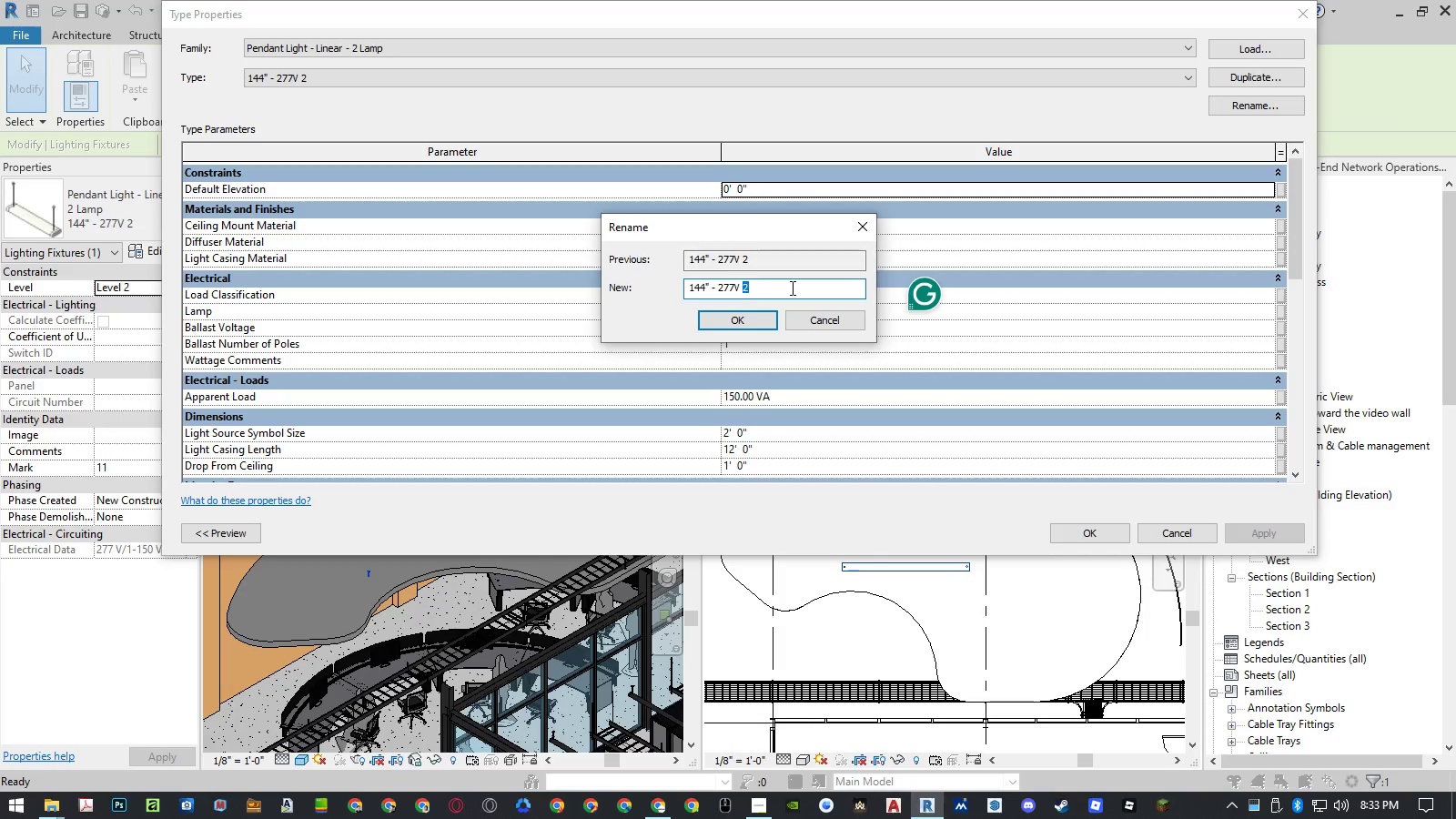 
key(Backspace)
 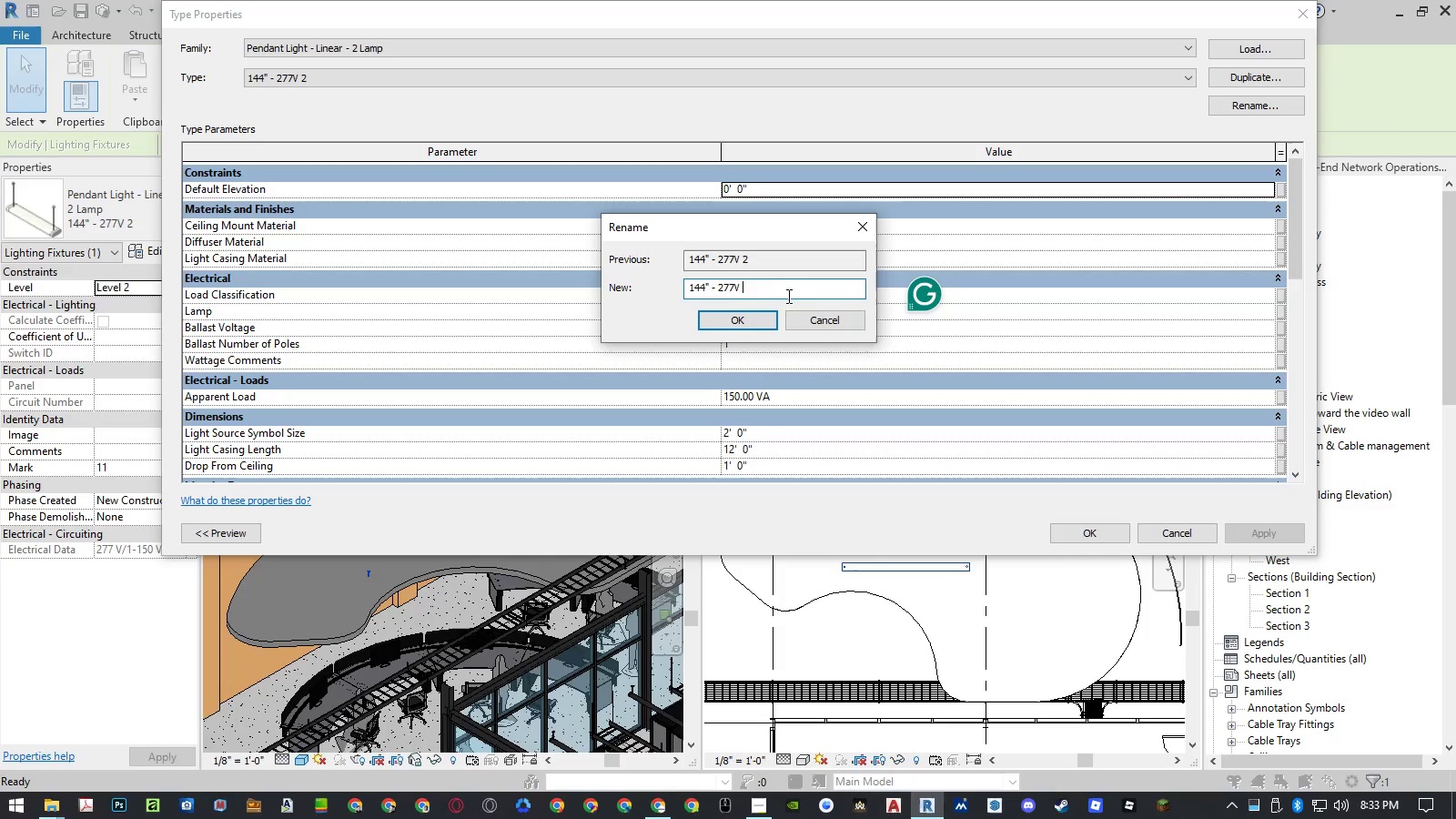 
key(Backspace)
 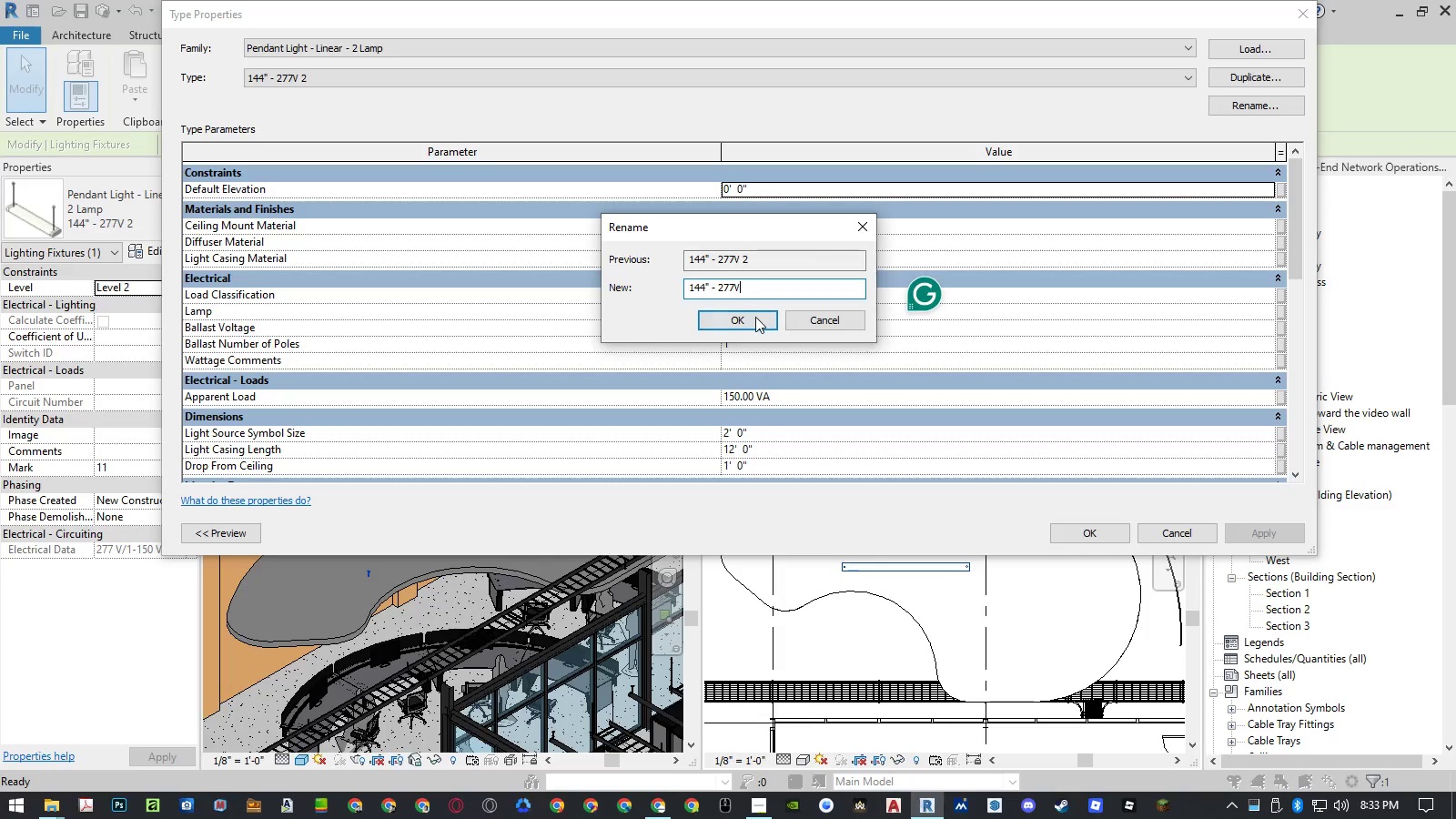 
left_click([755, 317])
 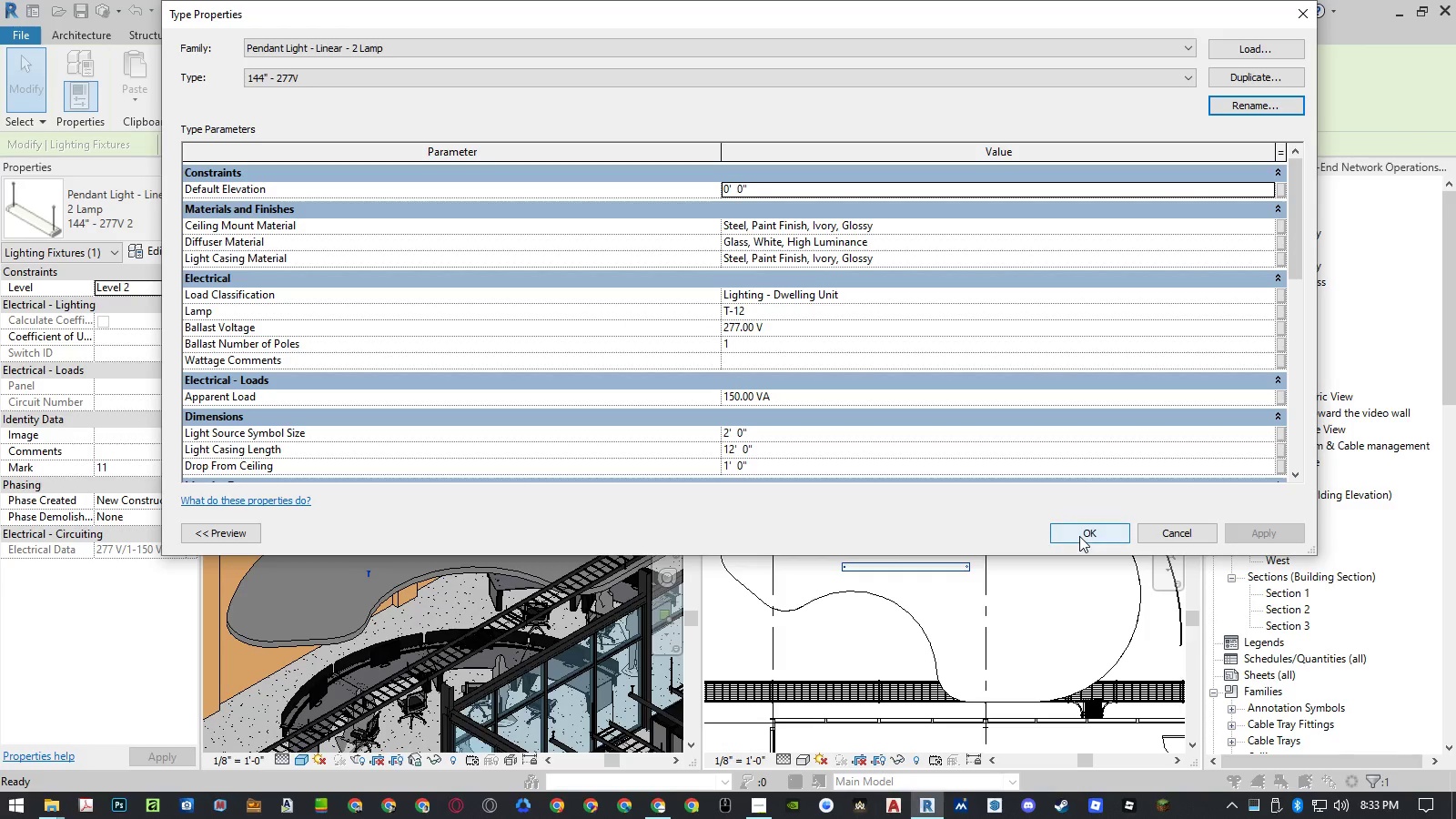 
left_click([1080, 536])
 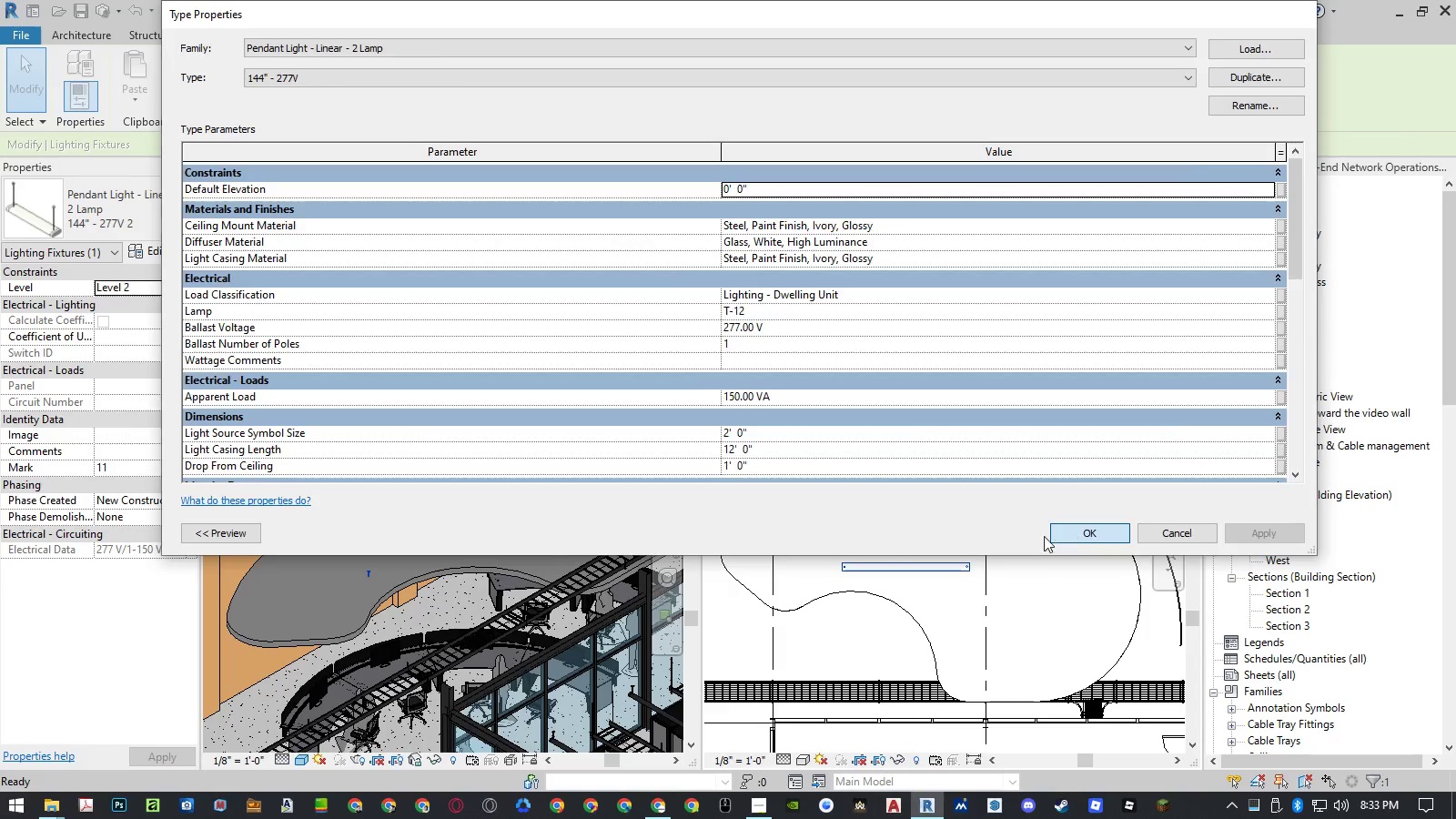 
mouse_move([925, 521])
 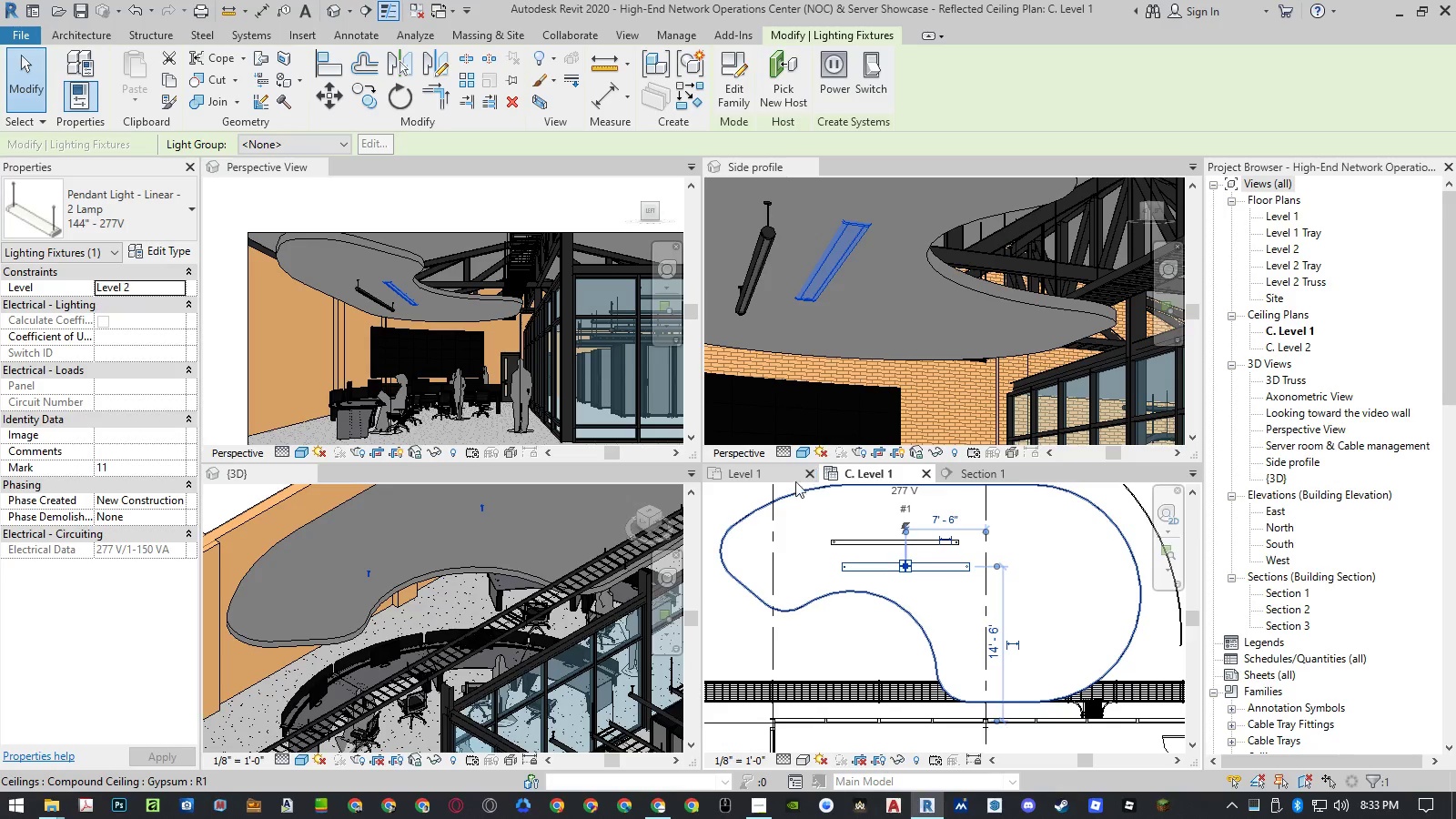 
left_click([834, 541])
 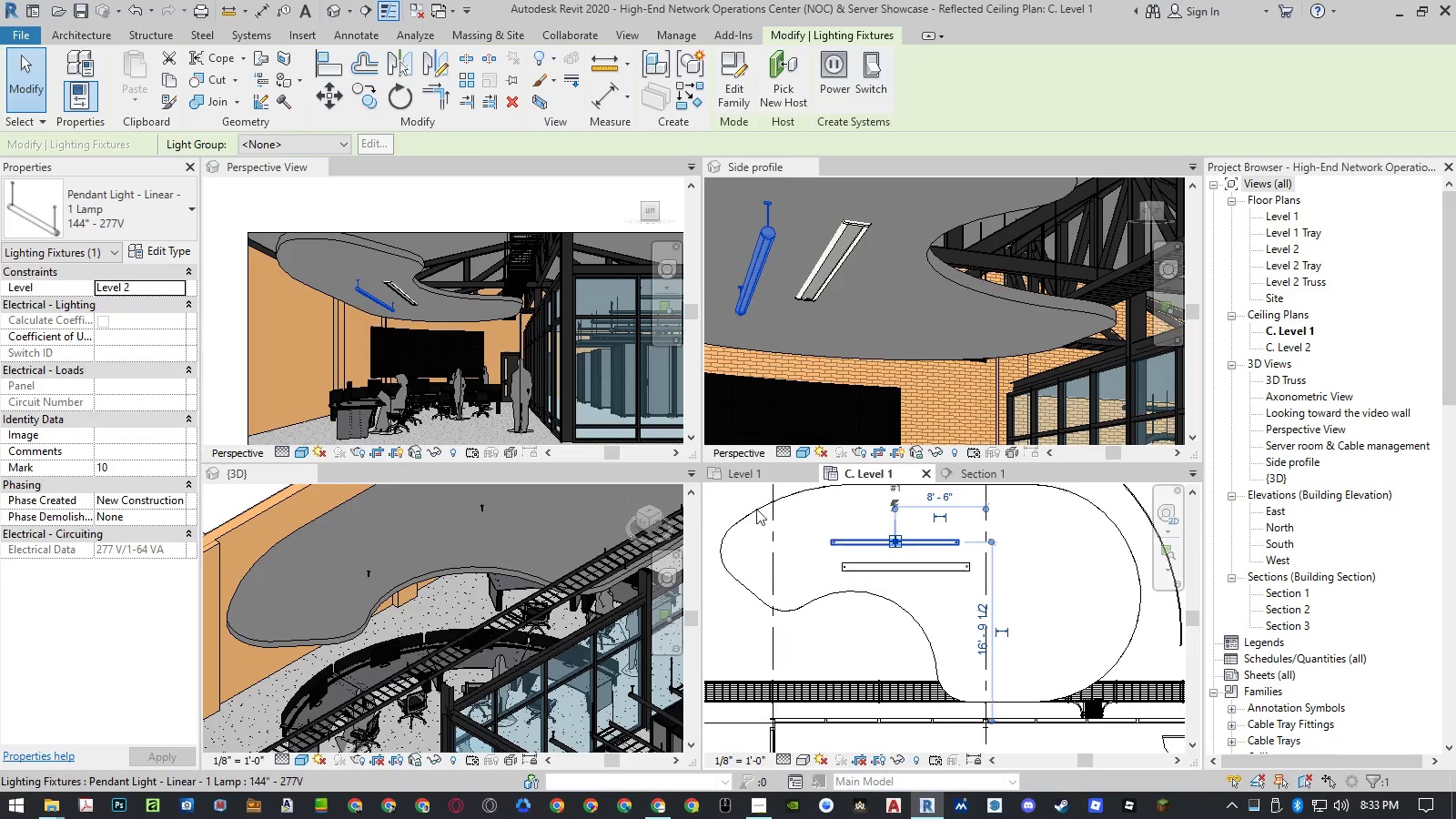 
left_click([175, 254])
 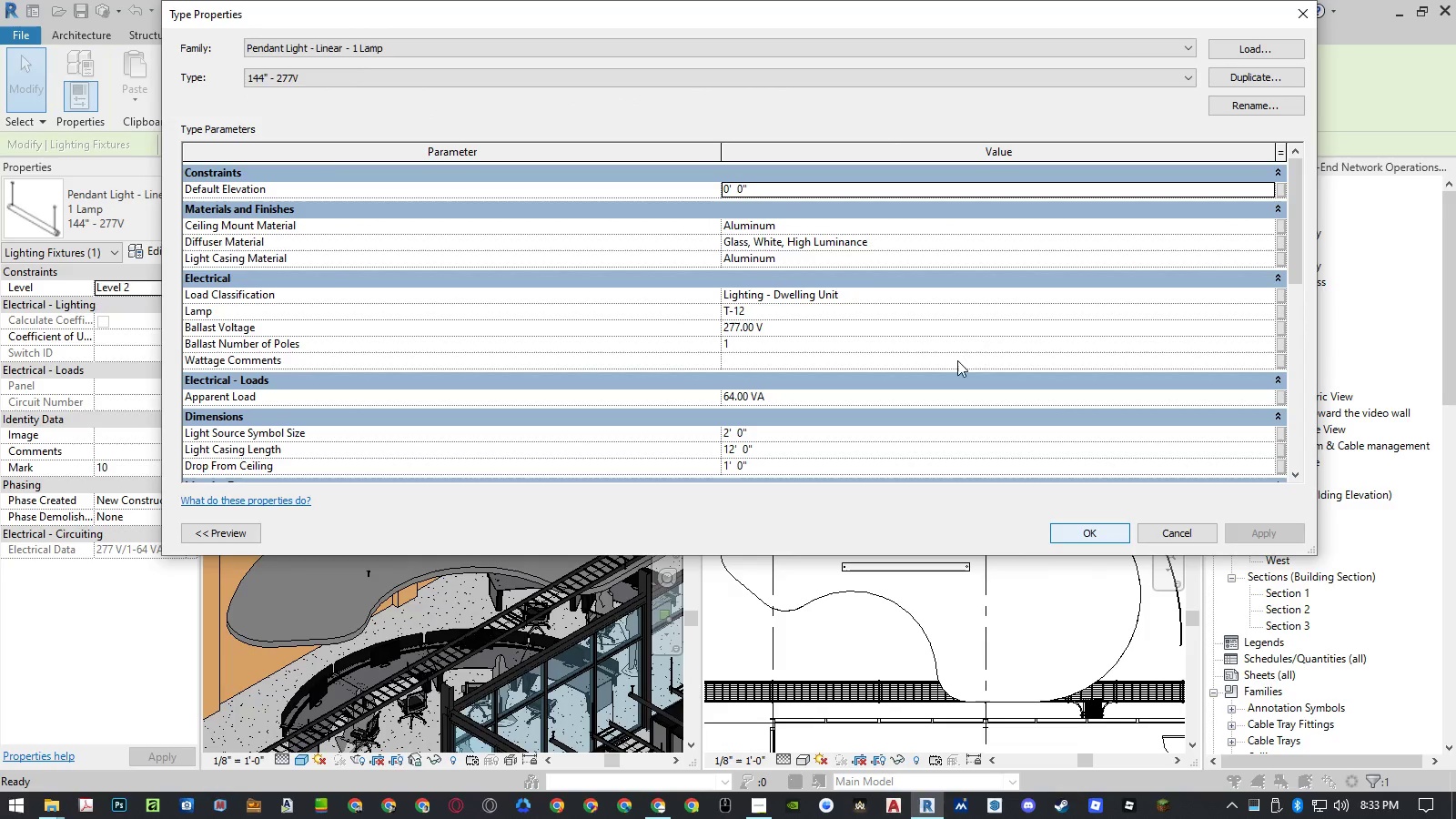 
scroll: coordinate [866, 281], scroll_direction: down, amount: 4.0
 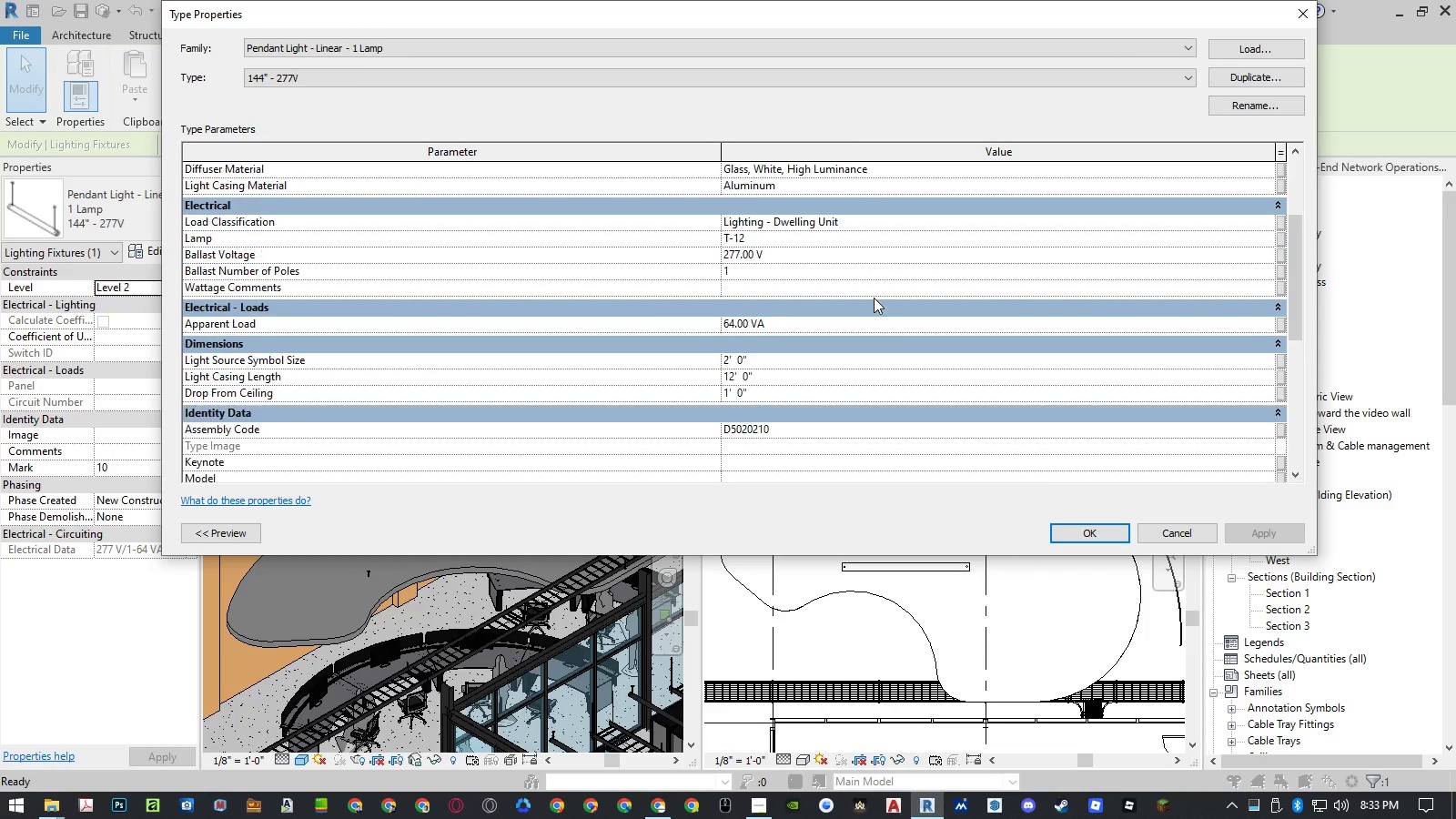 
scroll: coordinate [875, 308], scroll_direction: up, amount: 9.0
 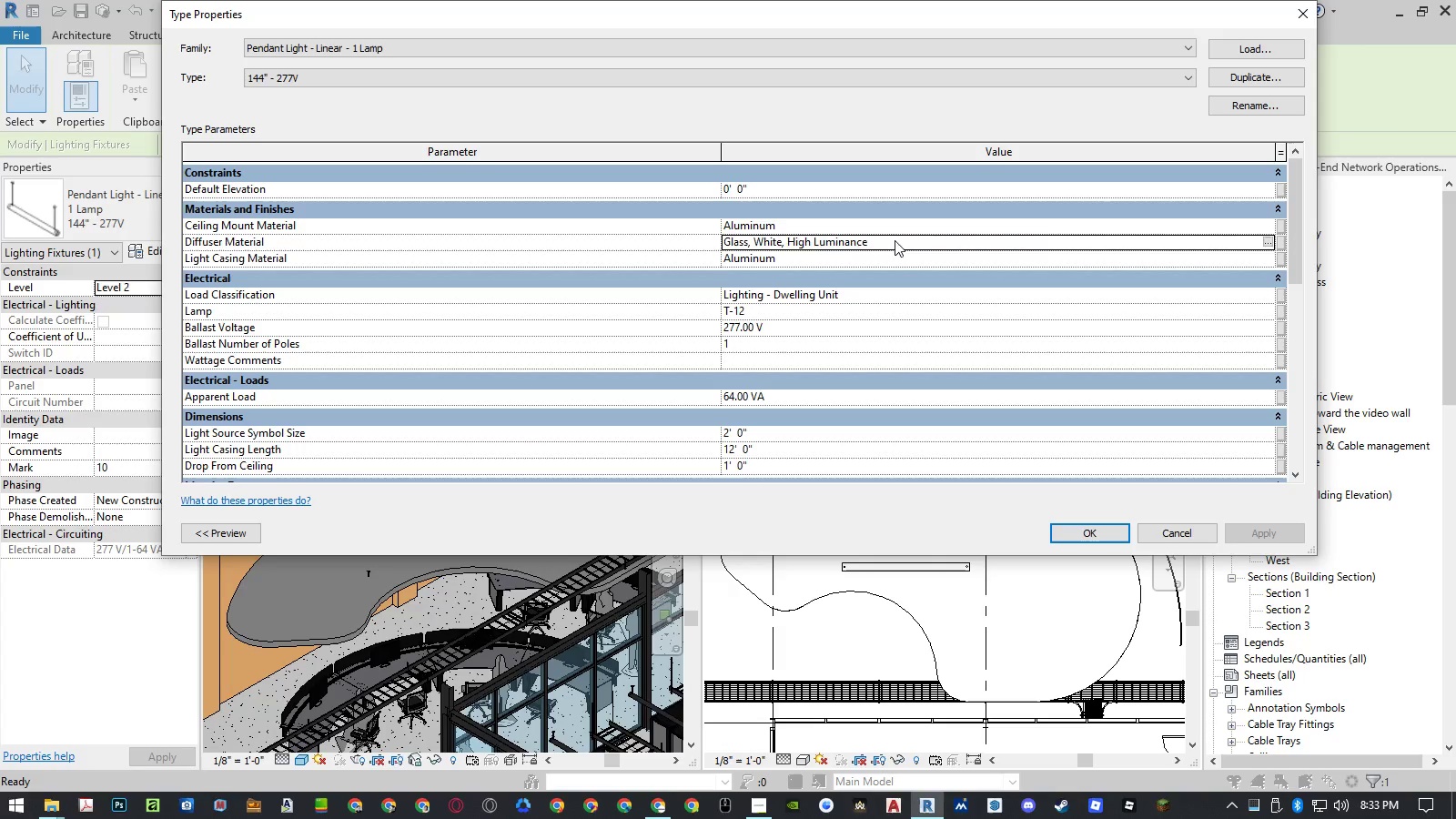 
key(Control+ControlLeft)
 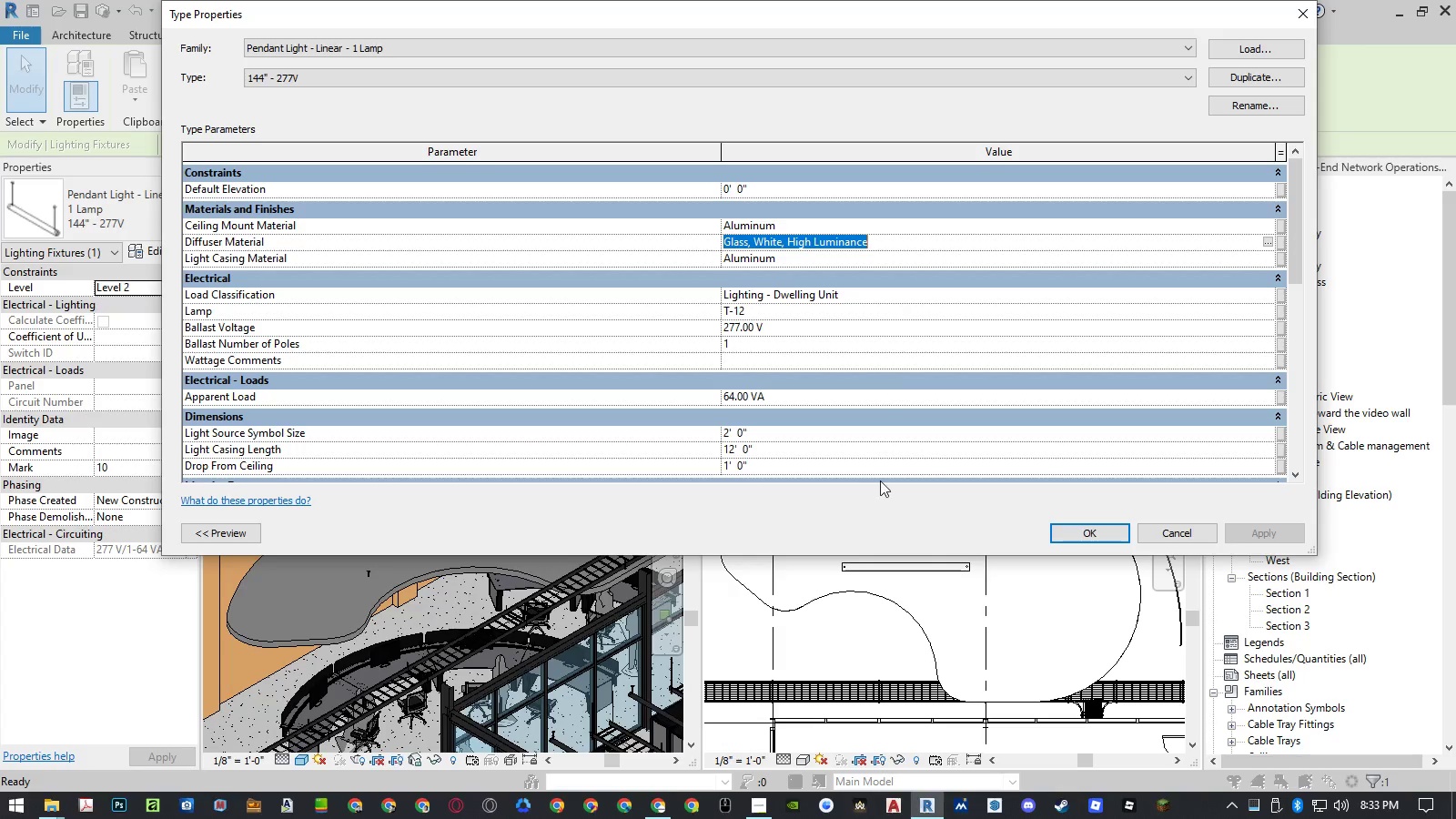 
key(Control+C)
 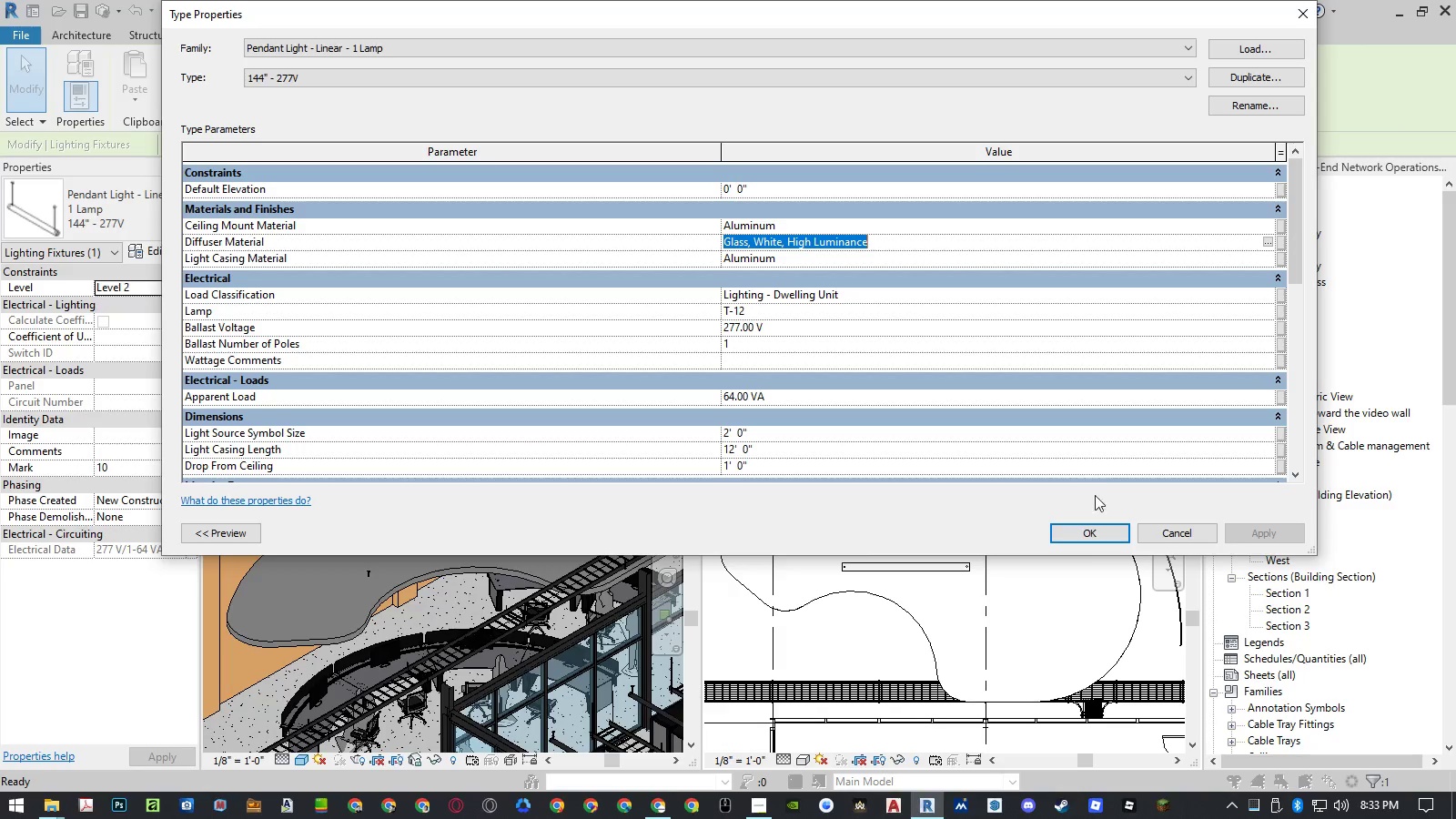 
left_click([1162, 531])
 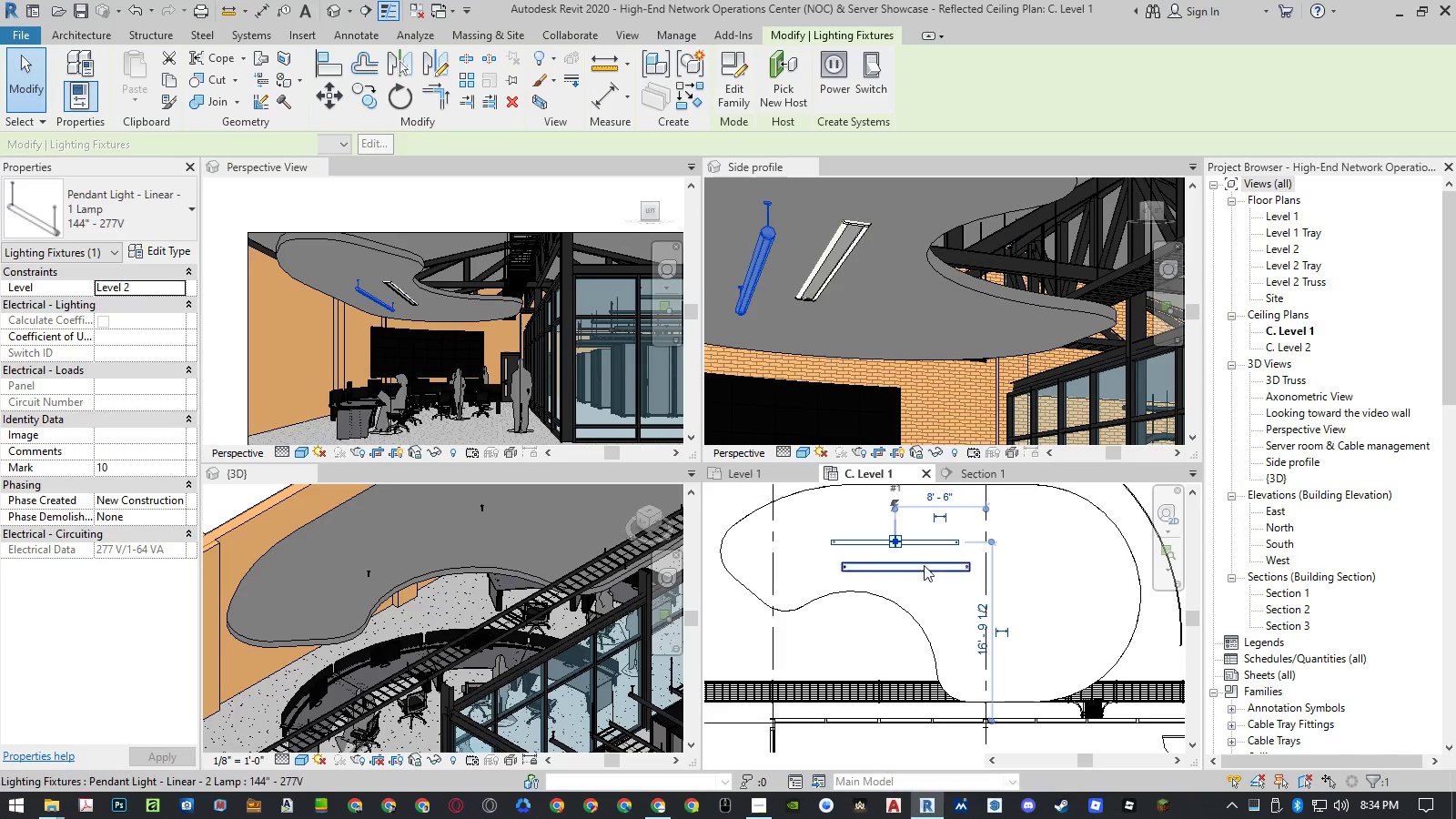 
left_click([922, 568])
 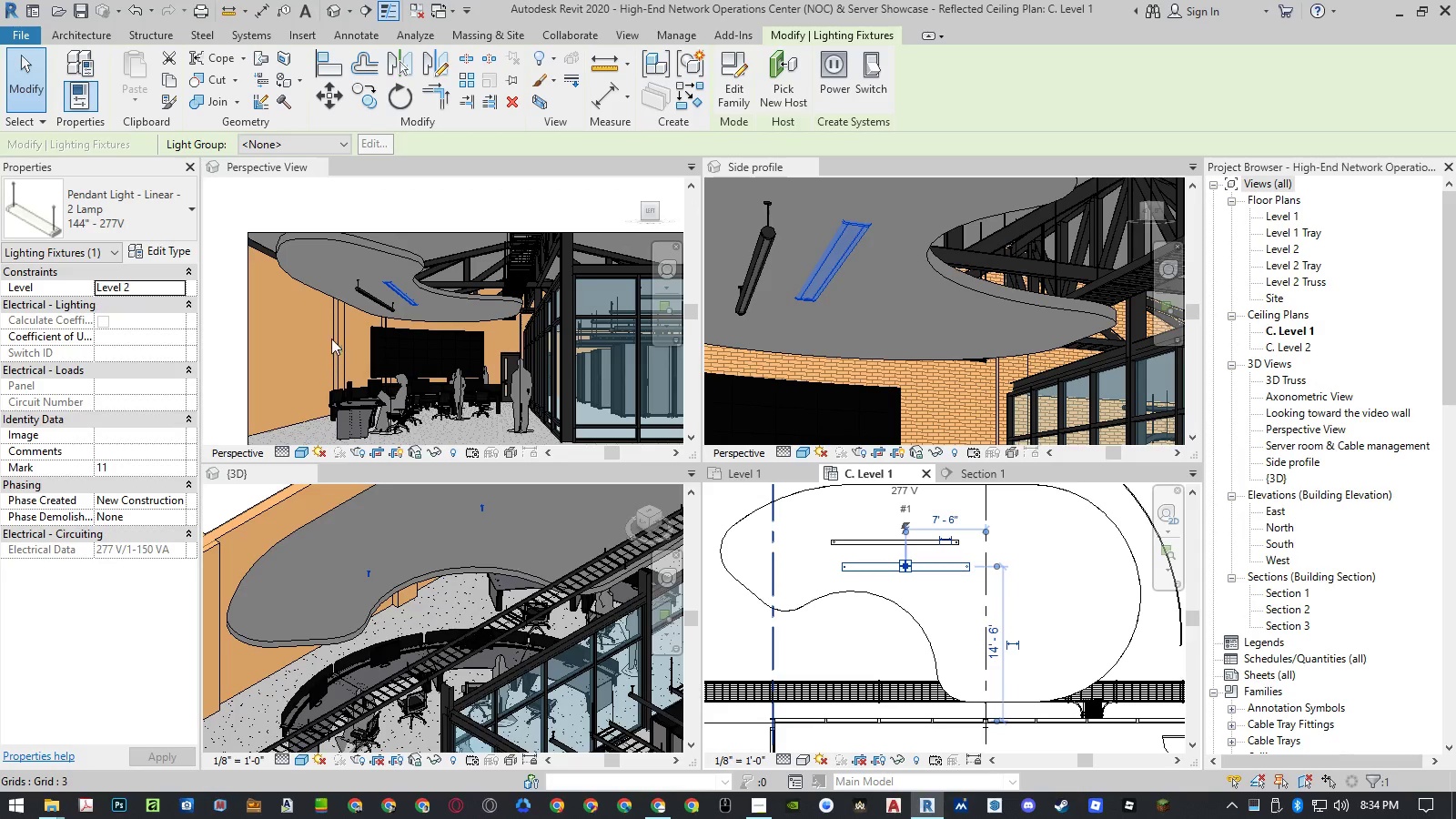 
left_click([173, 250])
 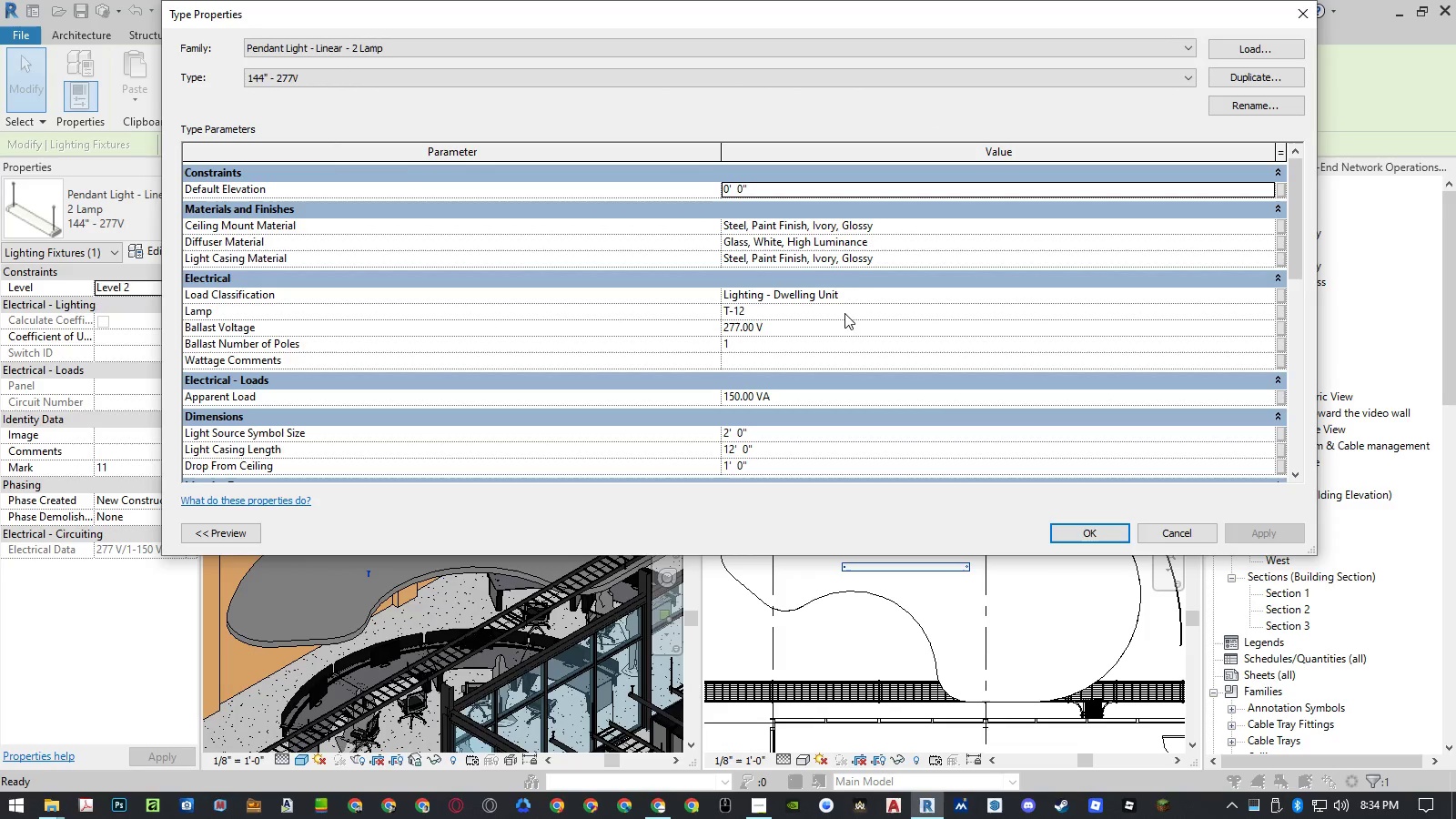 
left_click([895, 237])
 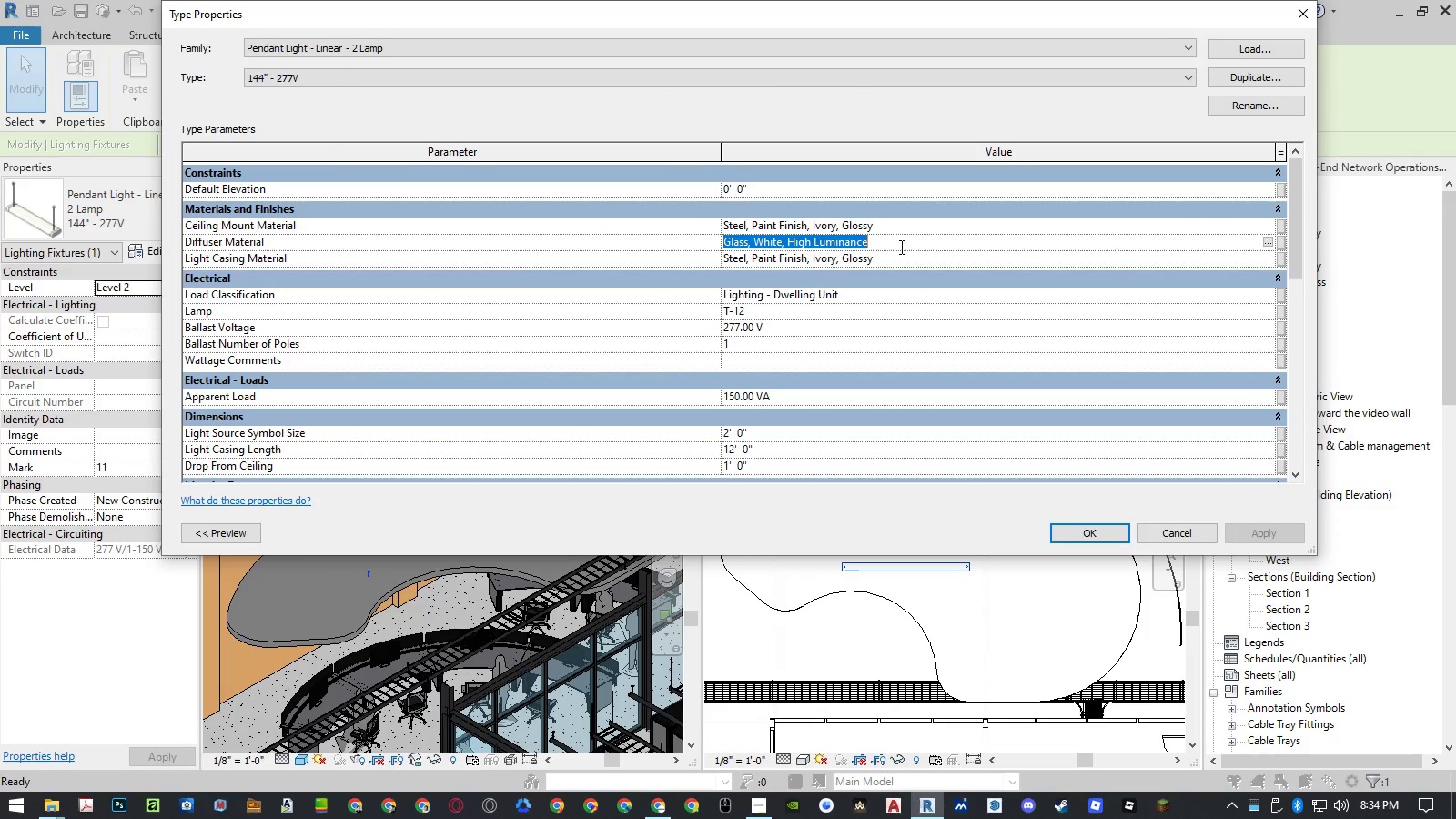 
key(Control+ControlLeft)
 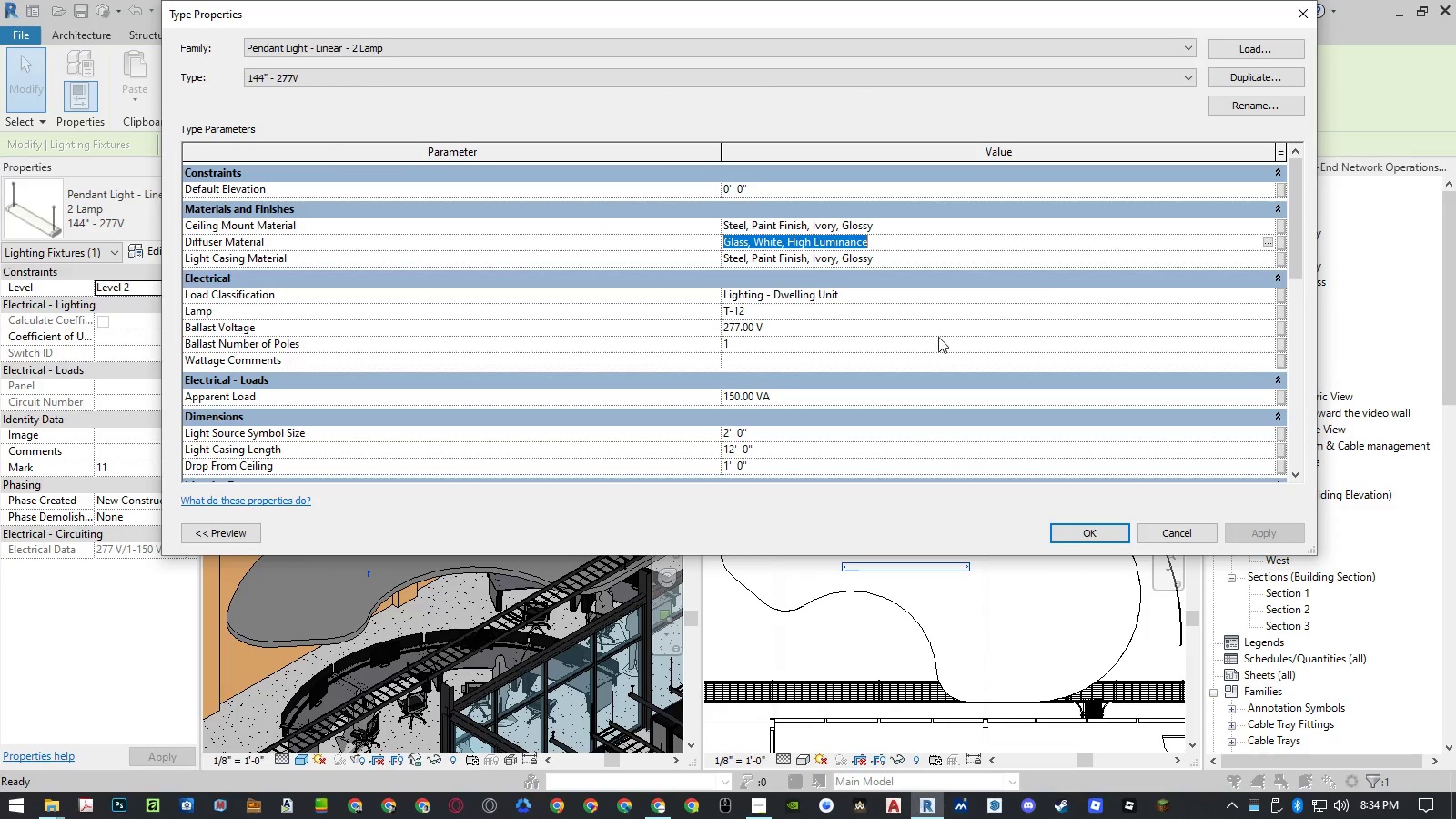 
key(Control+V)
 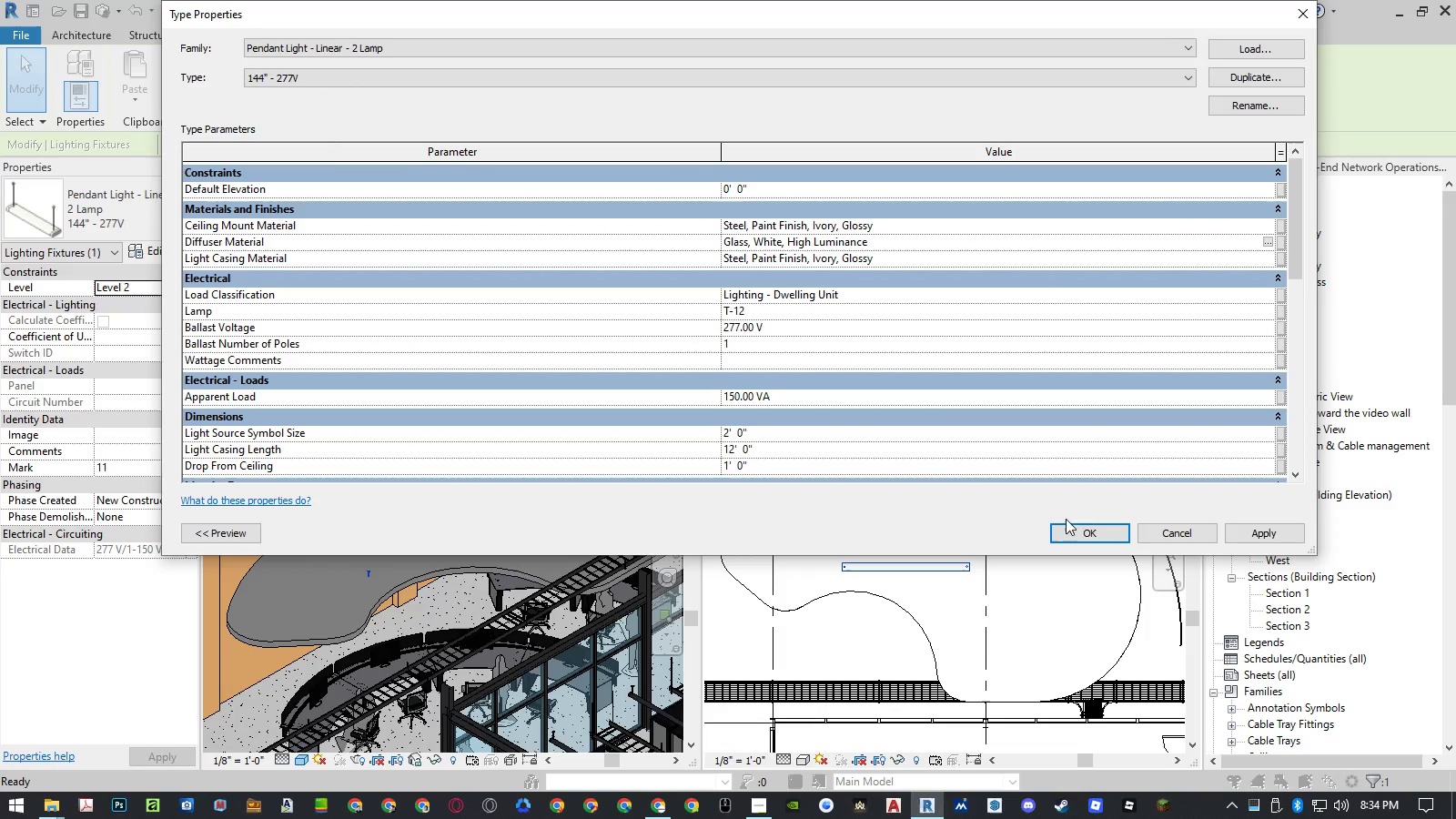 
left_click([1068, 531])
 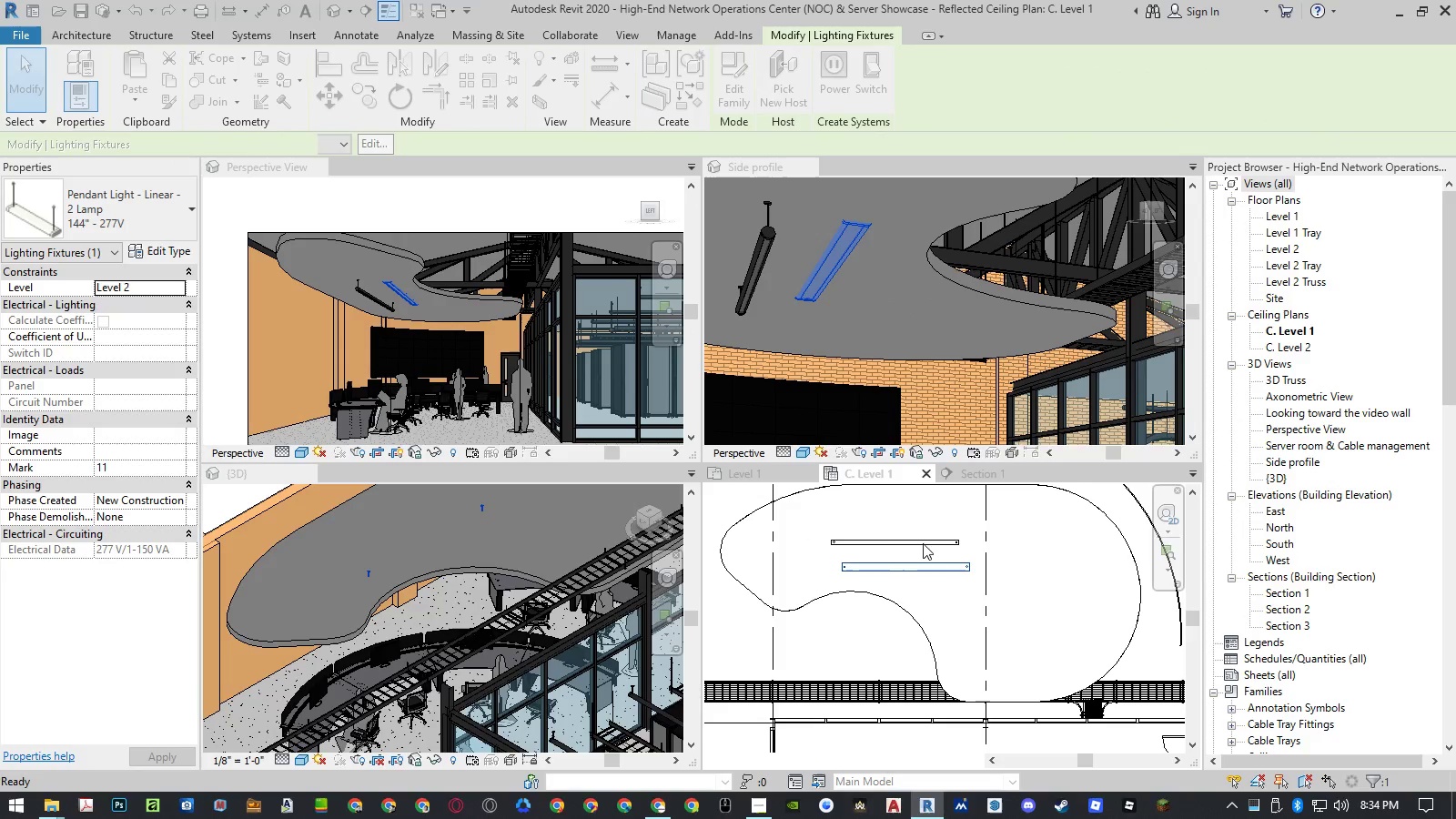 
left_click([898, 546])
 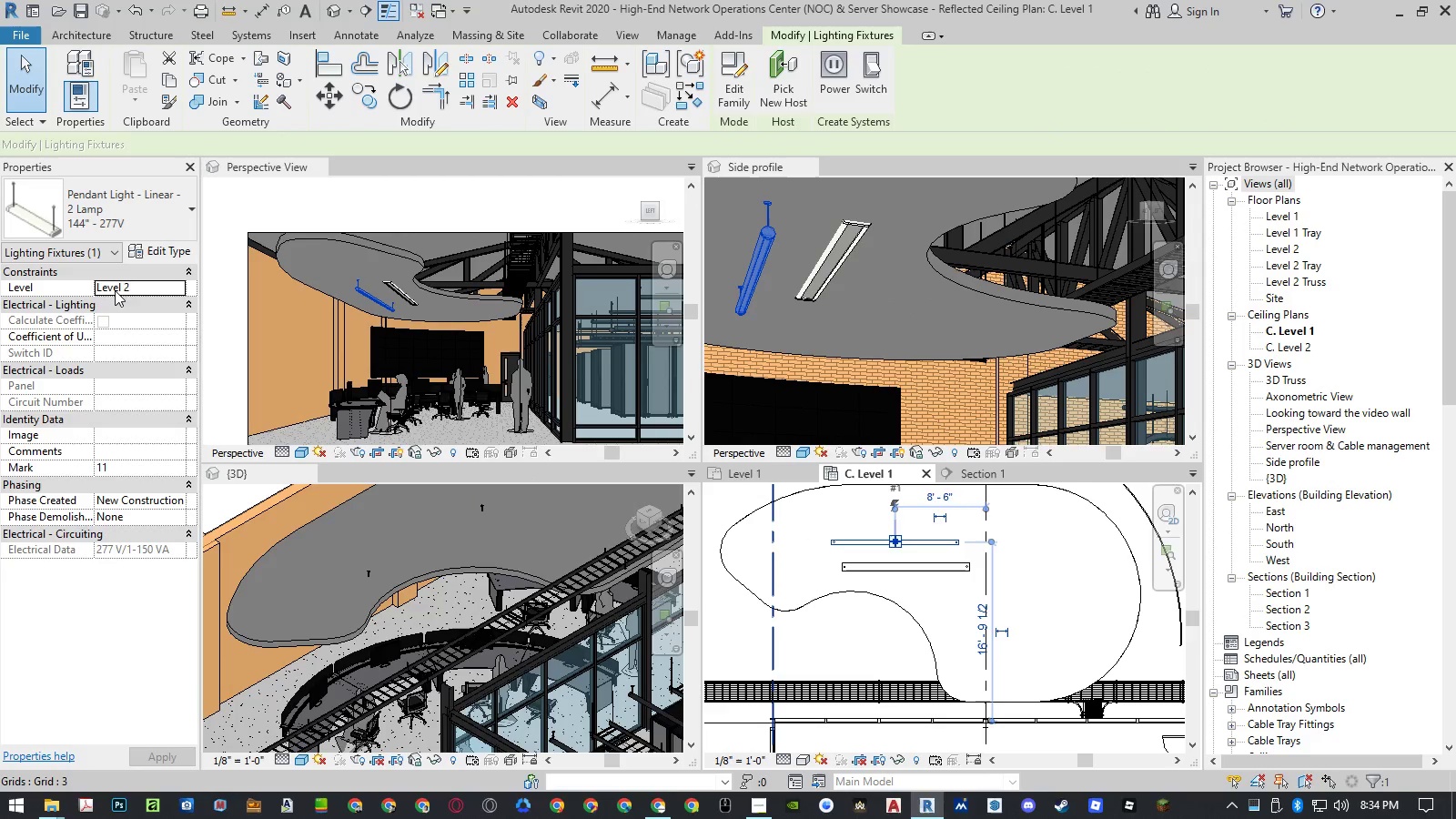 
left_click([147, 254])
 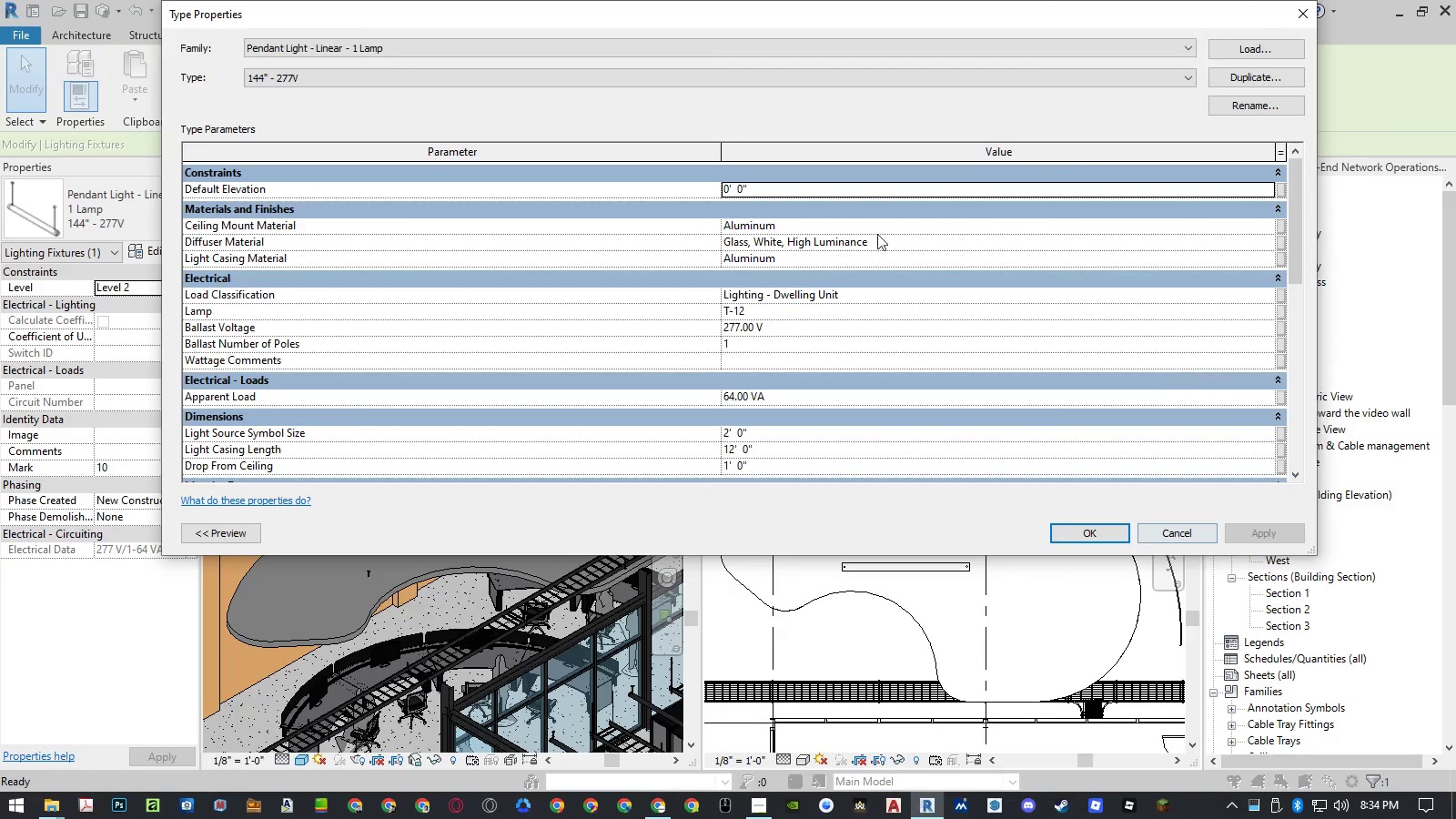 
left_click([860, 228])
 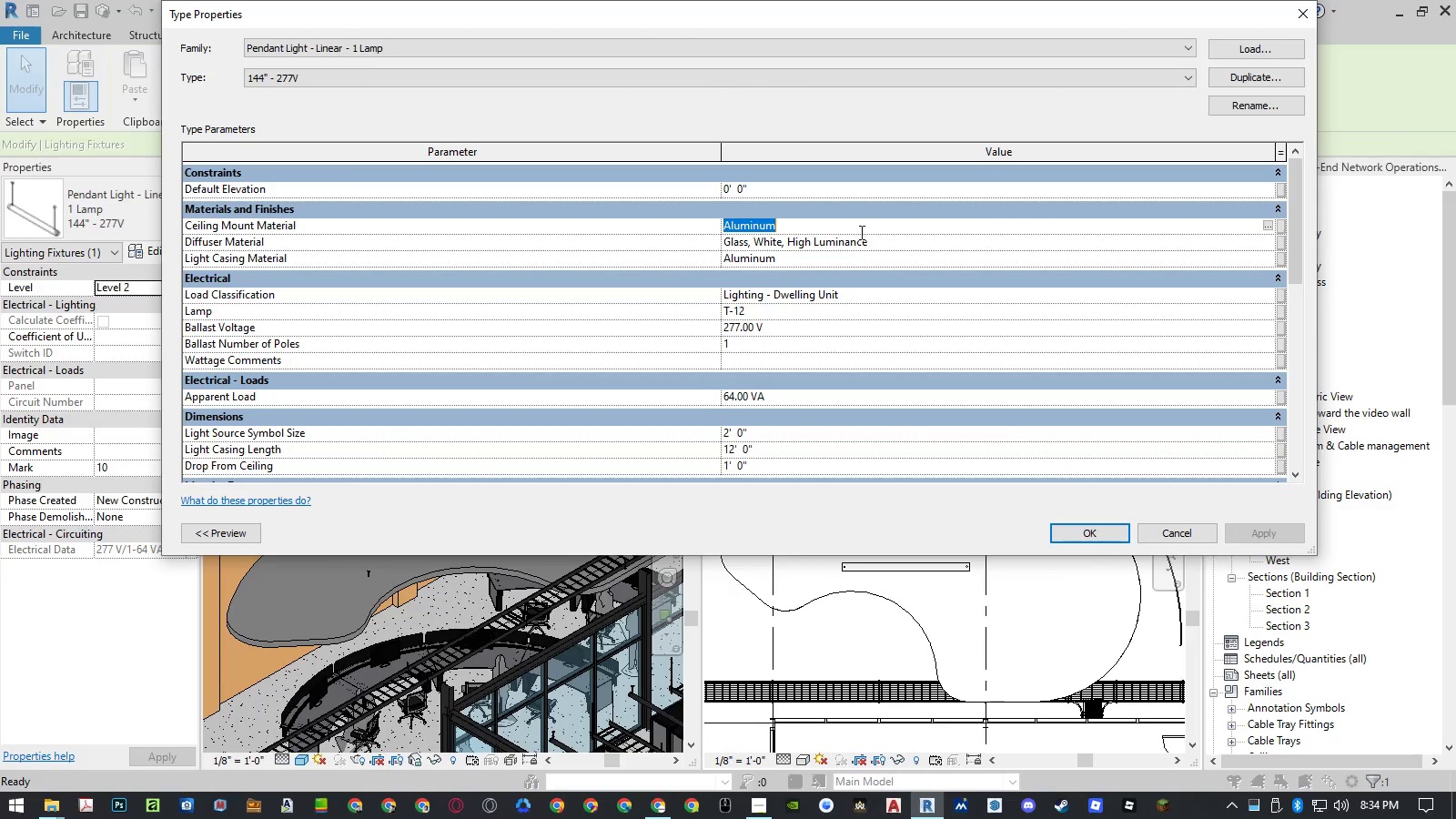 
key(Control+ControlLeft)
 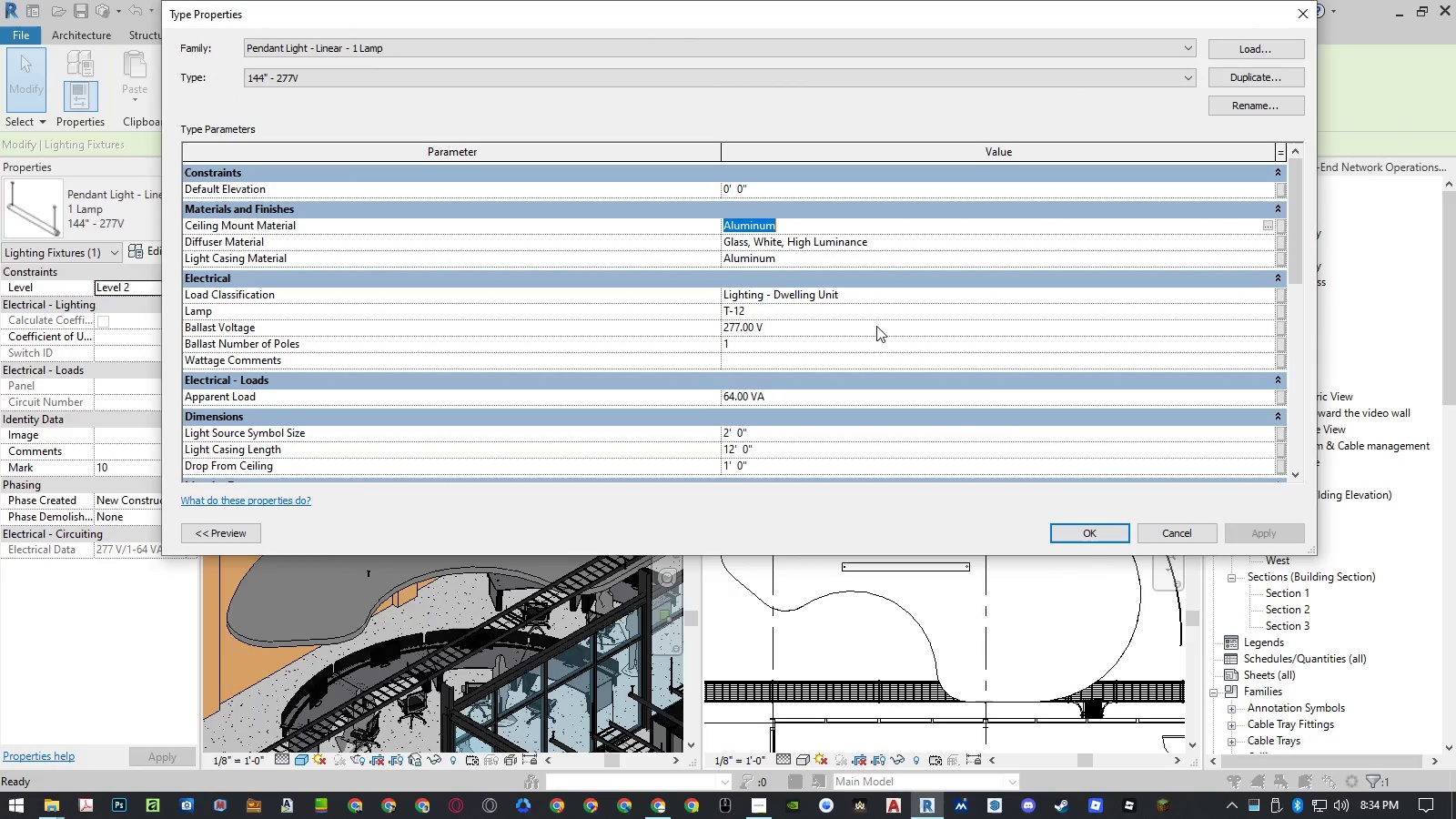 
key(Control+C)
 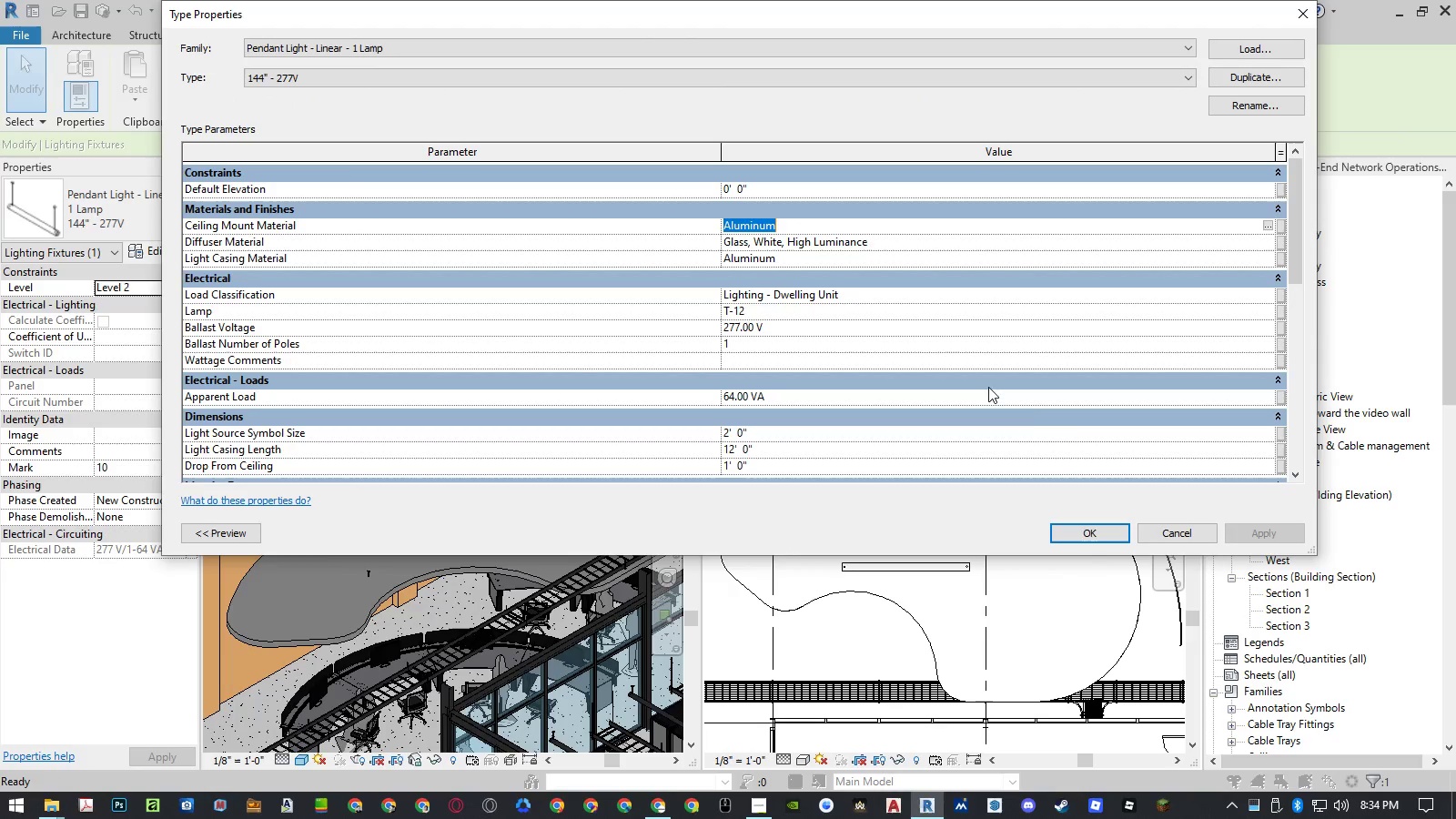 
key(Escape)
 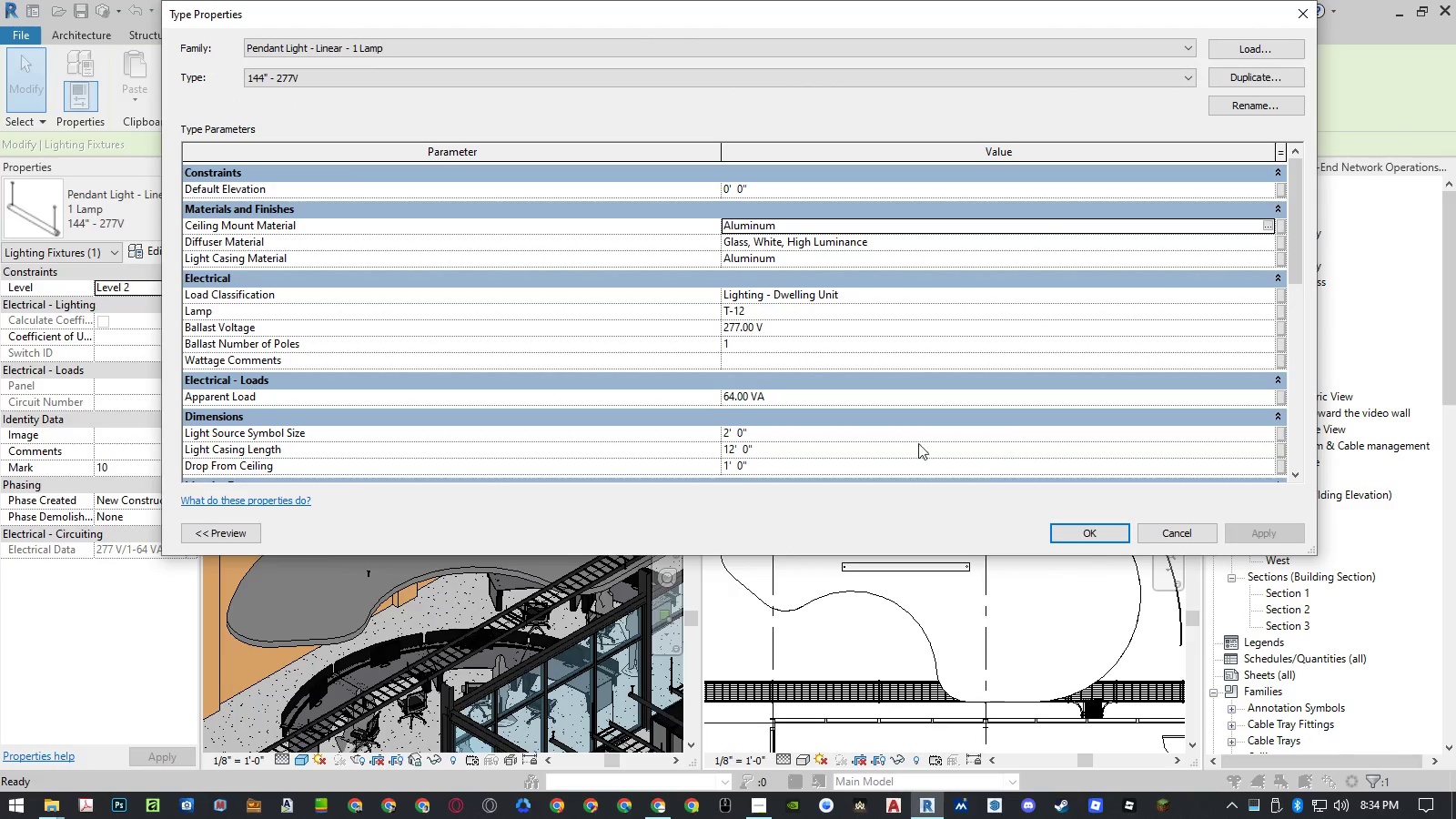 
scroll: coordinate [862, 432], scroll_direction: down, amount: 7.0
 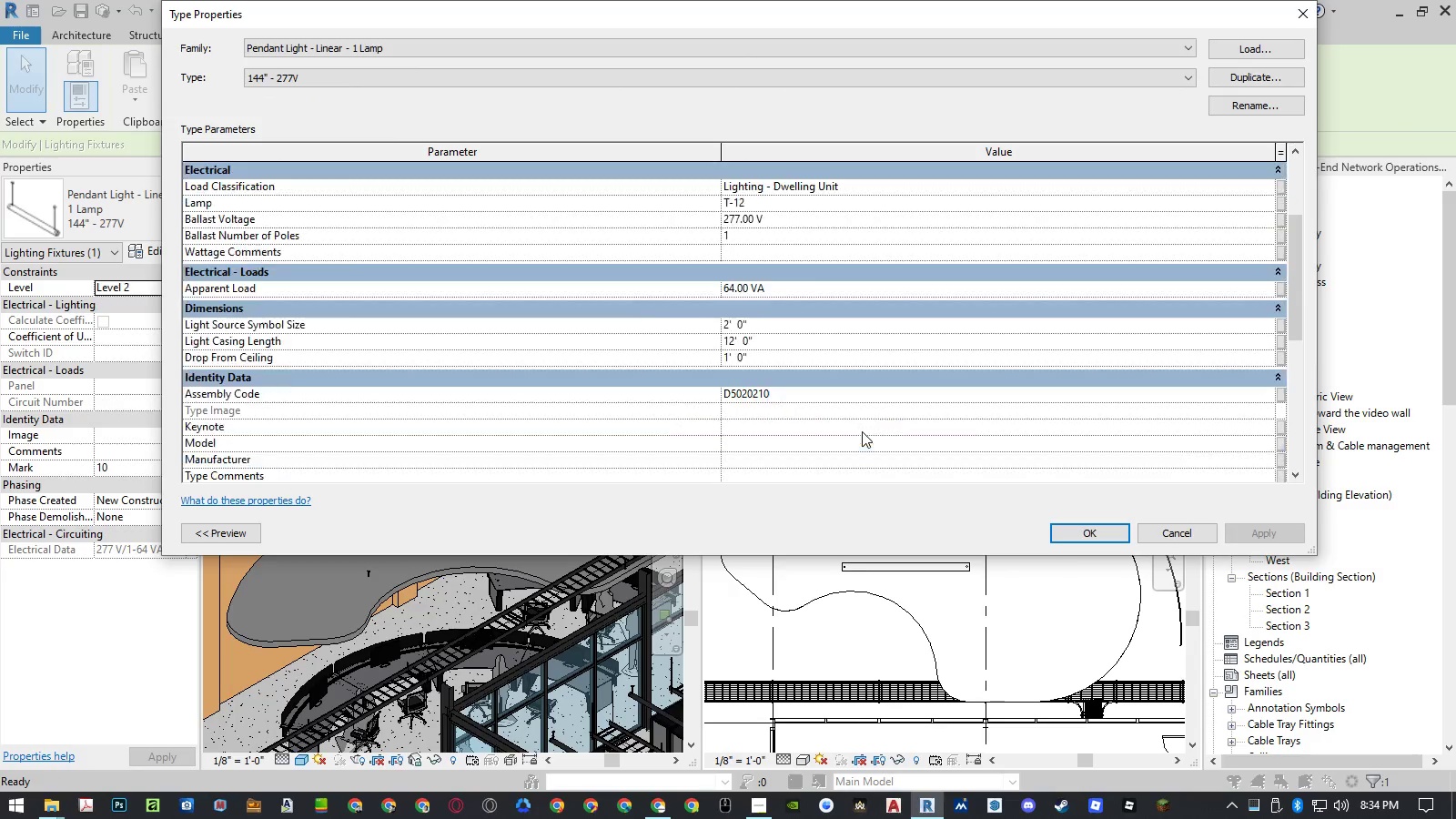 
scroll: coordinate [862, 431], scroll_direction: up, amount: 6.0
 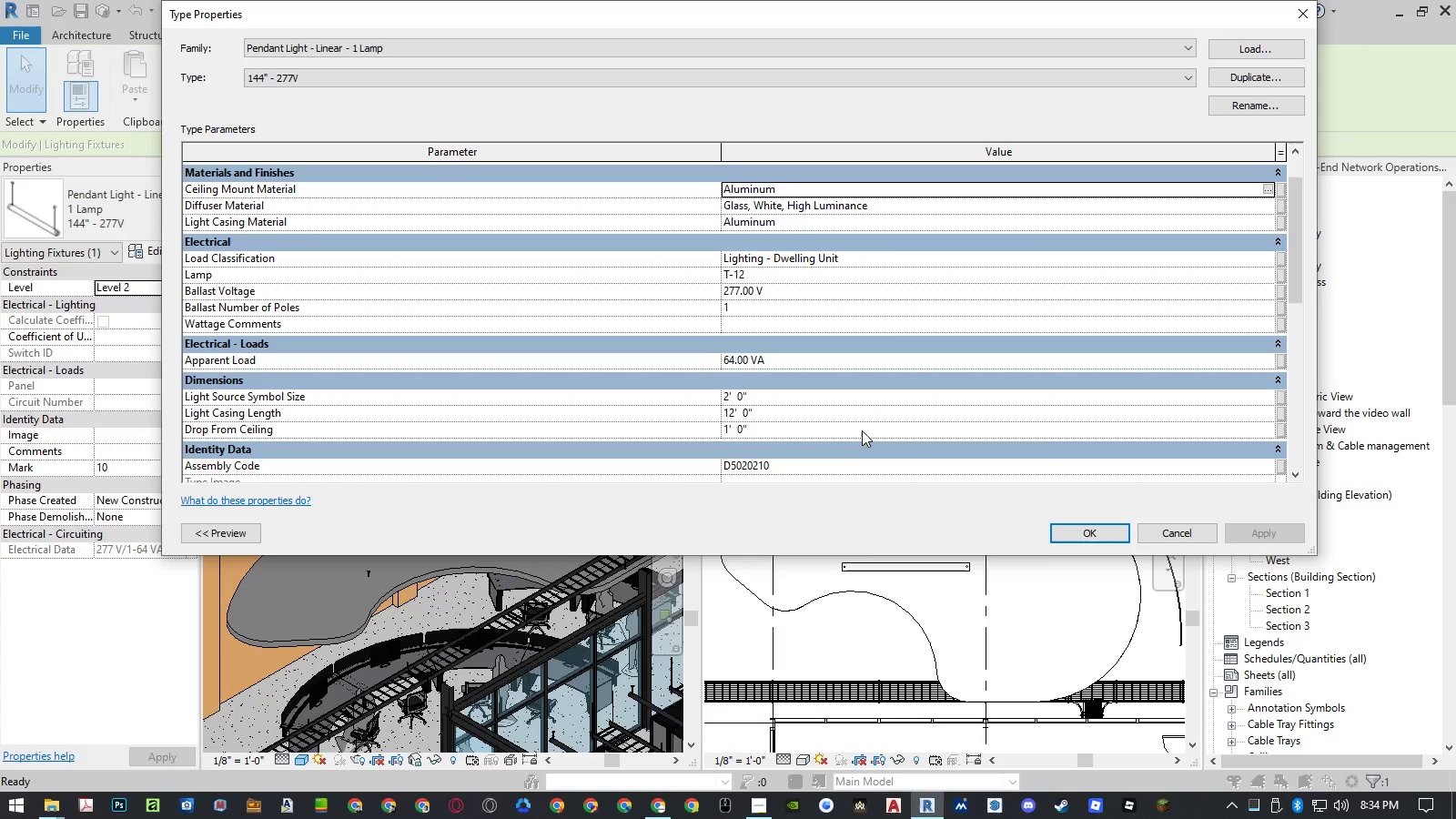 
key(Escape)
 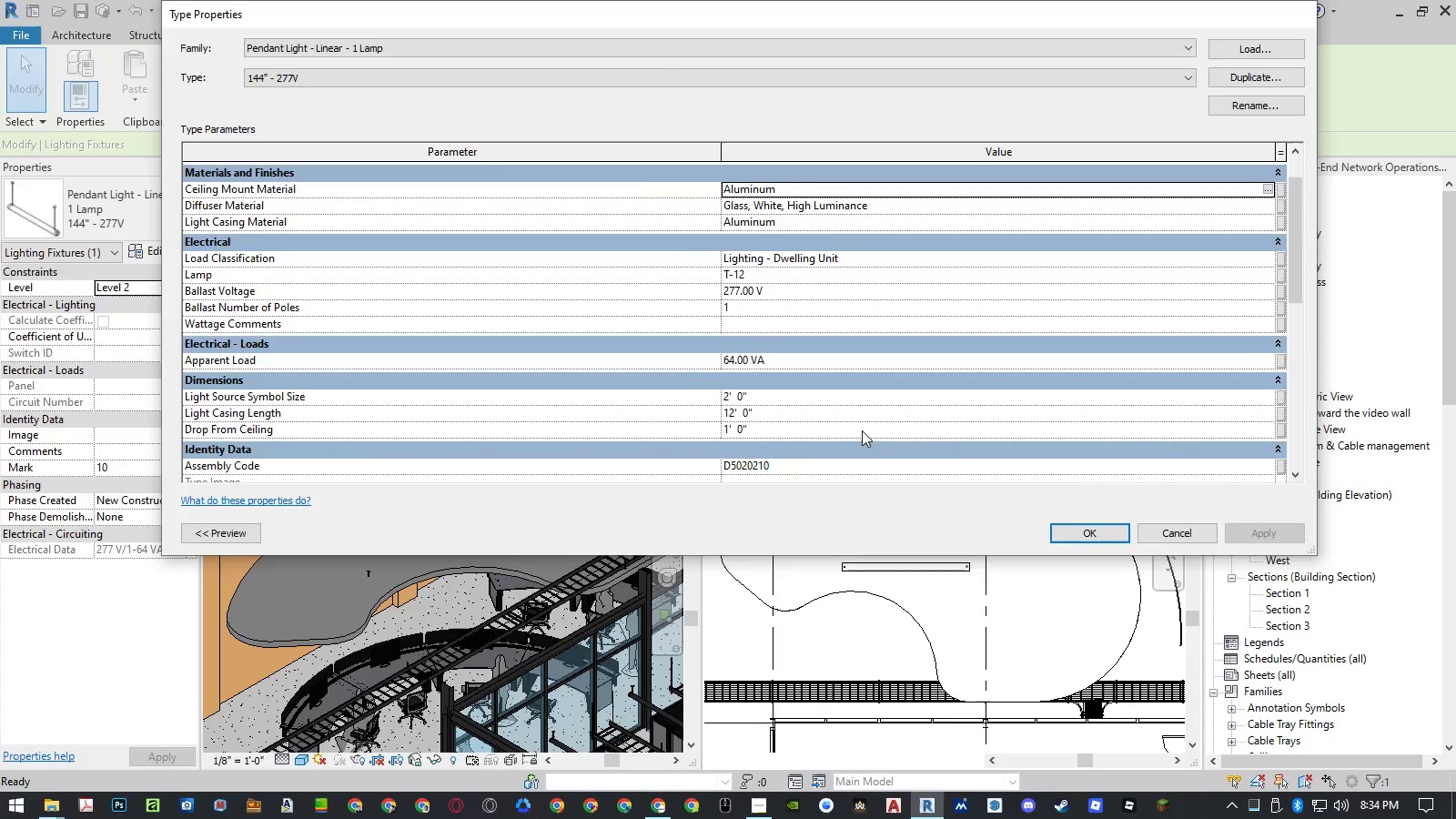 
key(Escape)
 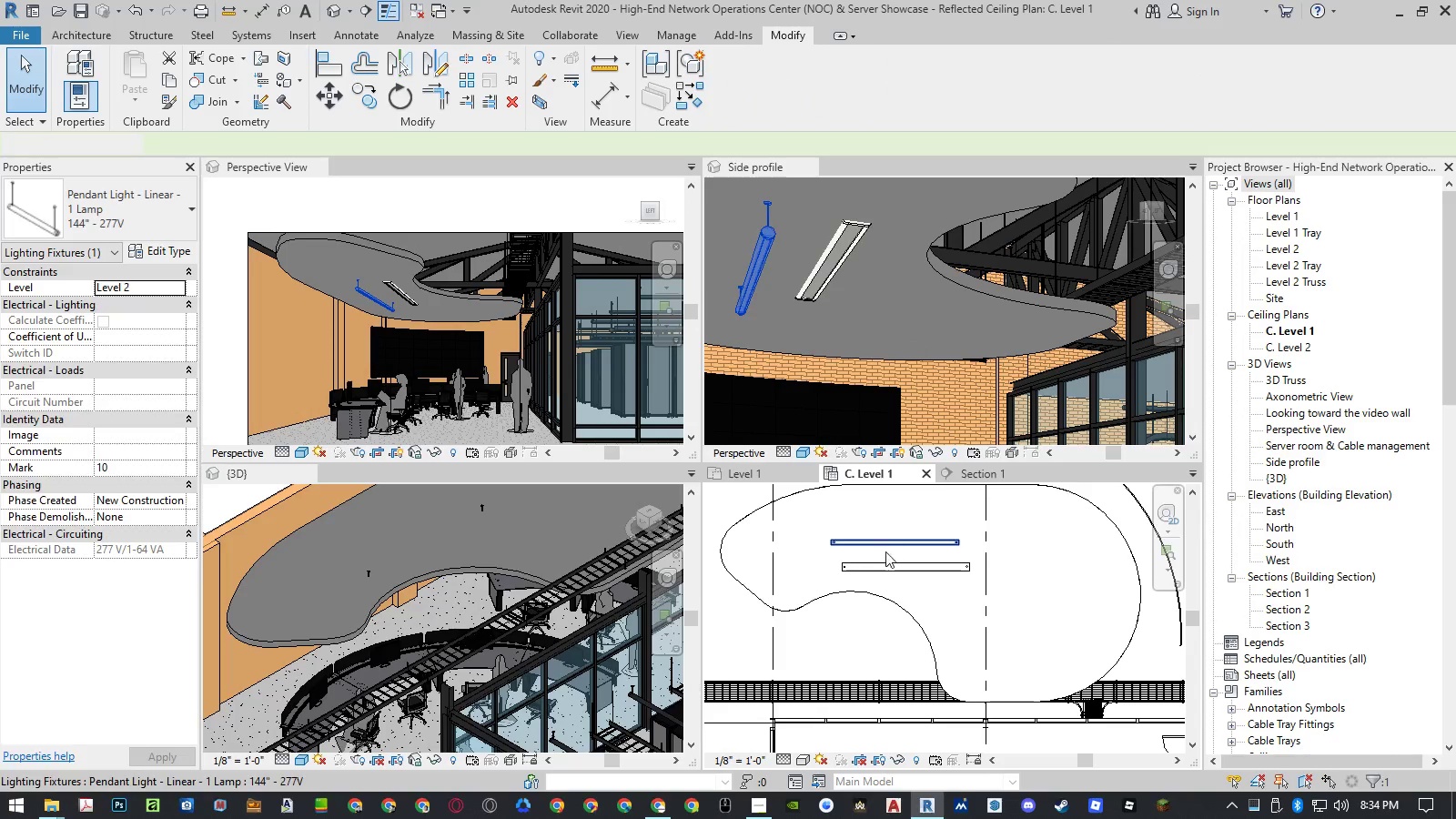 
left_click([884, 560])
 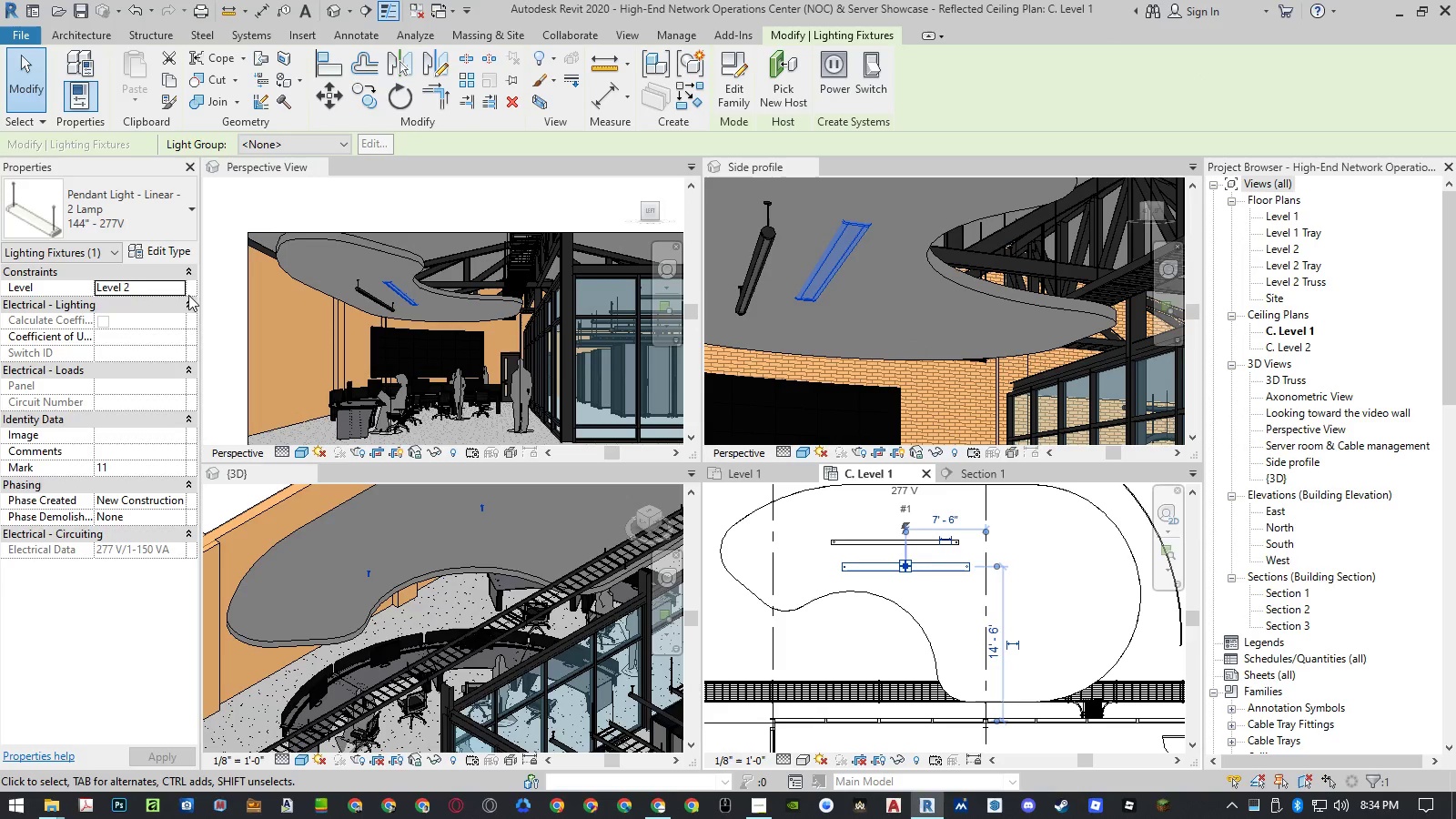 
left_click([177, 249])
 